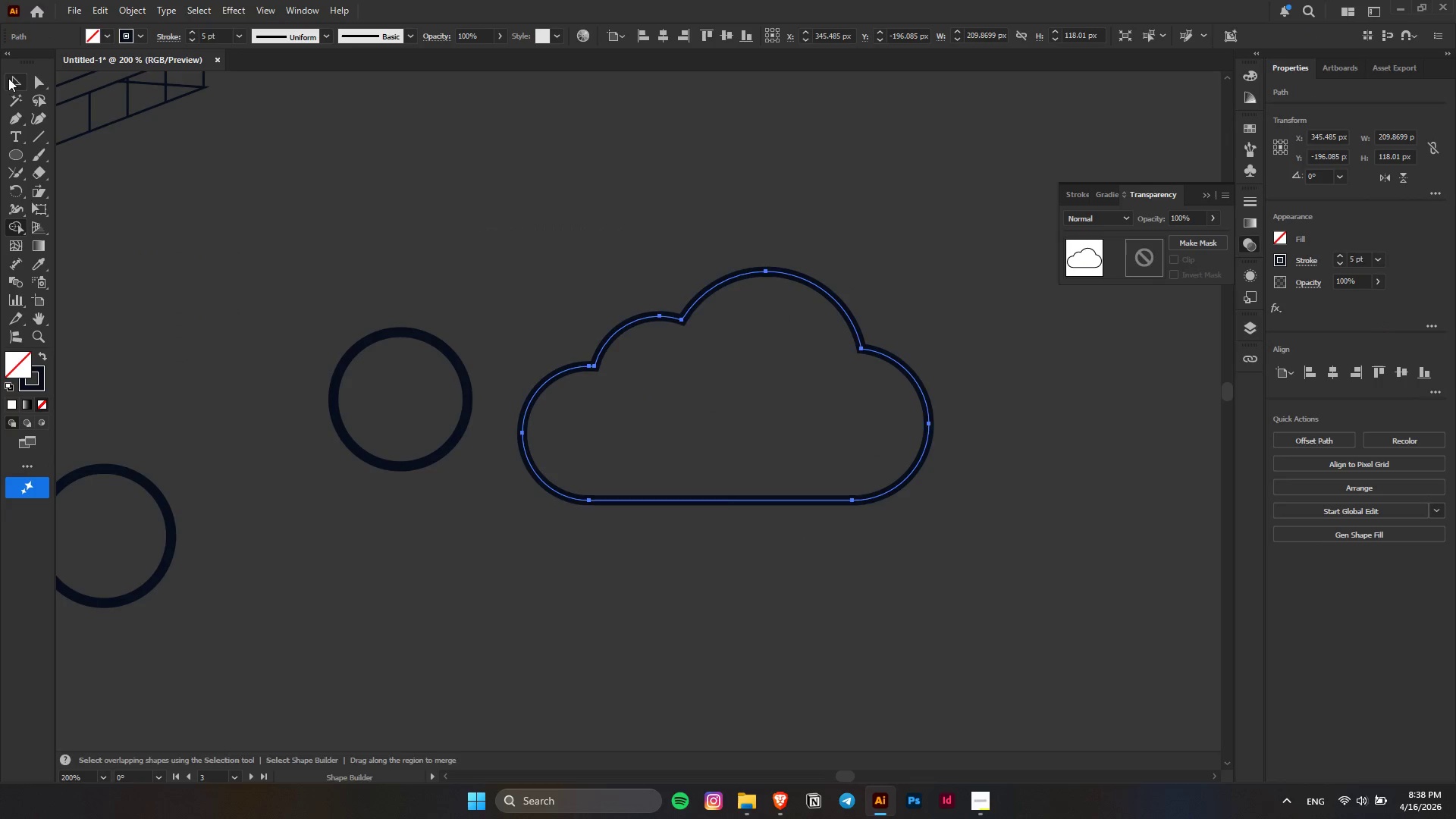 
double_click([519, 175])
 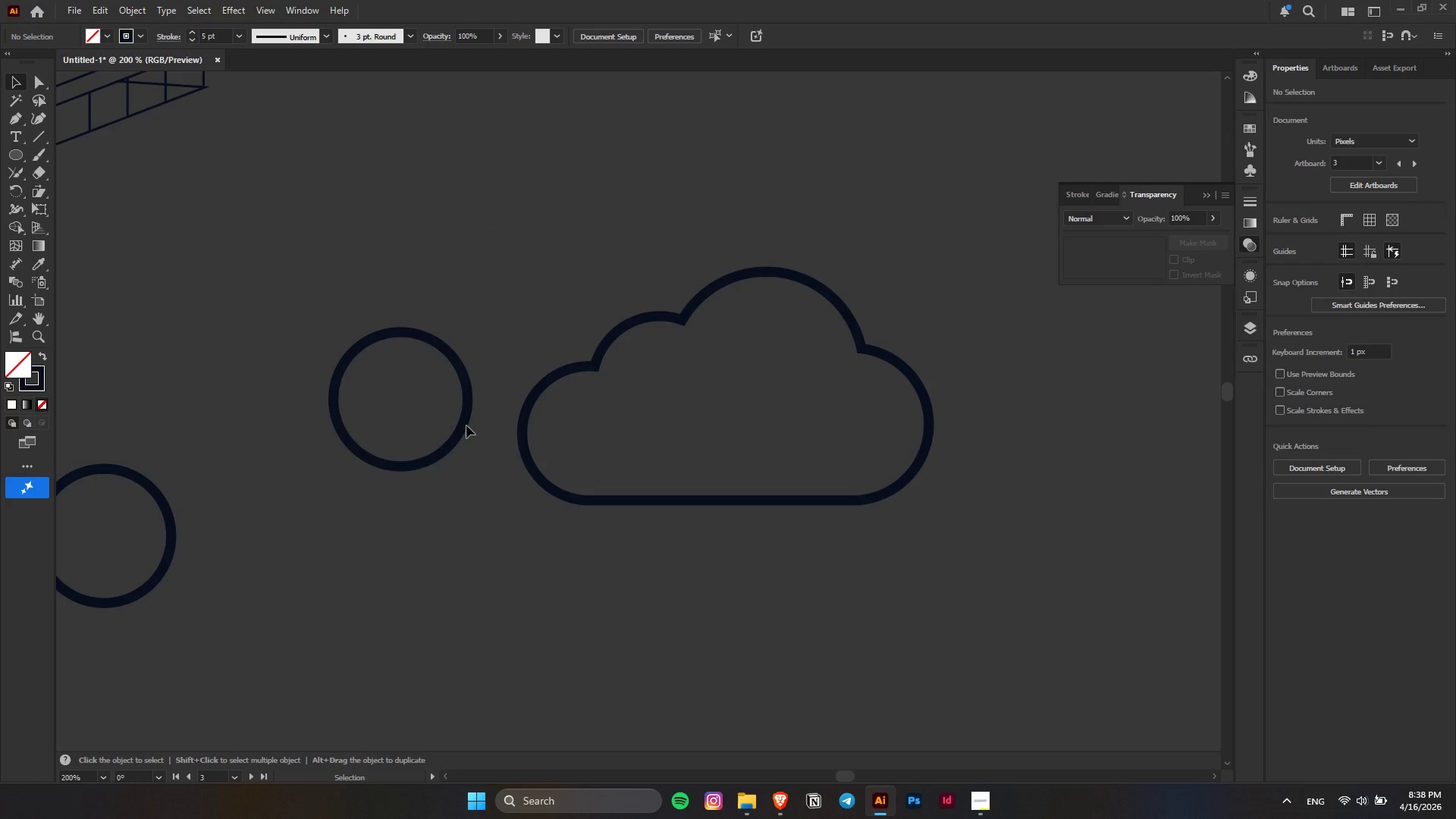 
left_click_drag(start_coordinate=[465, 424], to_coordinate=[739, 457])
 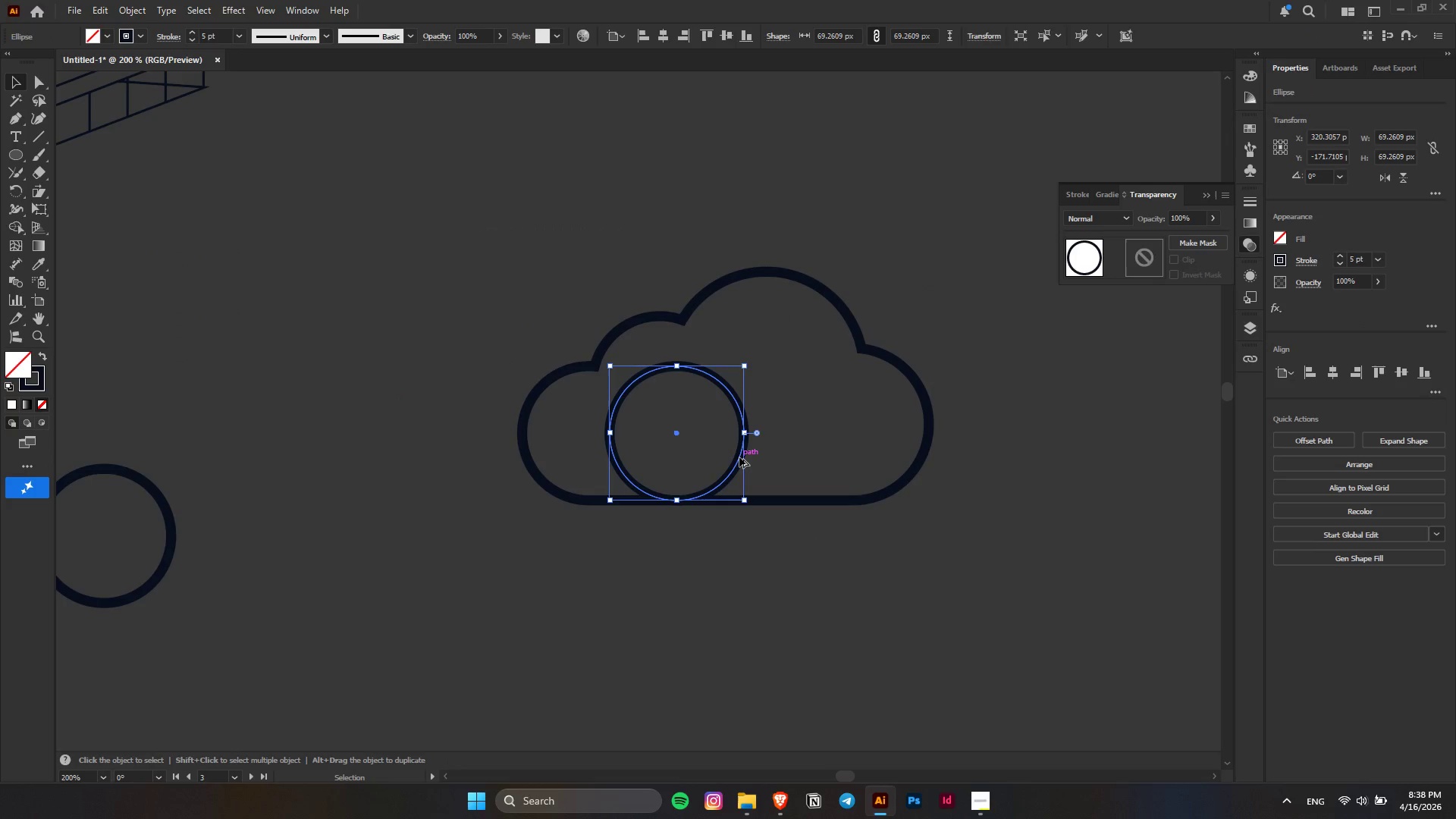 
hold_key(key=AltLeft, duration=2.77)
left_click_drag(start_coordinate=[739, 457], to_coordinate=[806, 479])
 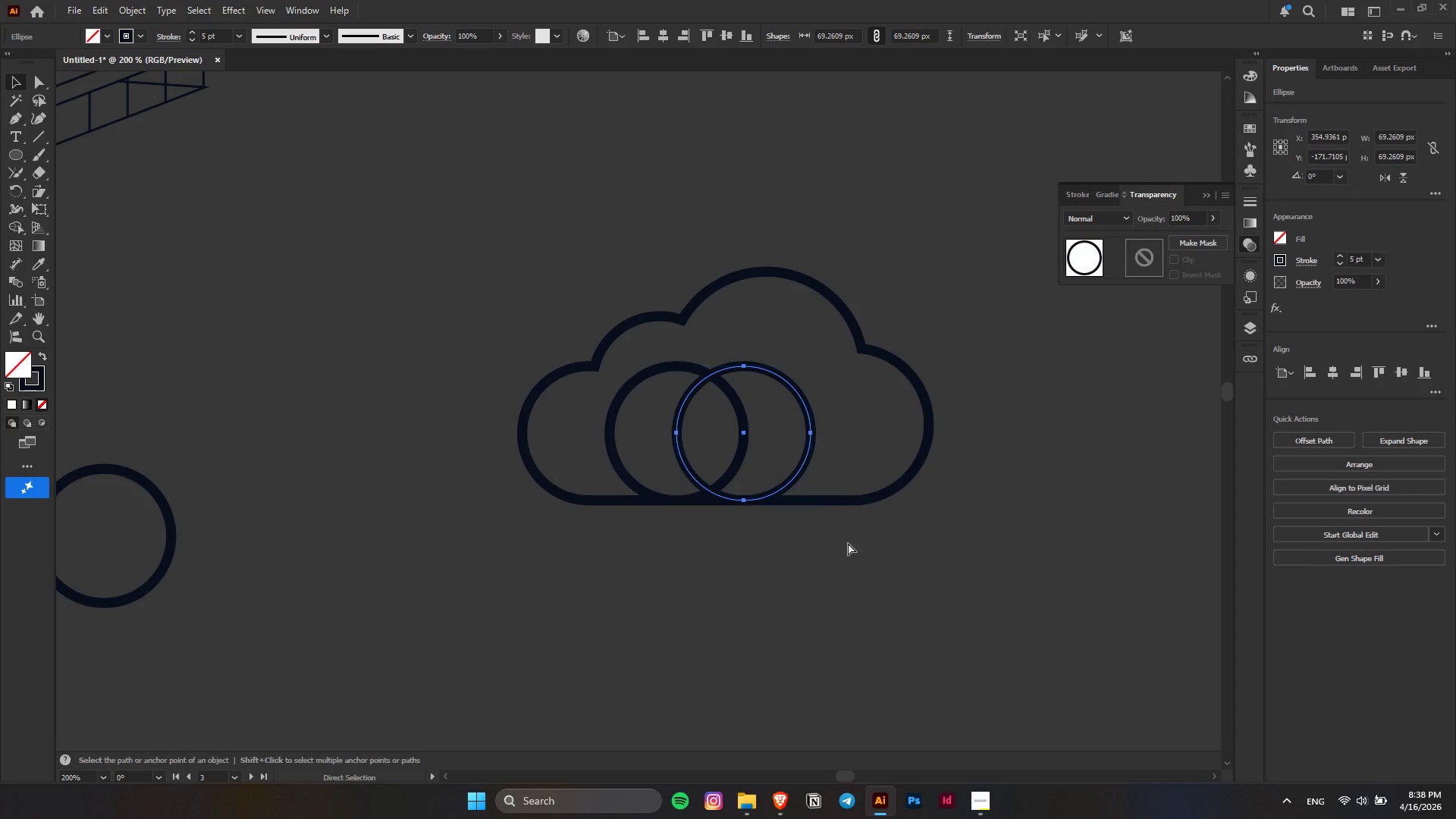 
hold_key(key=ShiftLeft, duration=1.5)
 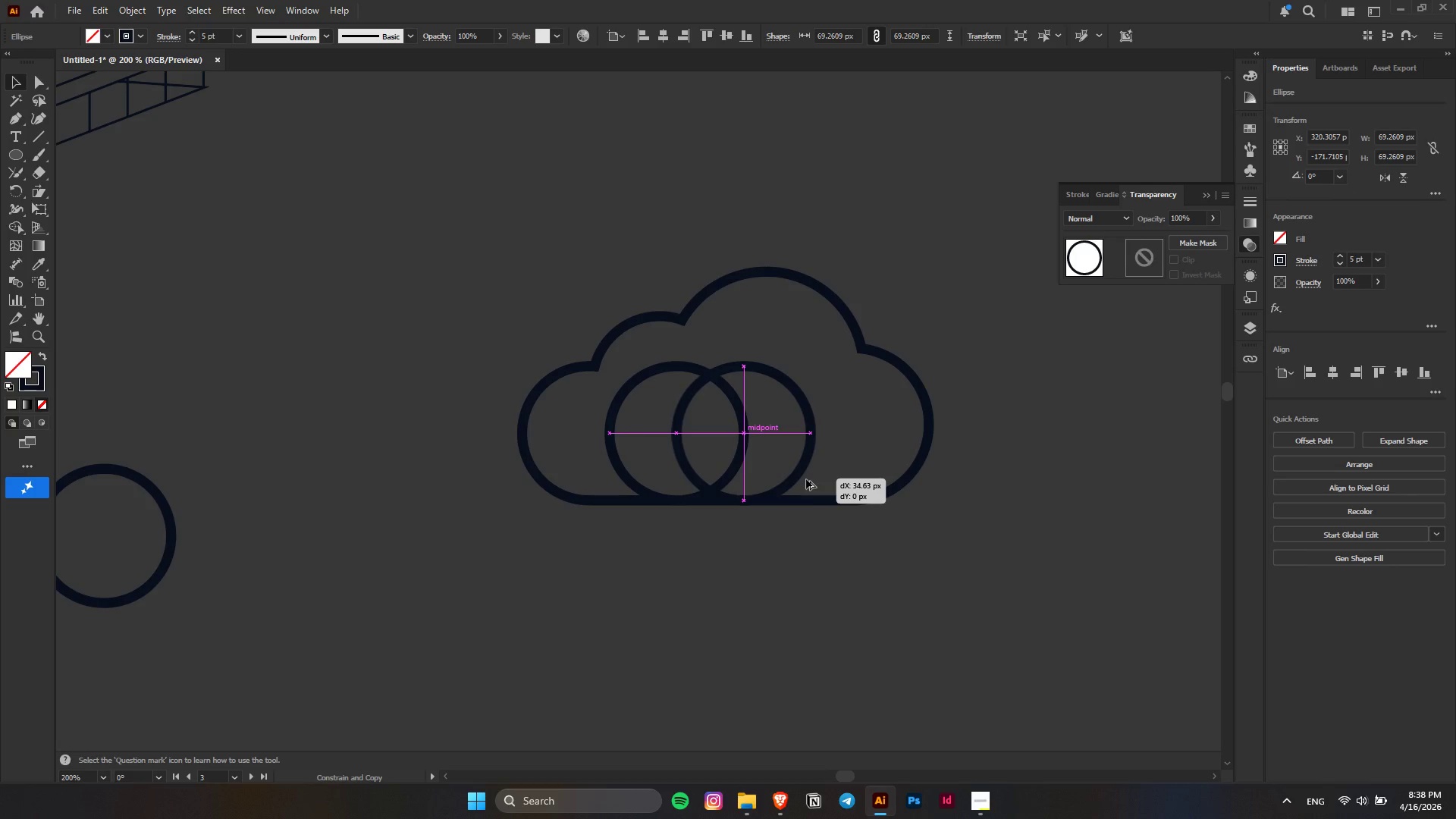 
hold_key(key=ShiftLeft, duration=0.86)
 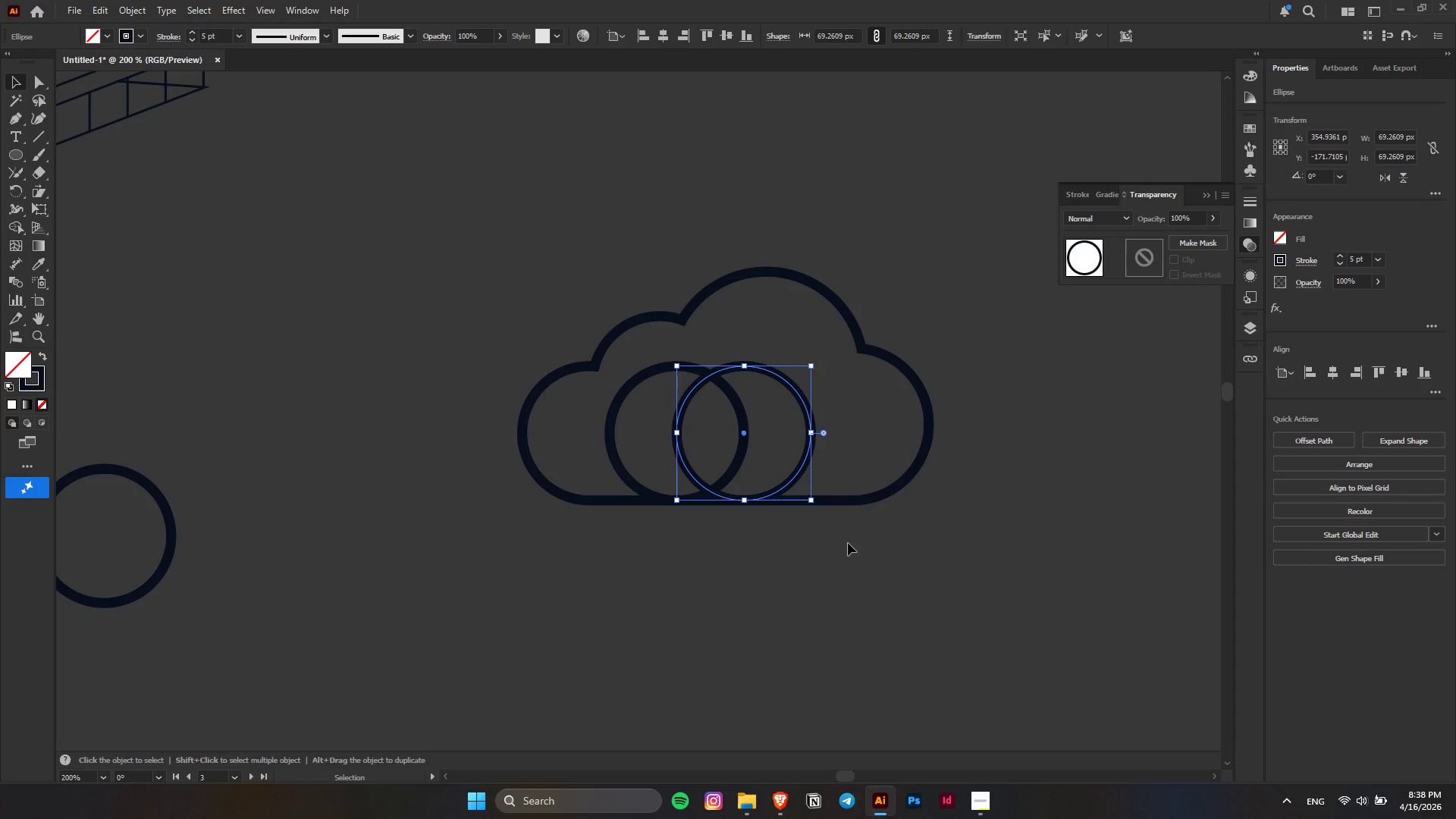 
key(Control+D)
 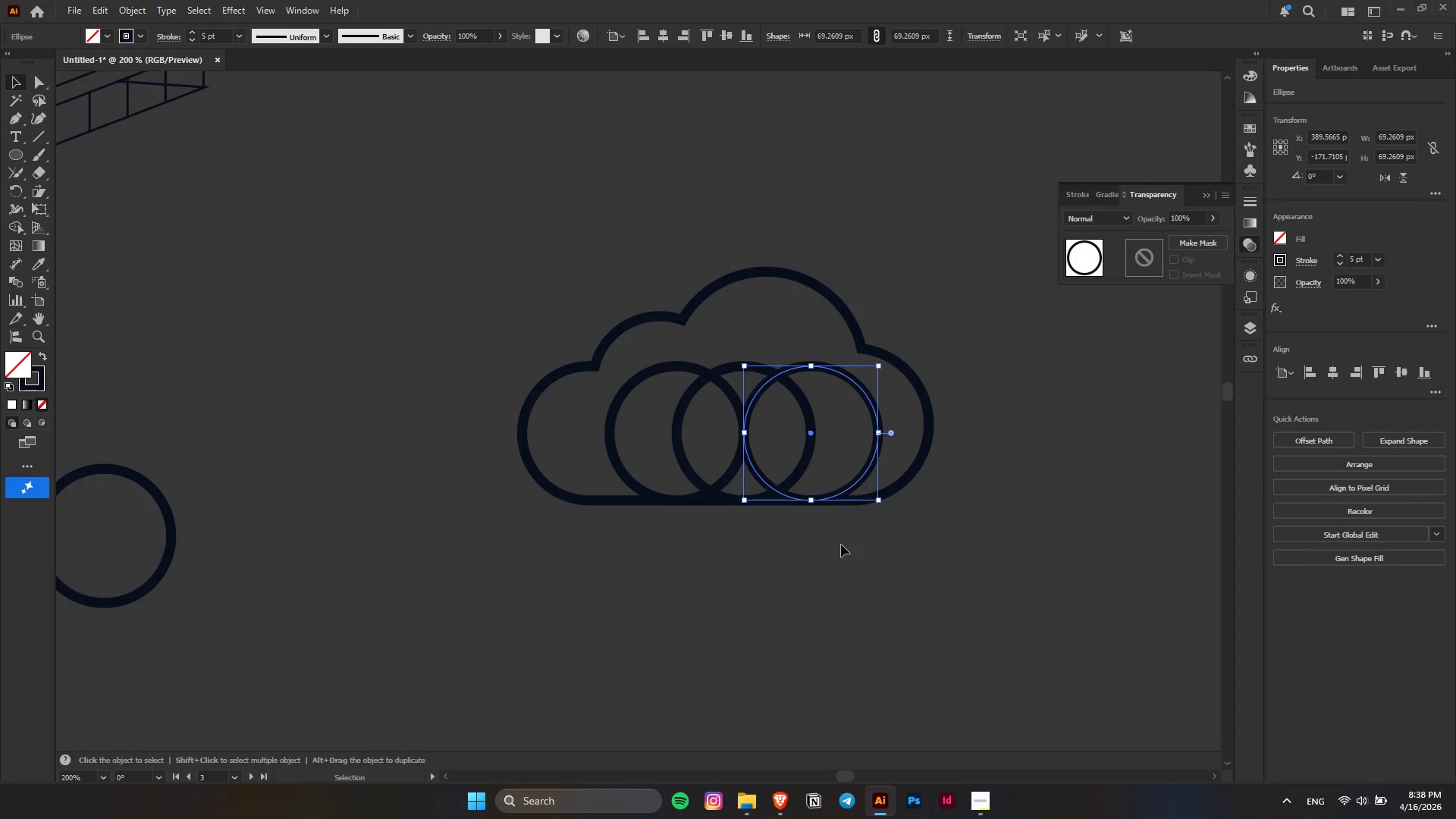 
key(A)
 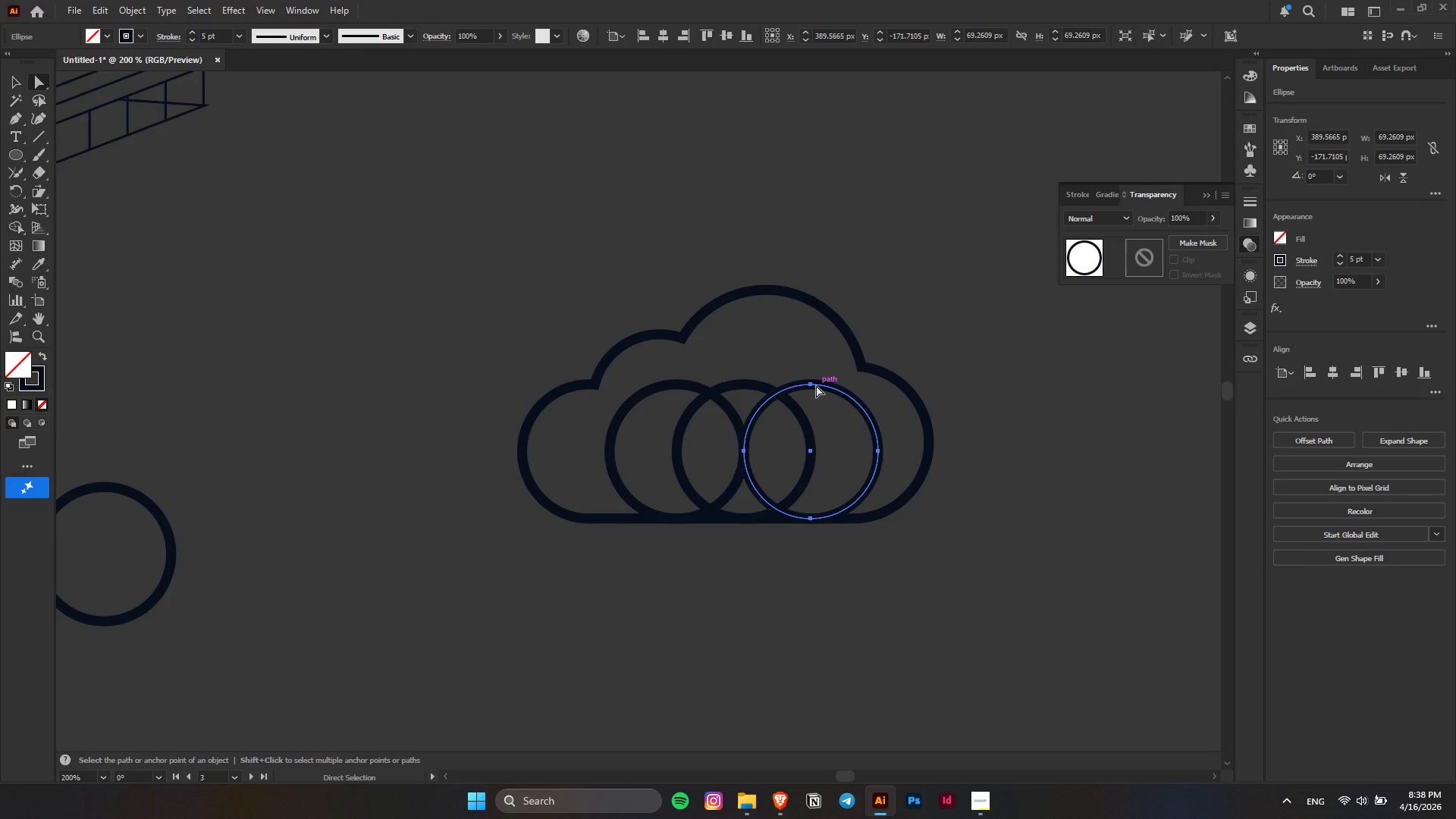 
scroll: coordinate [841, 544], scroll_direction: up, amount: 1.0
 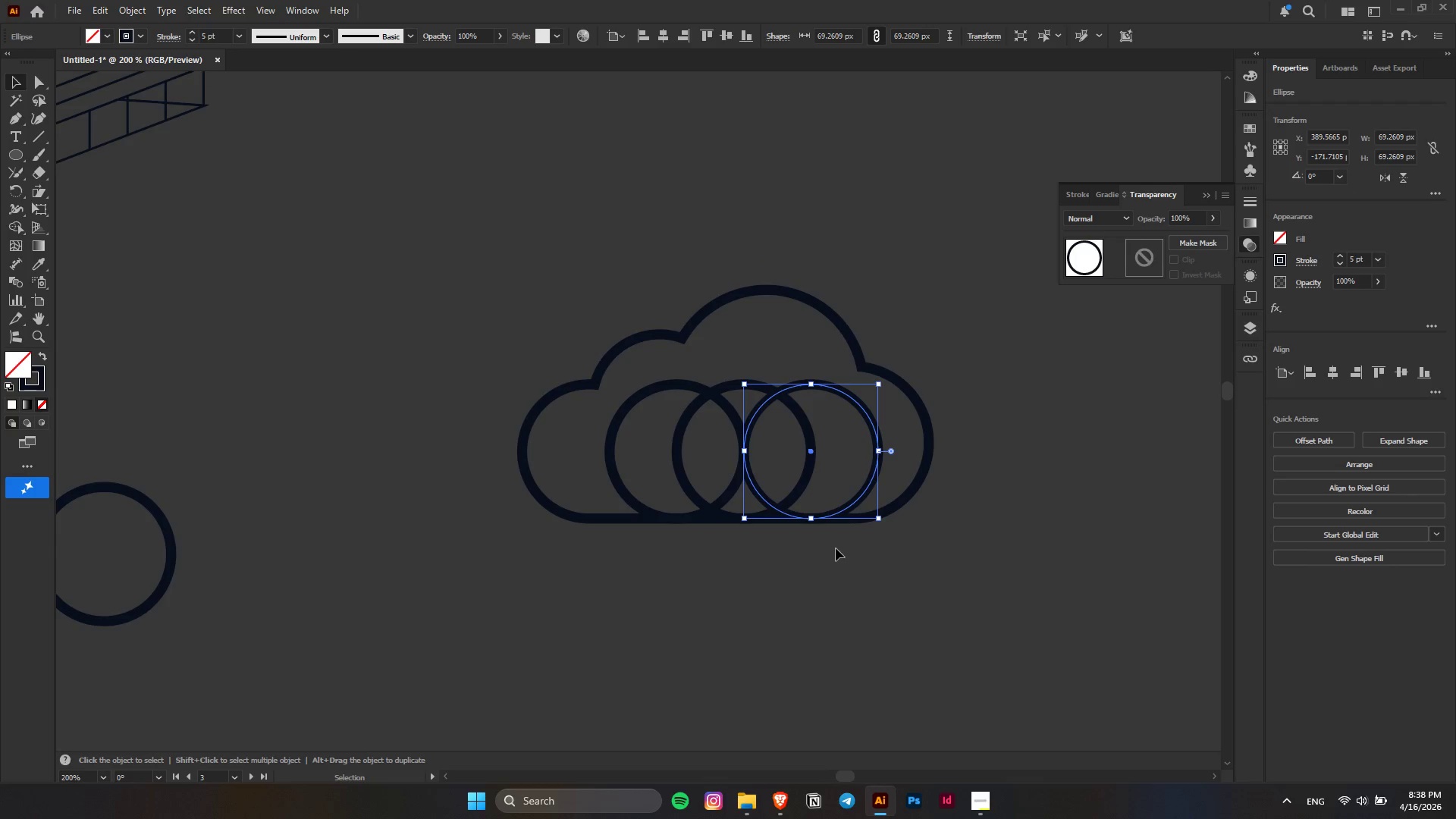 
left_click([811, 385])
 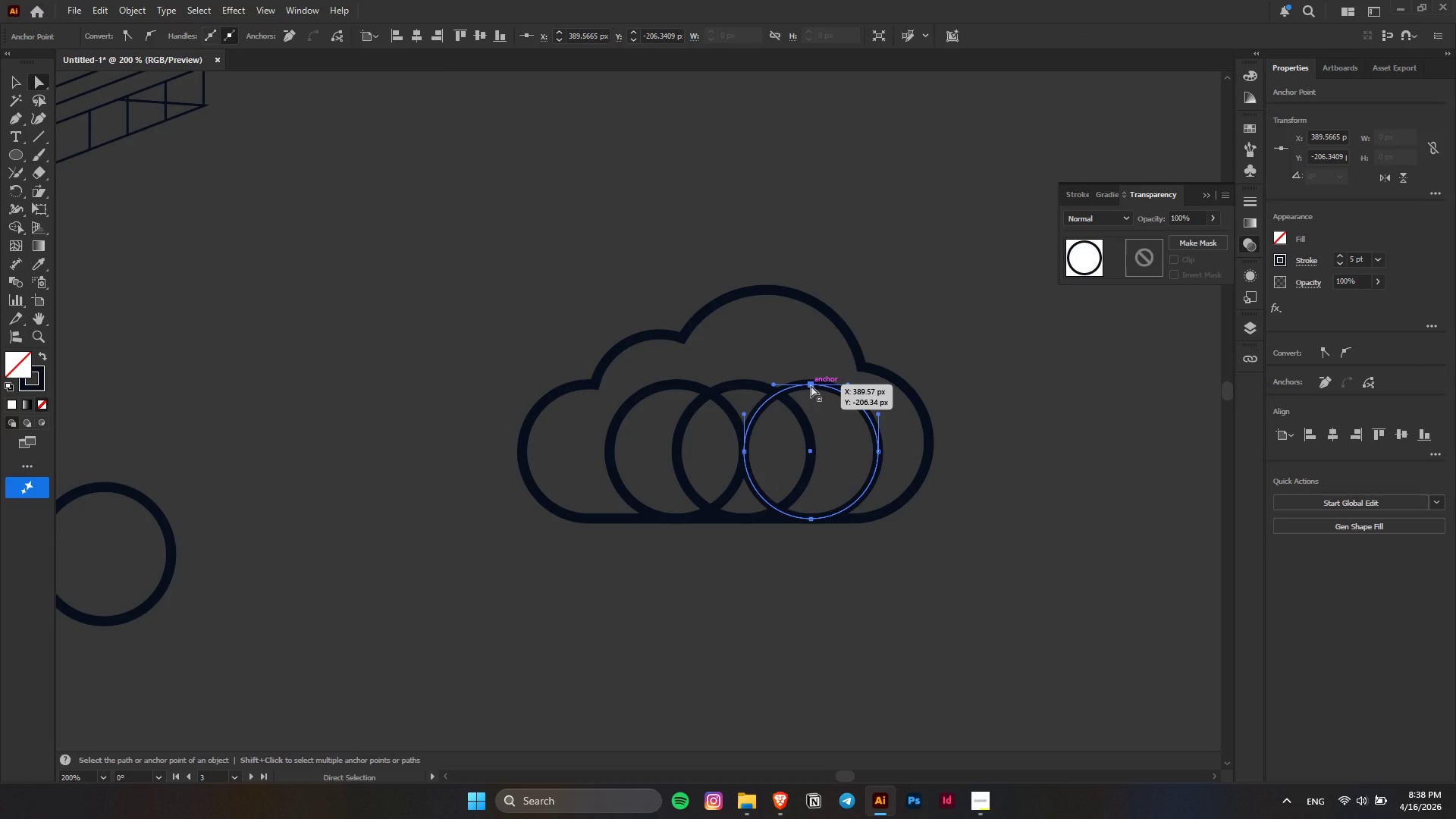 
key(Delete)
 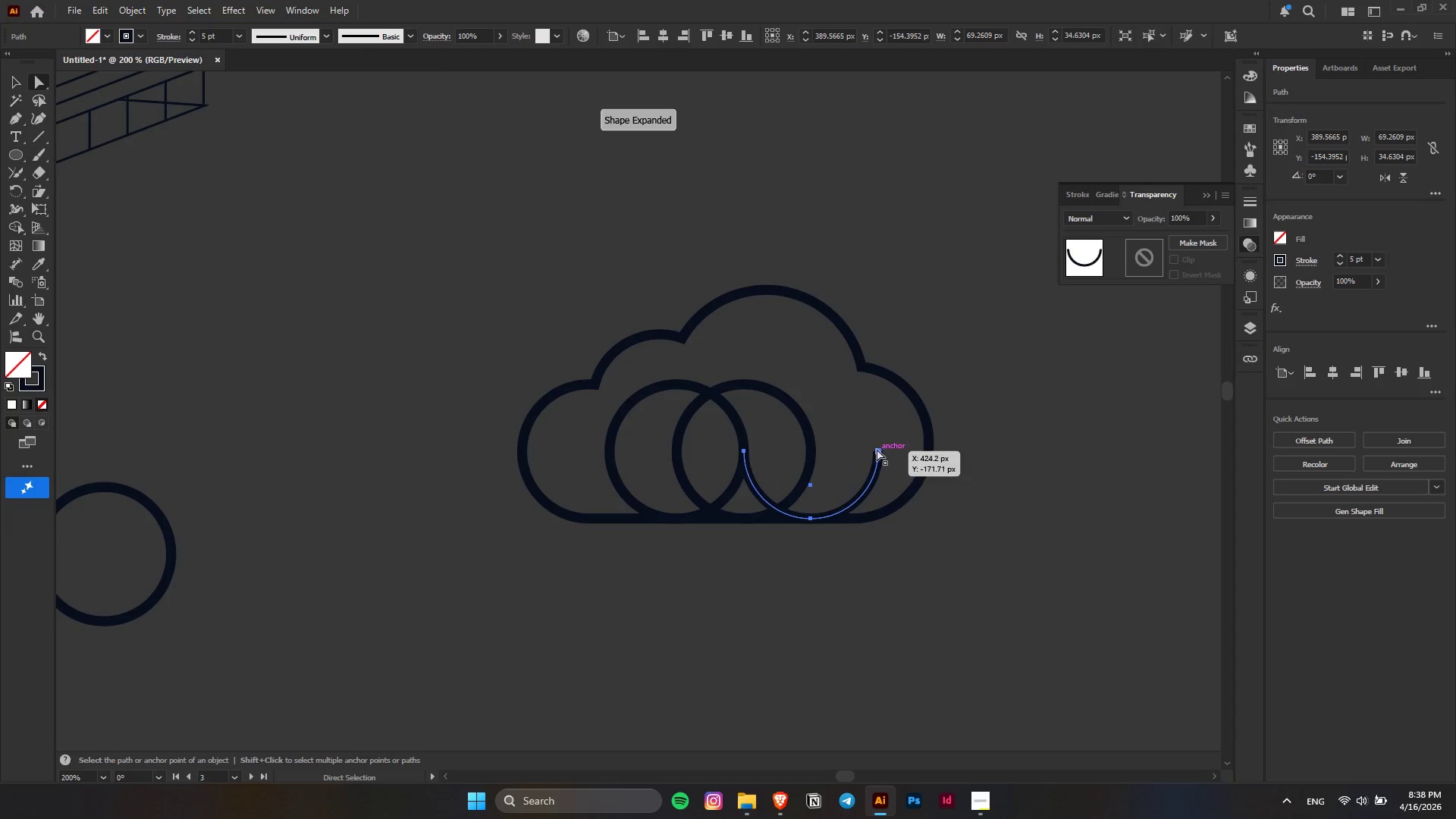 
left_click([877, 449])
 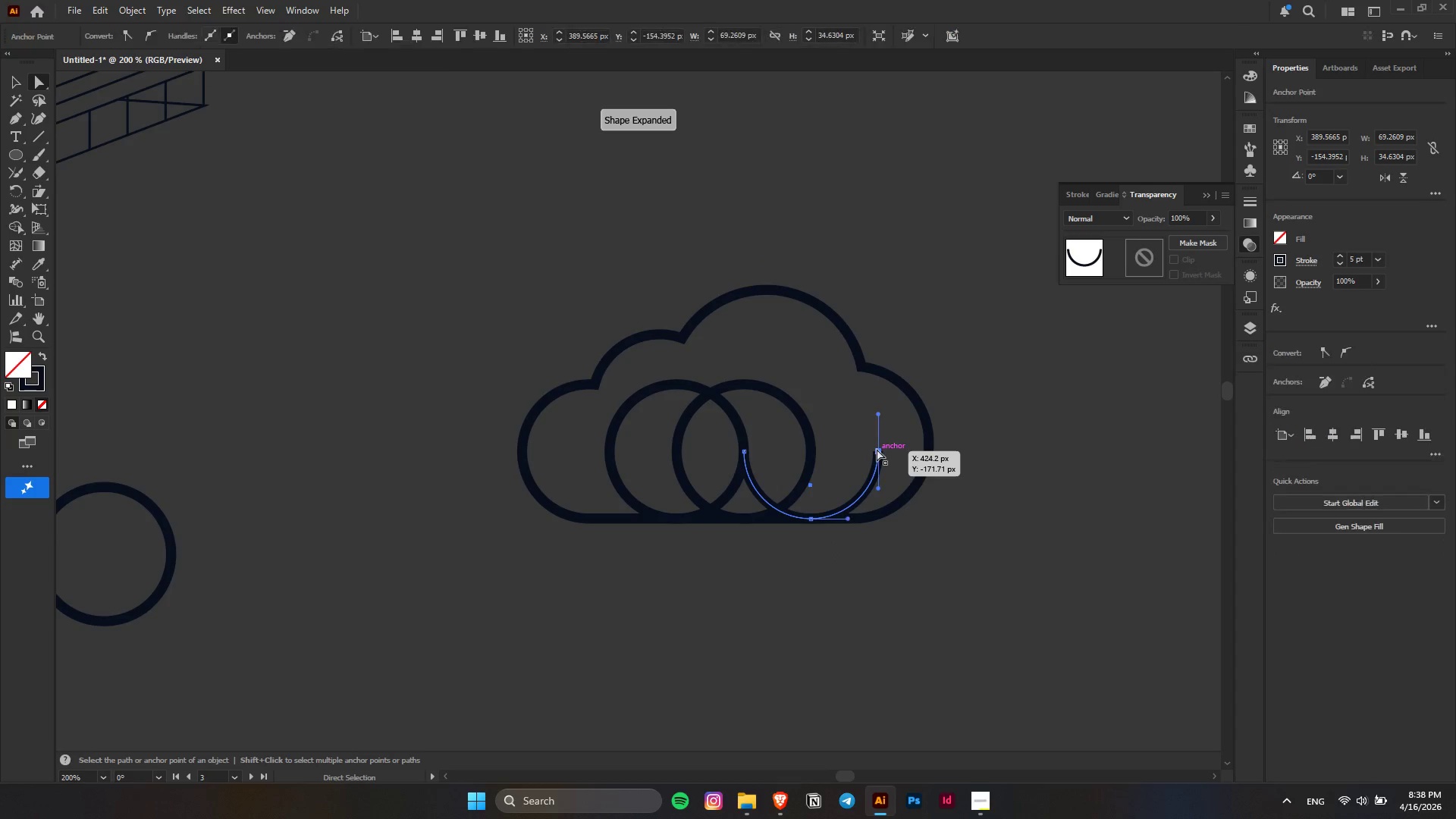 
key(Delete)
 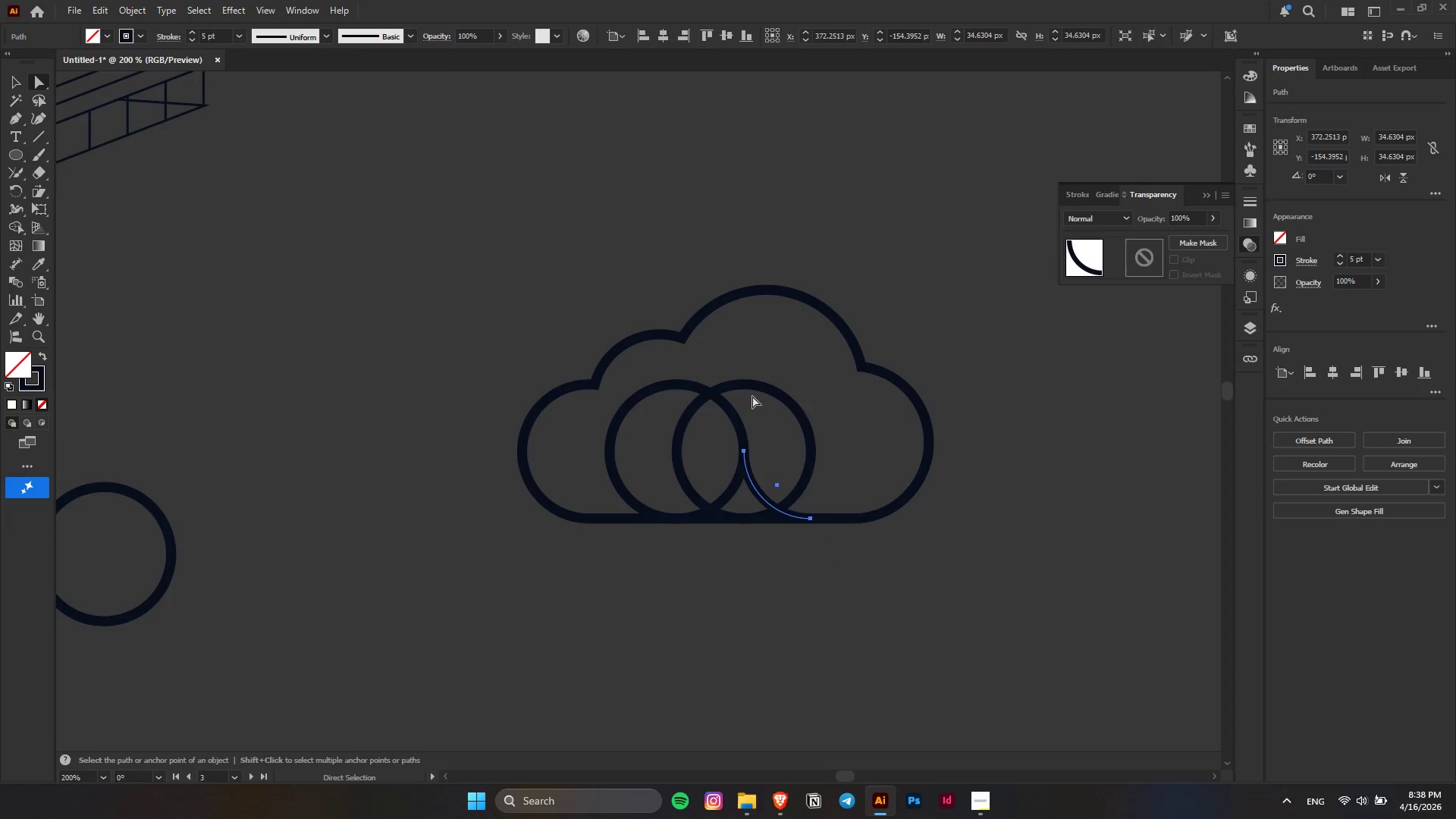 
left_click([755, 386])
 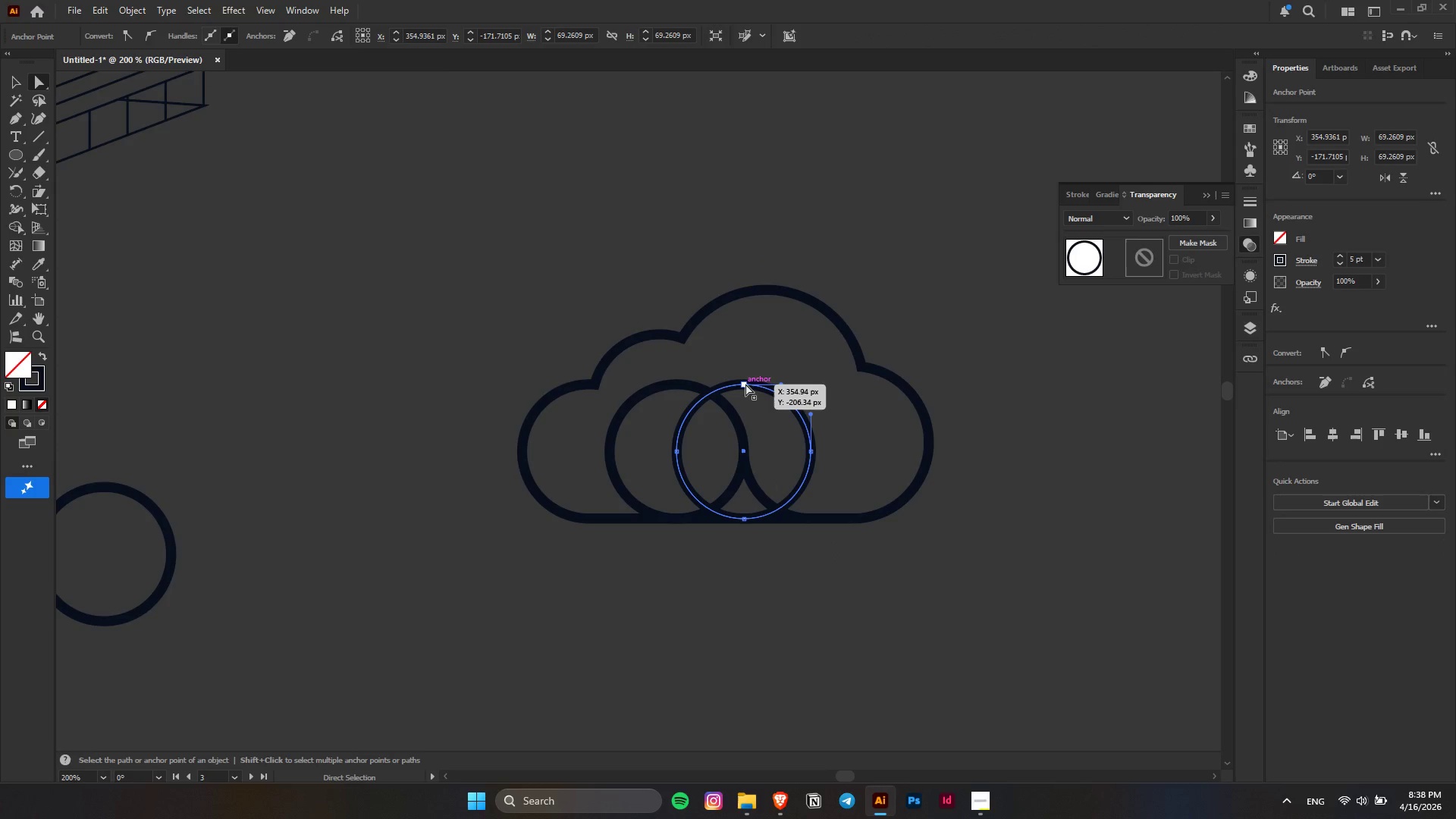 
left_click([745, 384])
 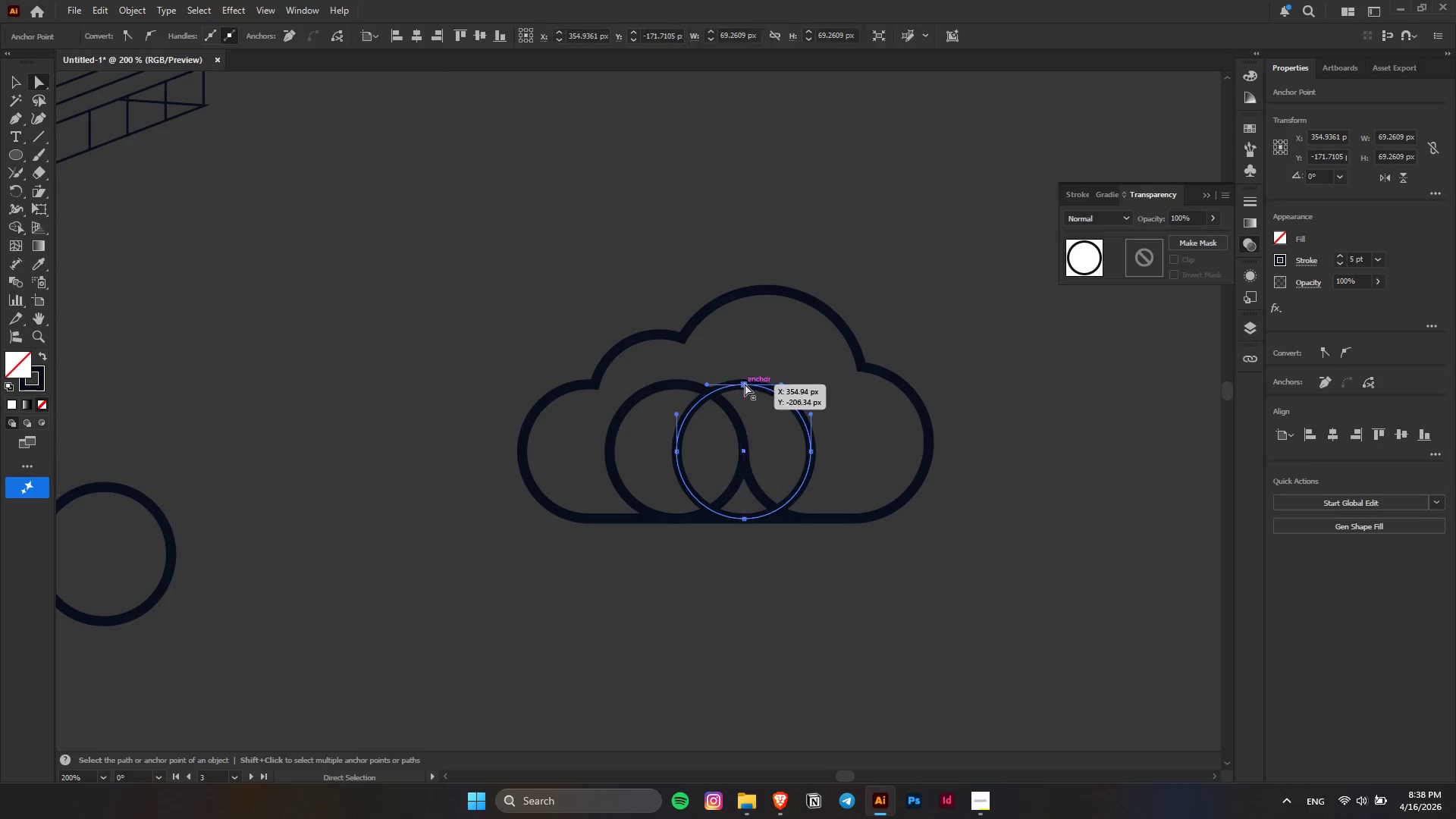 
key(Delete)
 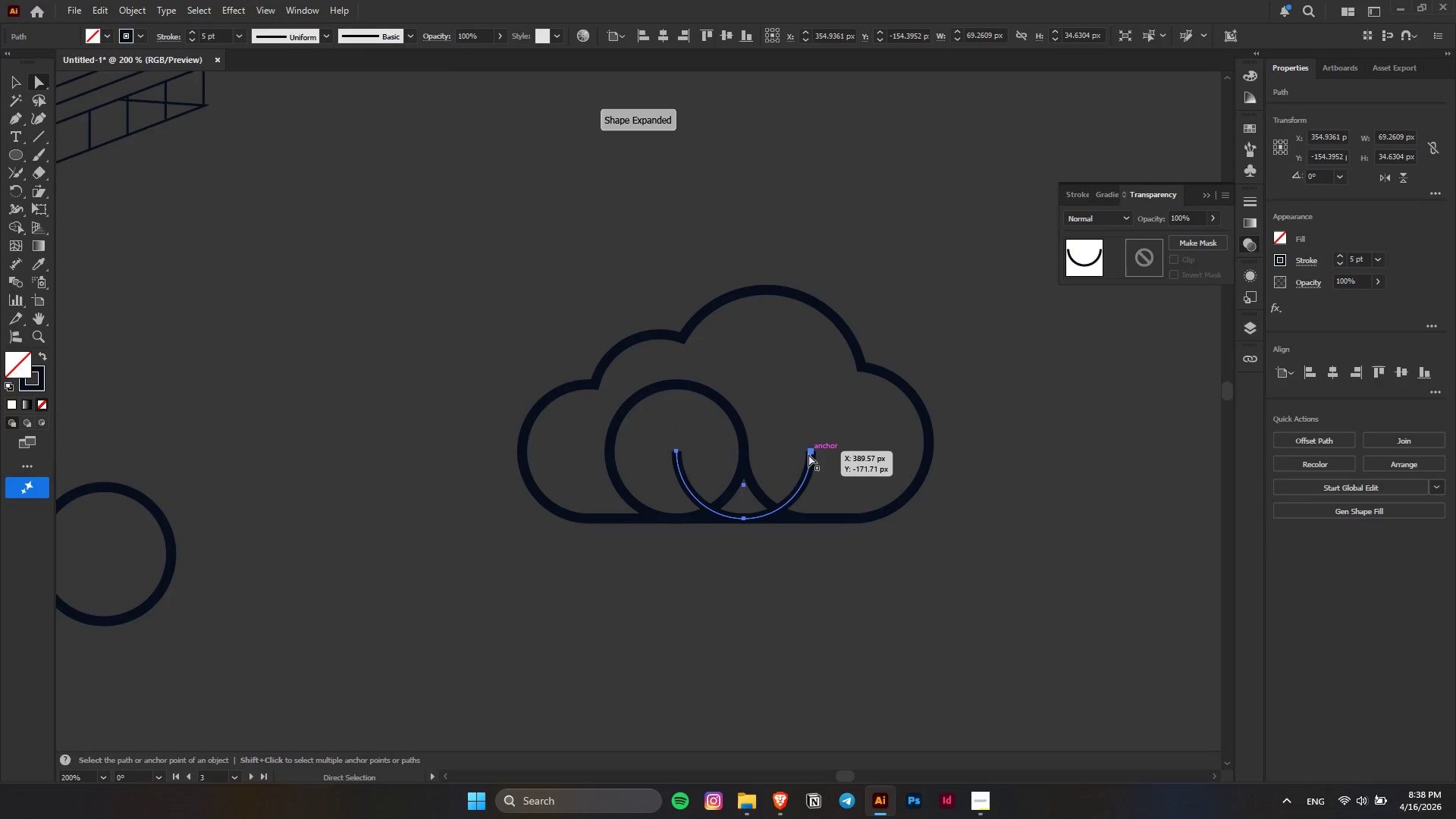 
left_click([811, 452])
 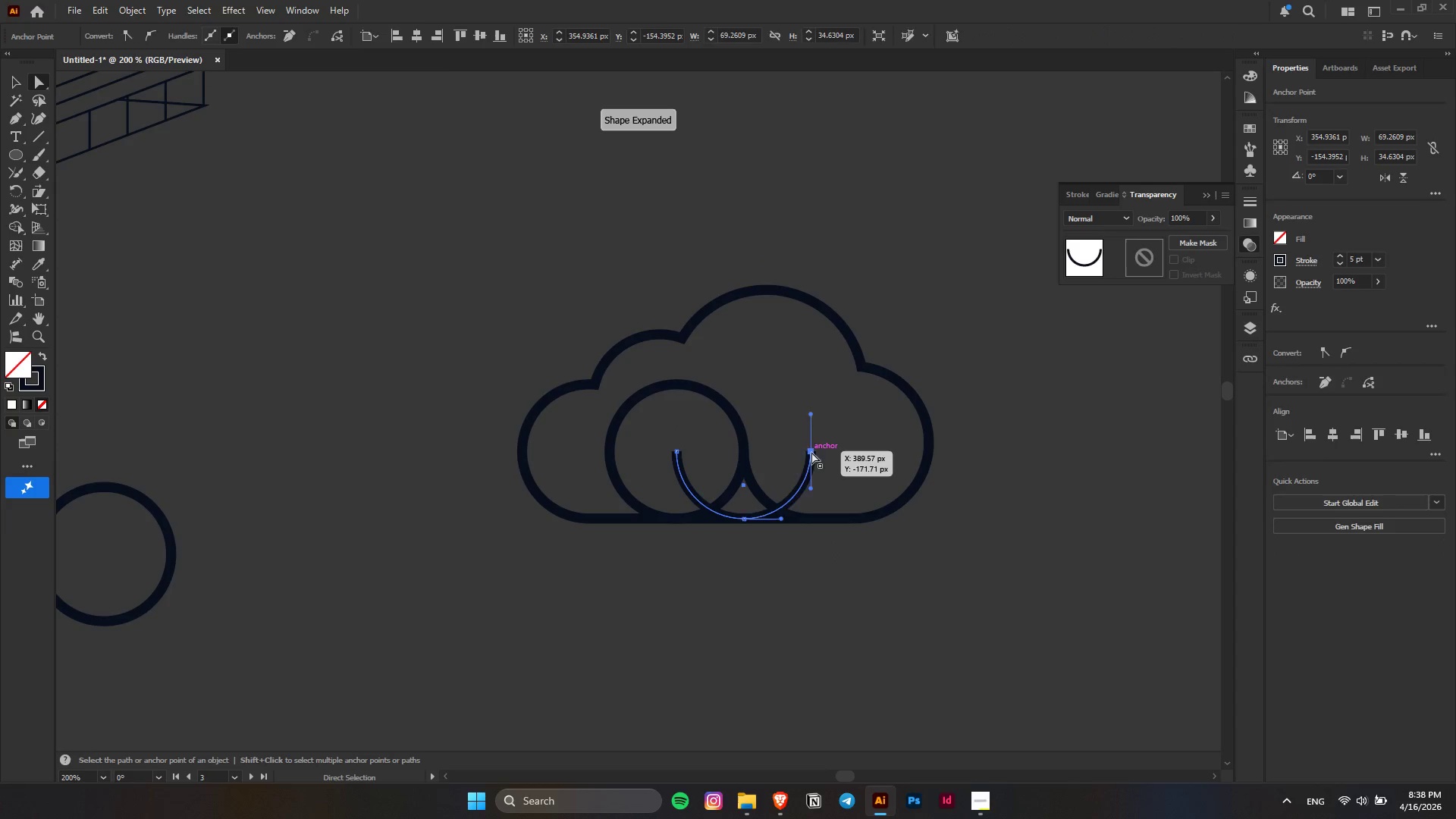 
key(Delete)
 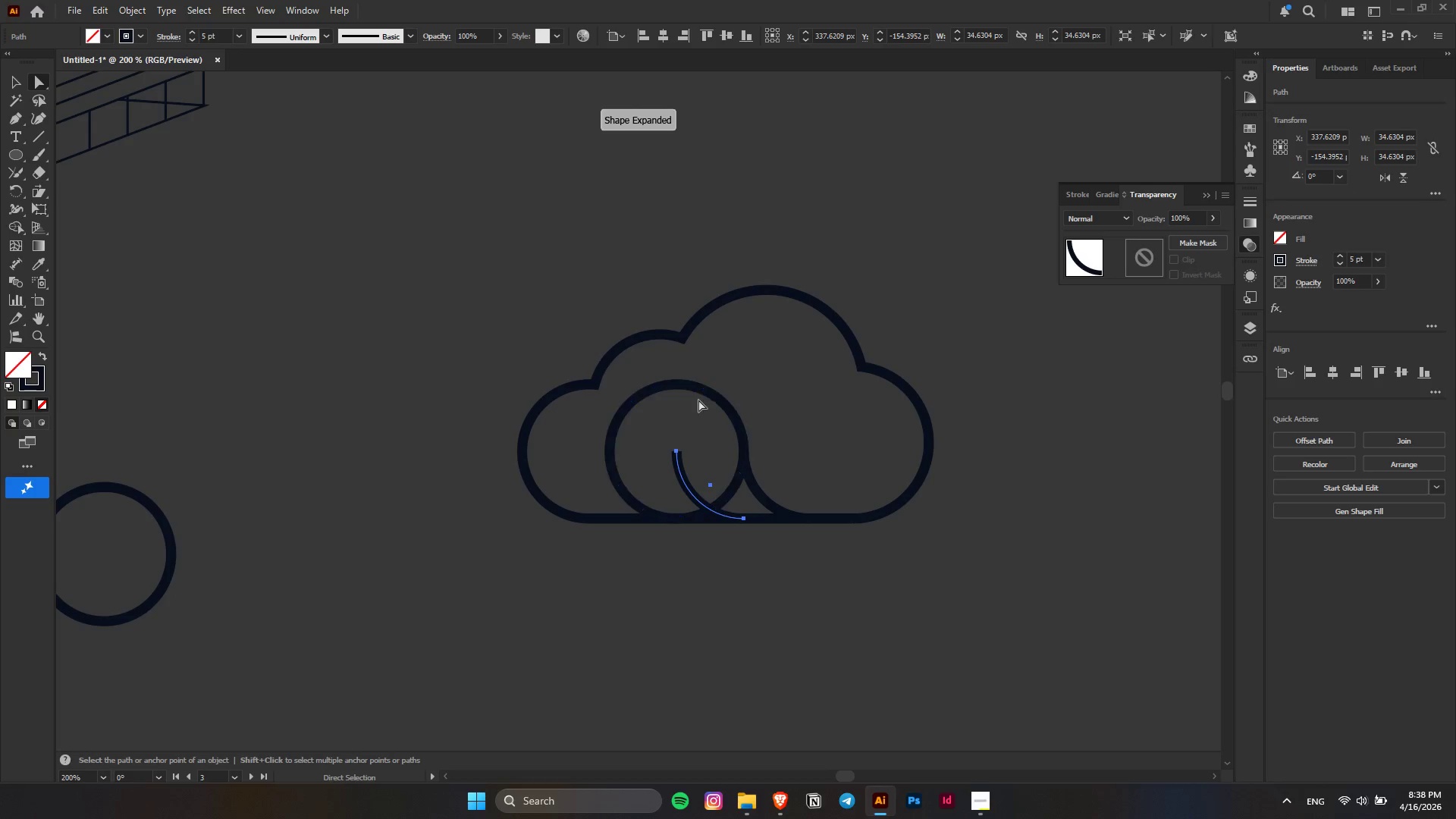 
left_click([680, 385])
 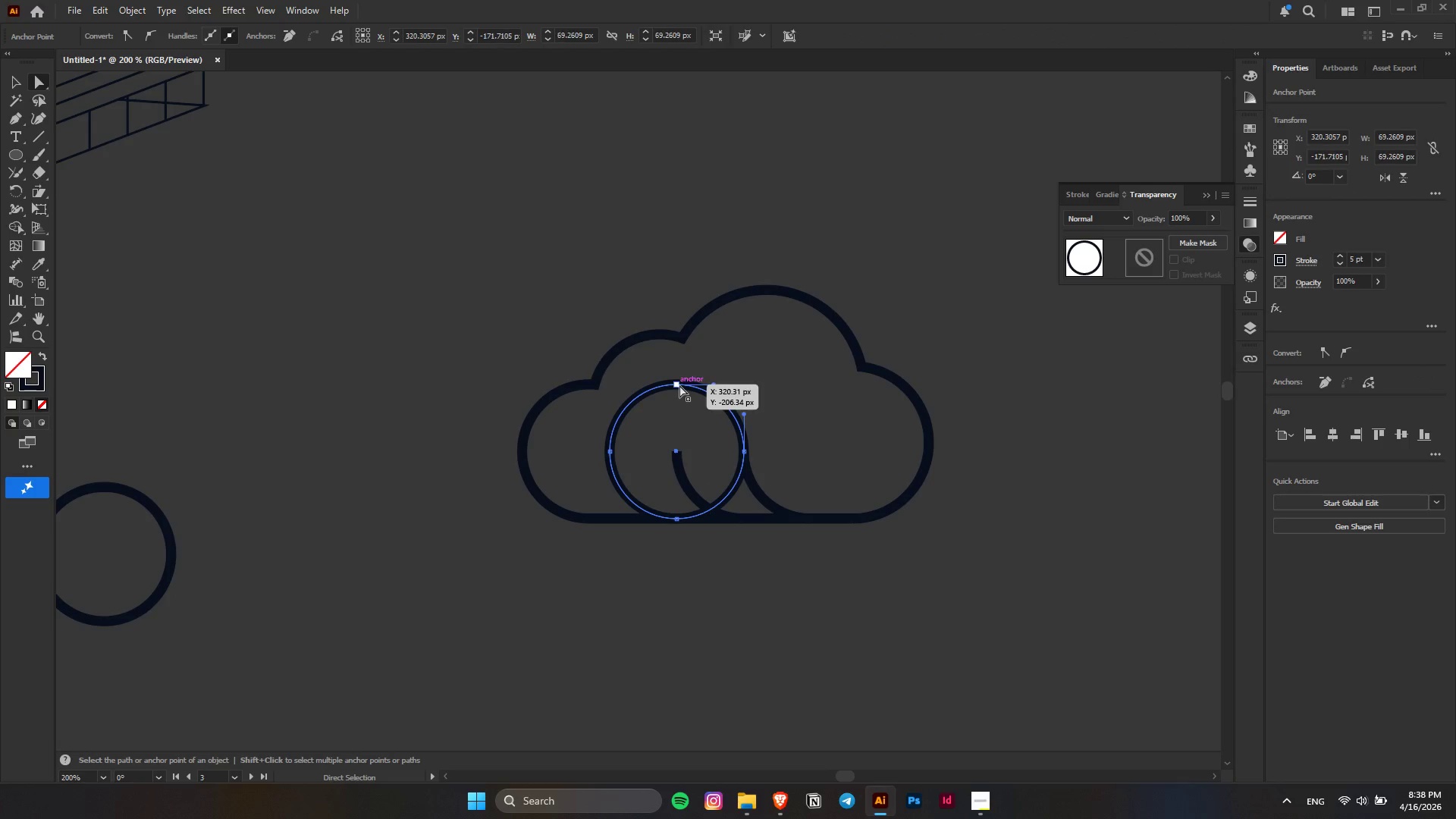 
left_click([677, 384])
 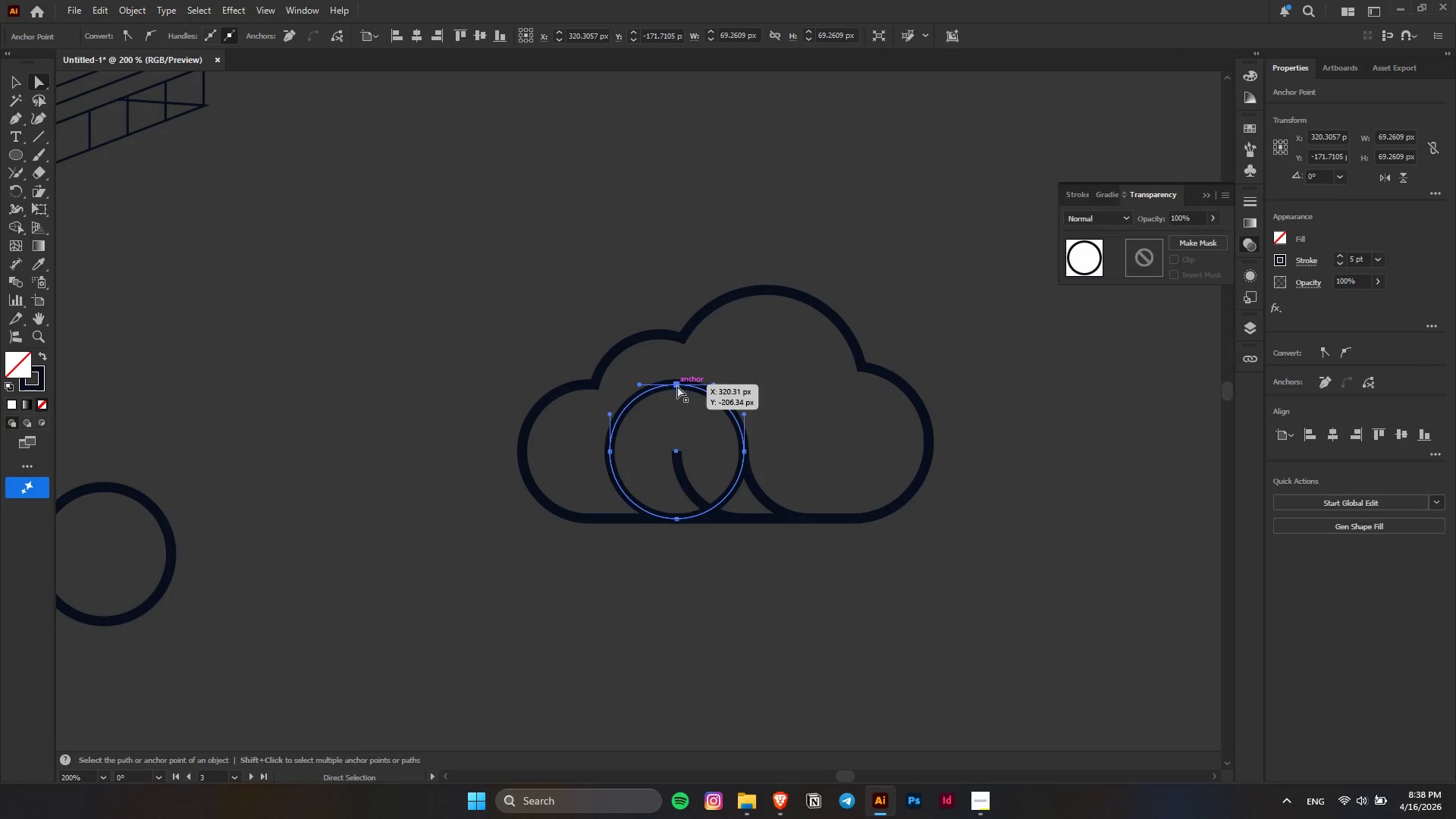 
key(Delete)
 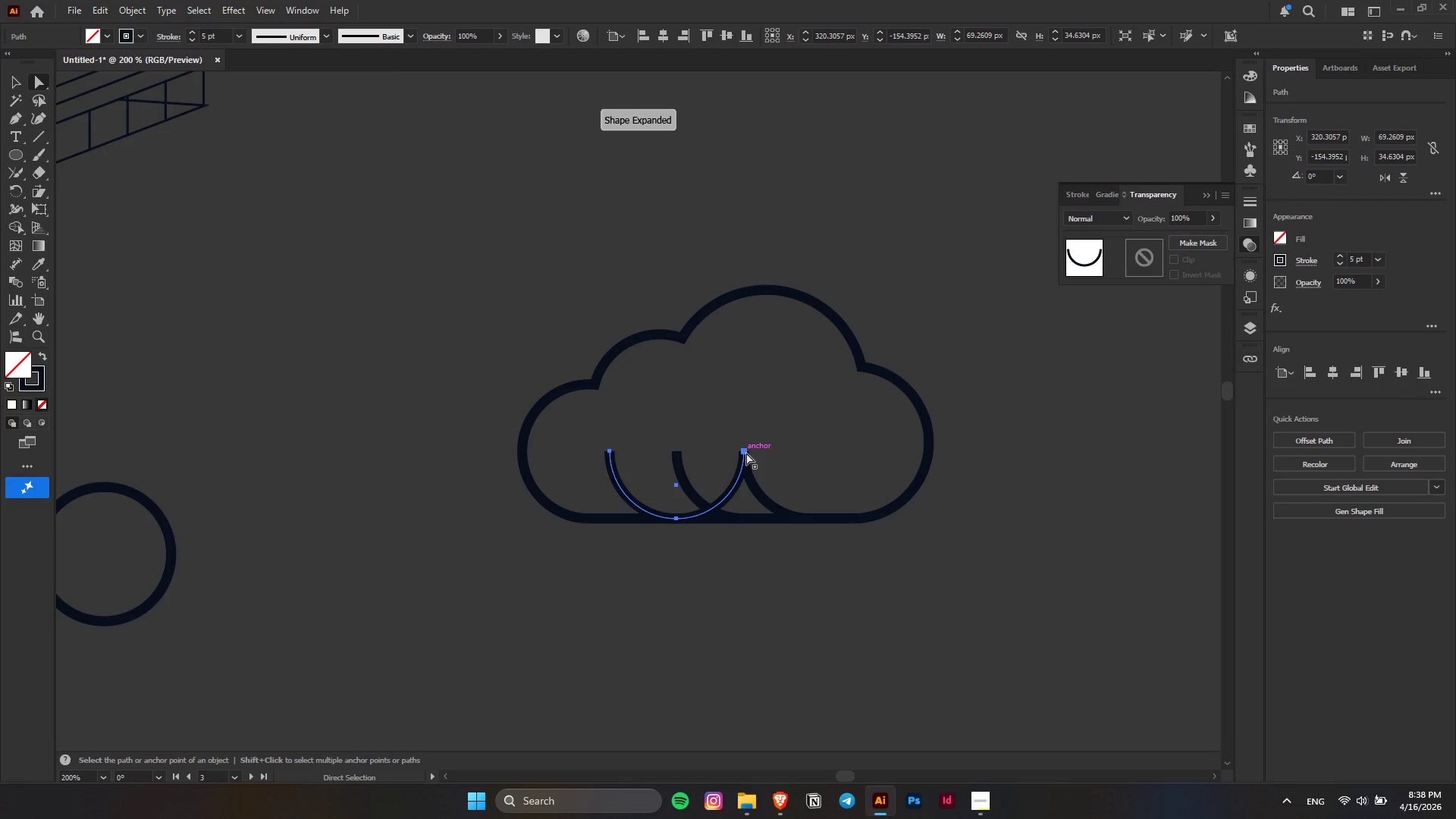 
left_click([746, 453])
 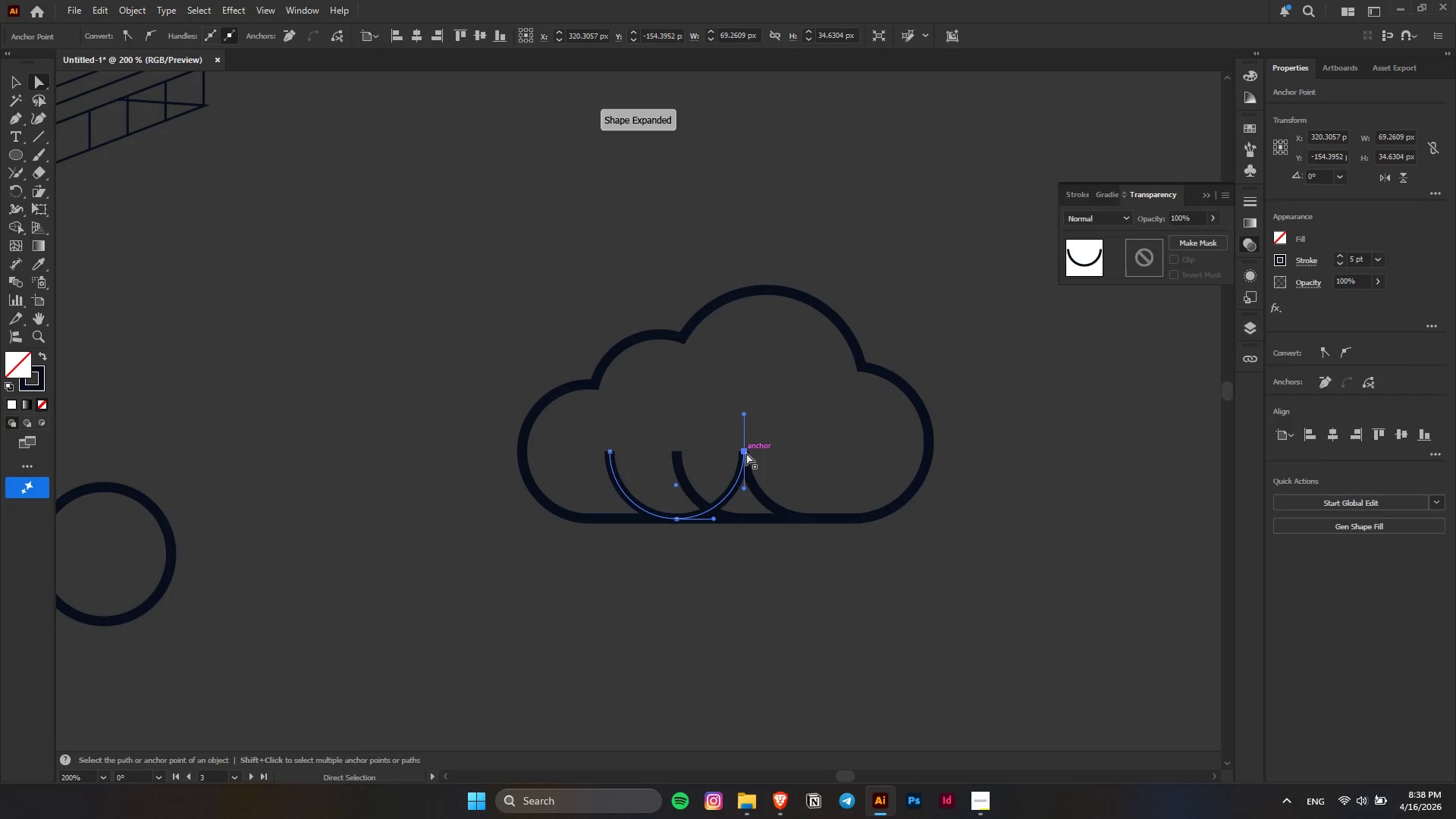 
key(Delete)
 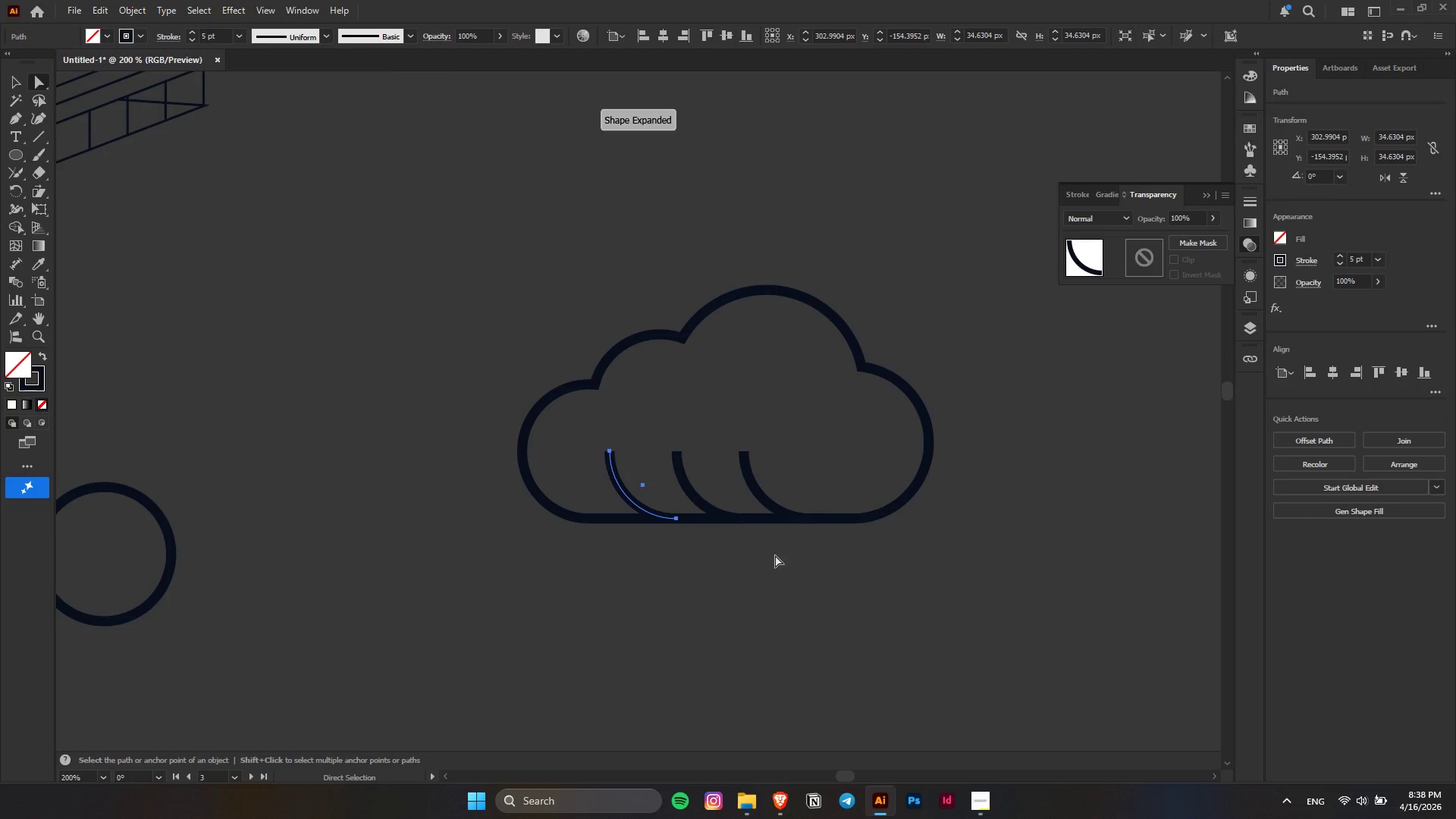 
scroll: coordinate [739, 516], scroll_direction: down, amount: 2.0
 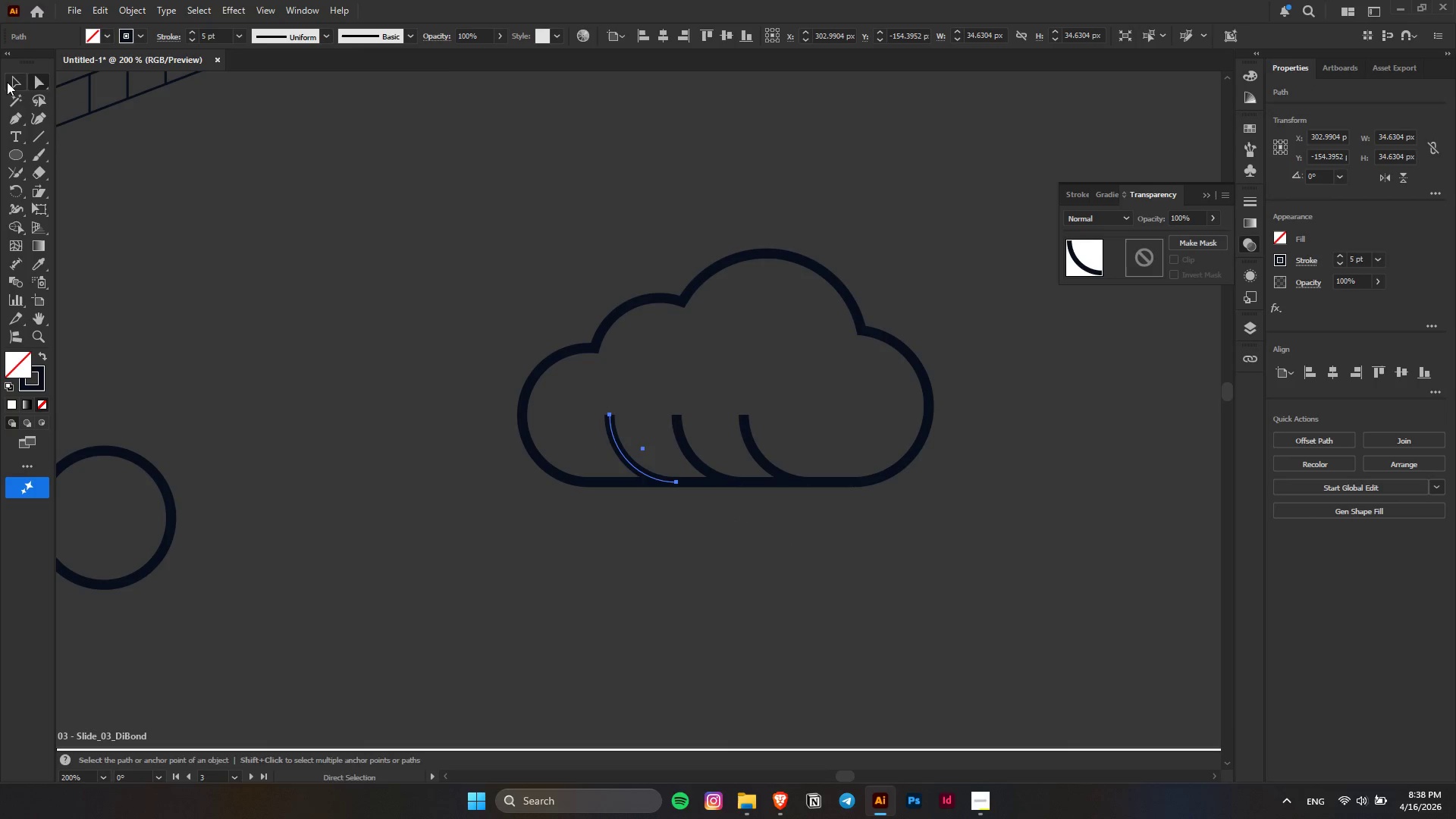 
double_click([557, 519])
 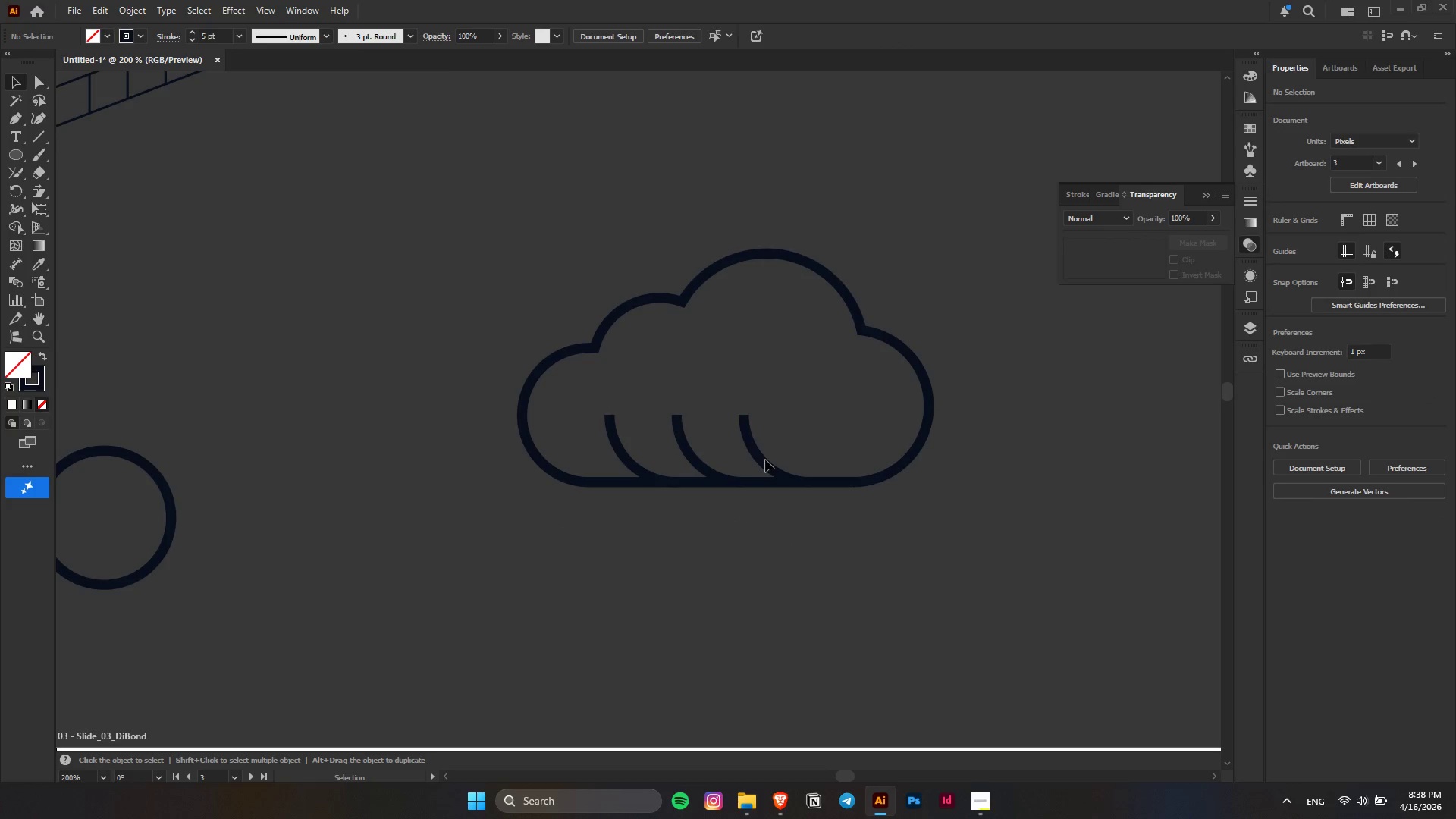 
left_click_drag(start_coordinate=[762, 460], to_coordinate=[795, 462])
 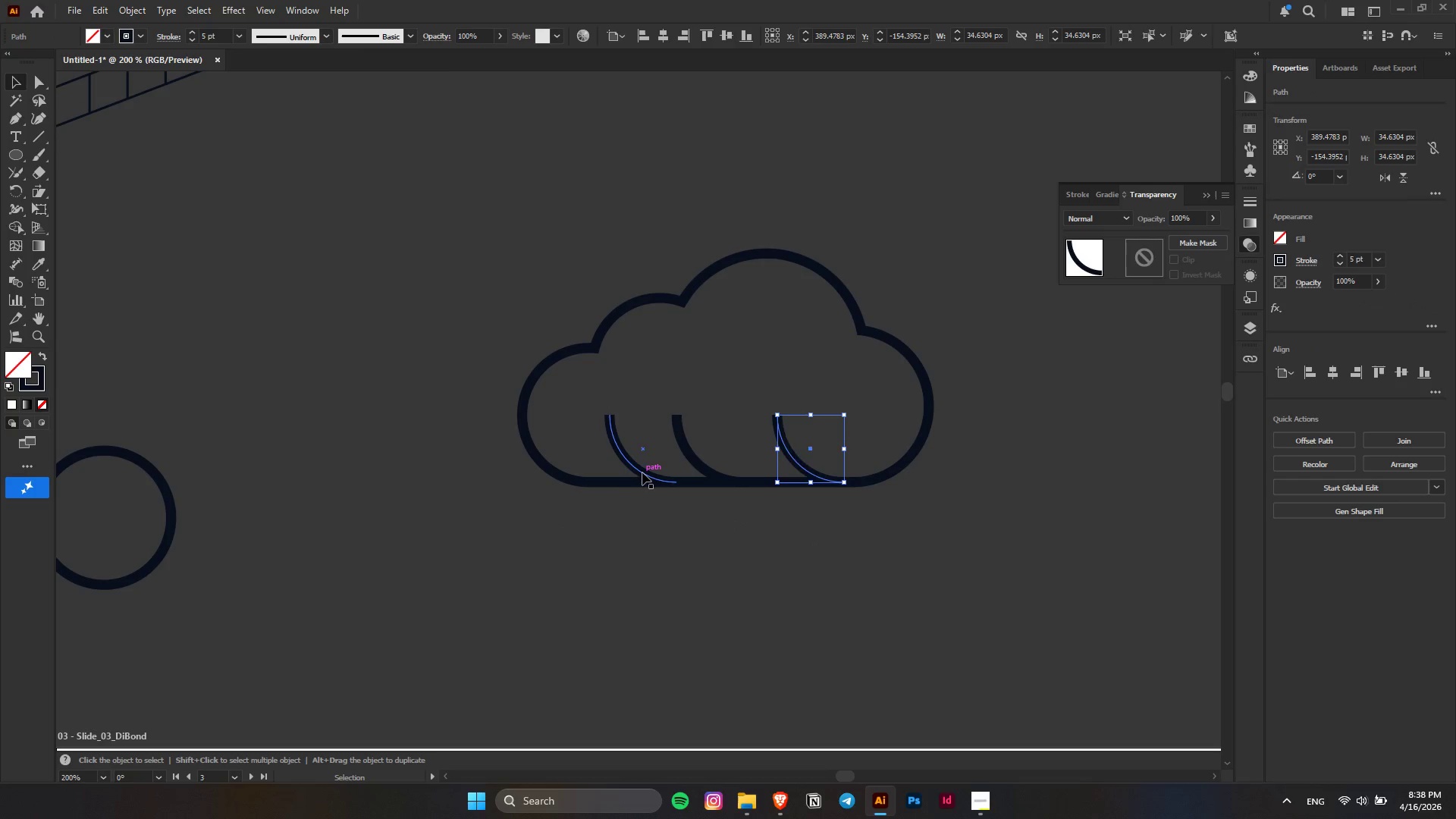 
hold_key(key=ShiftLeft, duration=1.33)
 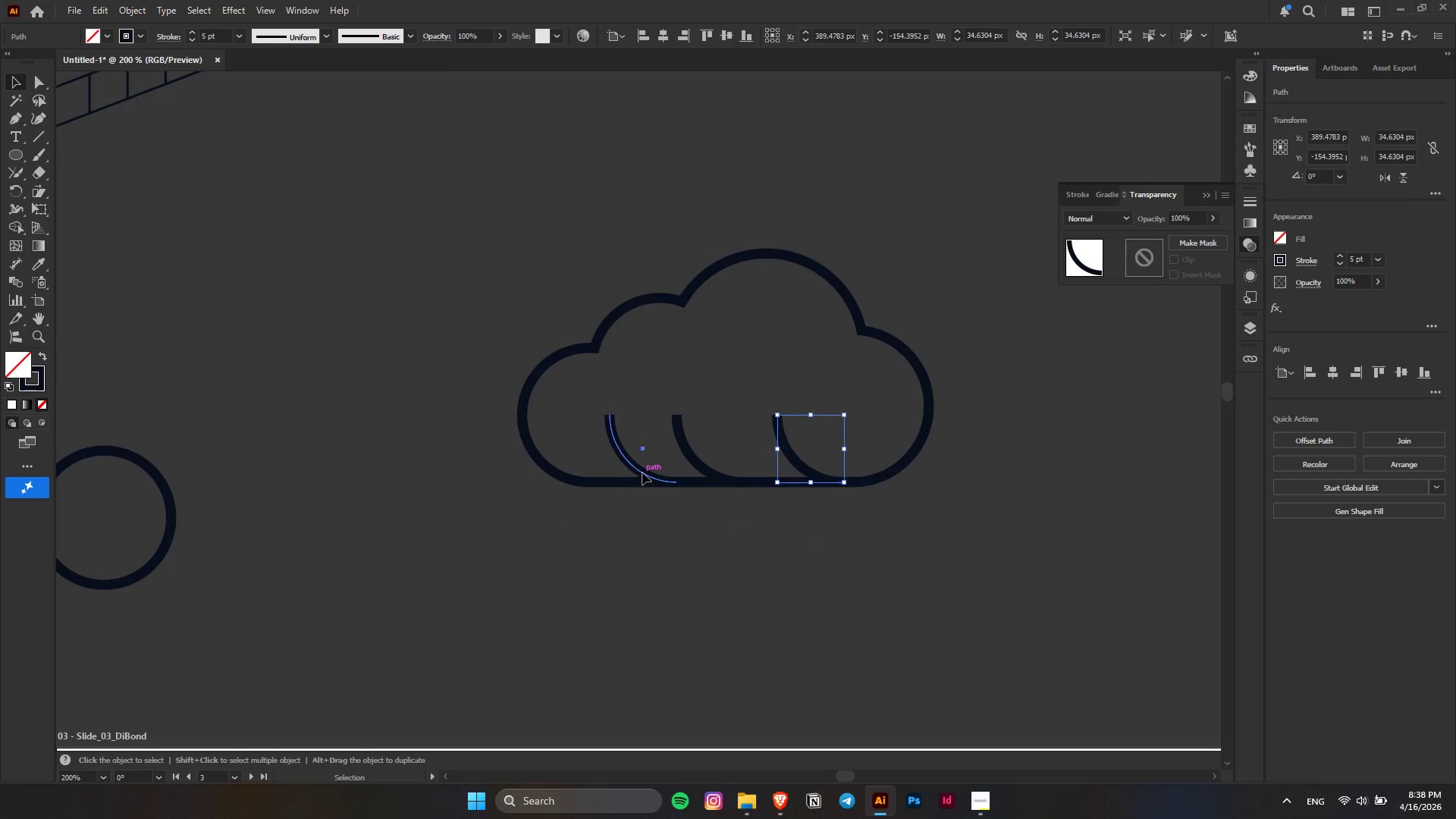 
left_click_drag(start_coordinate=[642, 472], to_coordinate=[621, 472])
 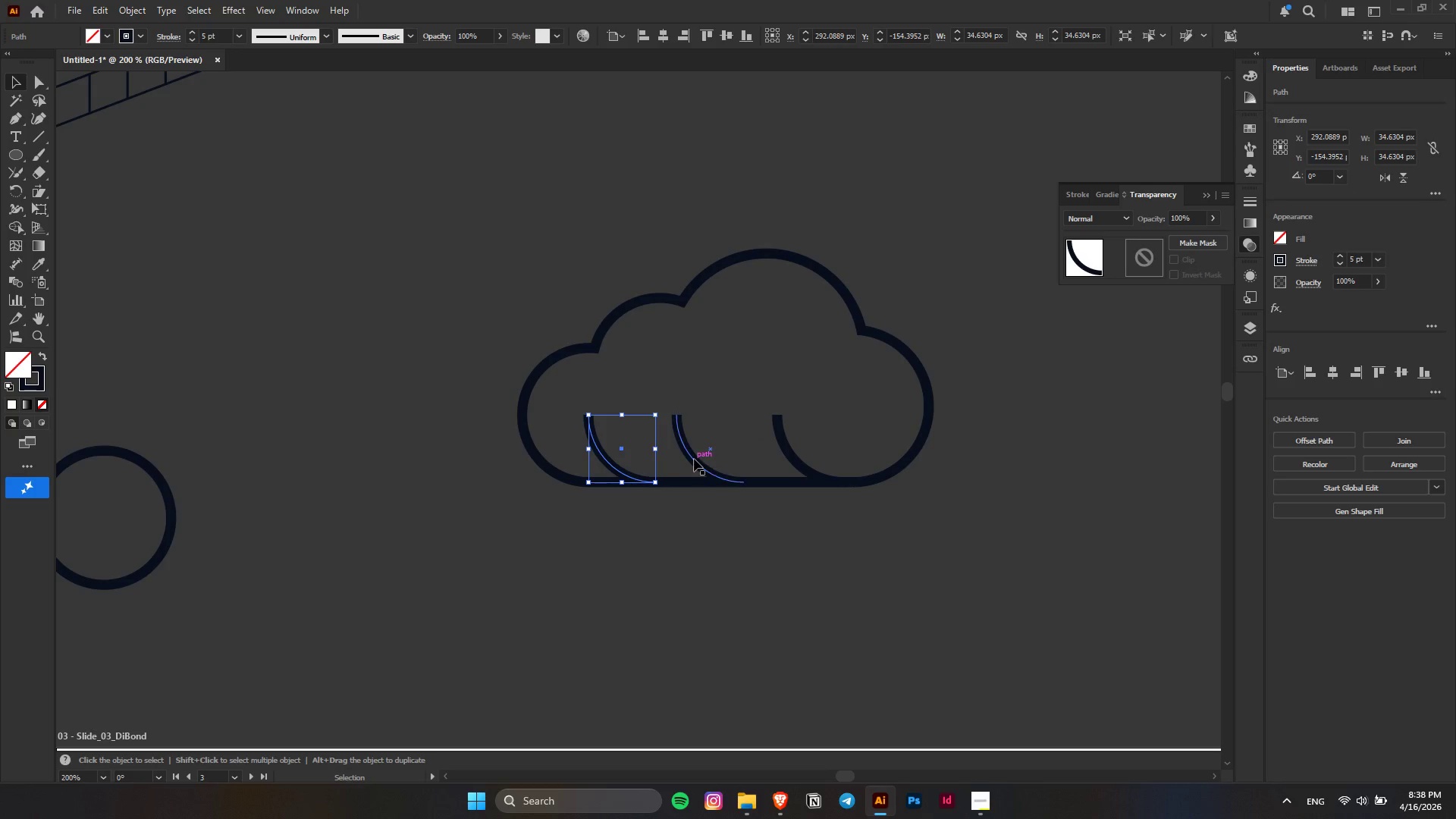 
hold_key(key=ShiftLeft, duration=1.5)
 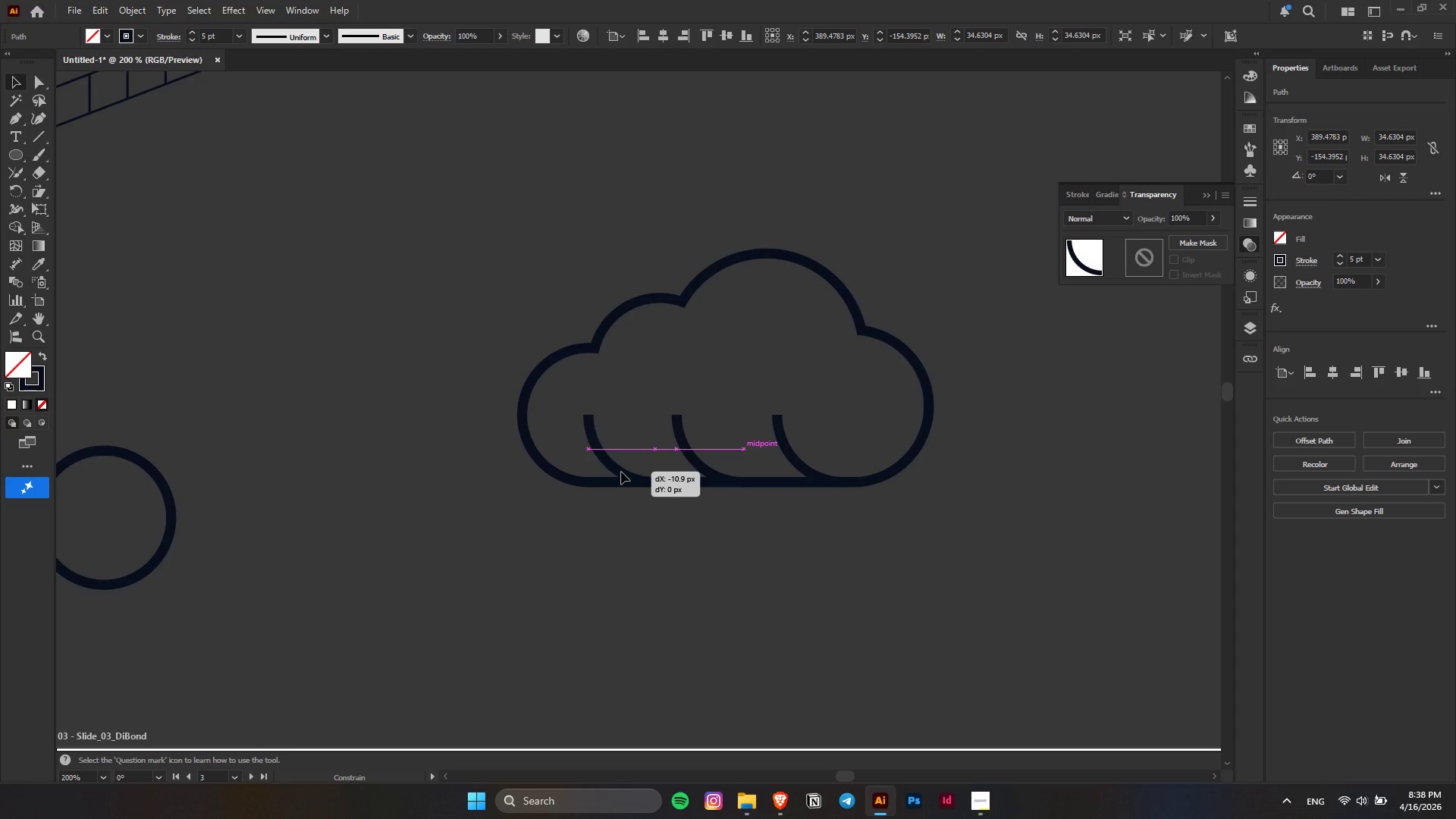 
hold_key(key=ShiftLeft, duration=0.84)
 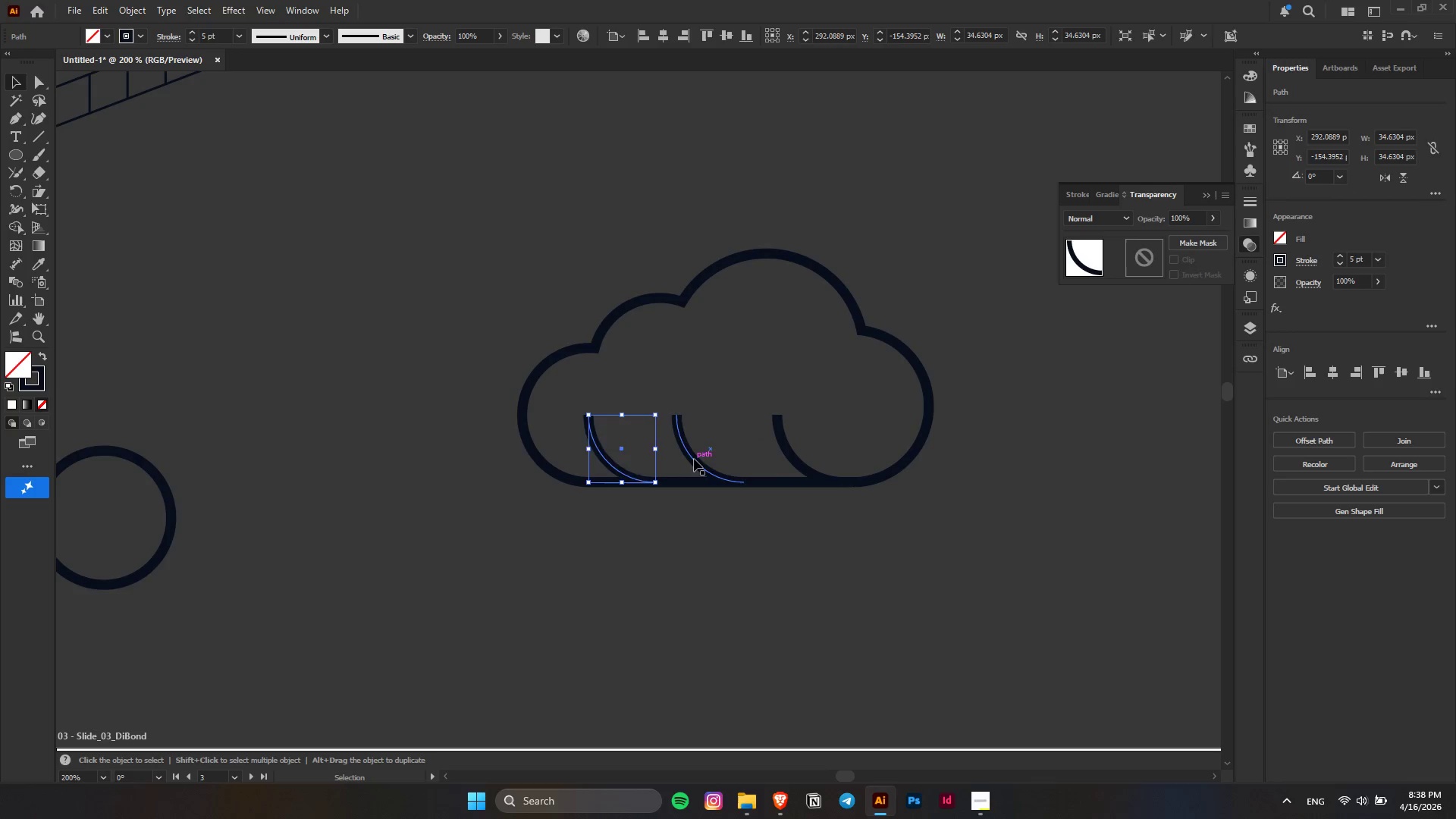 
left_click_drag(start_coordinate=[694, 459], to_coordinate=[718, 631])
 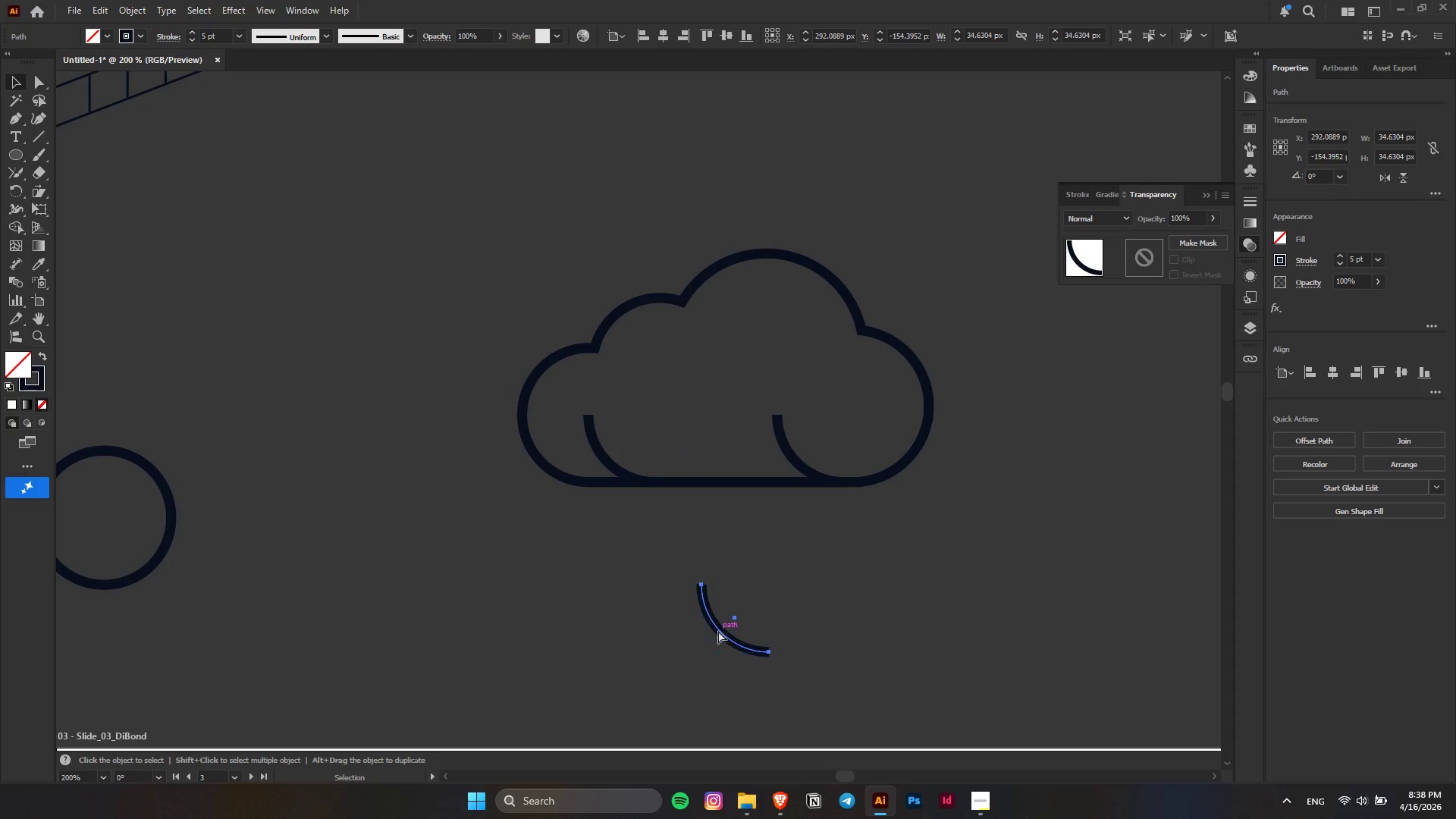 
key(Control+ControlLeft)
 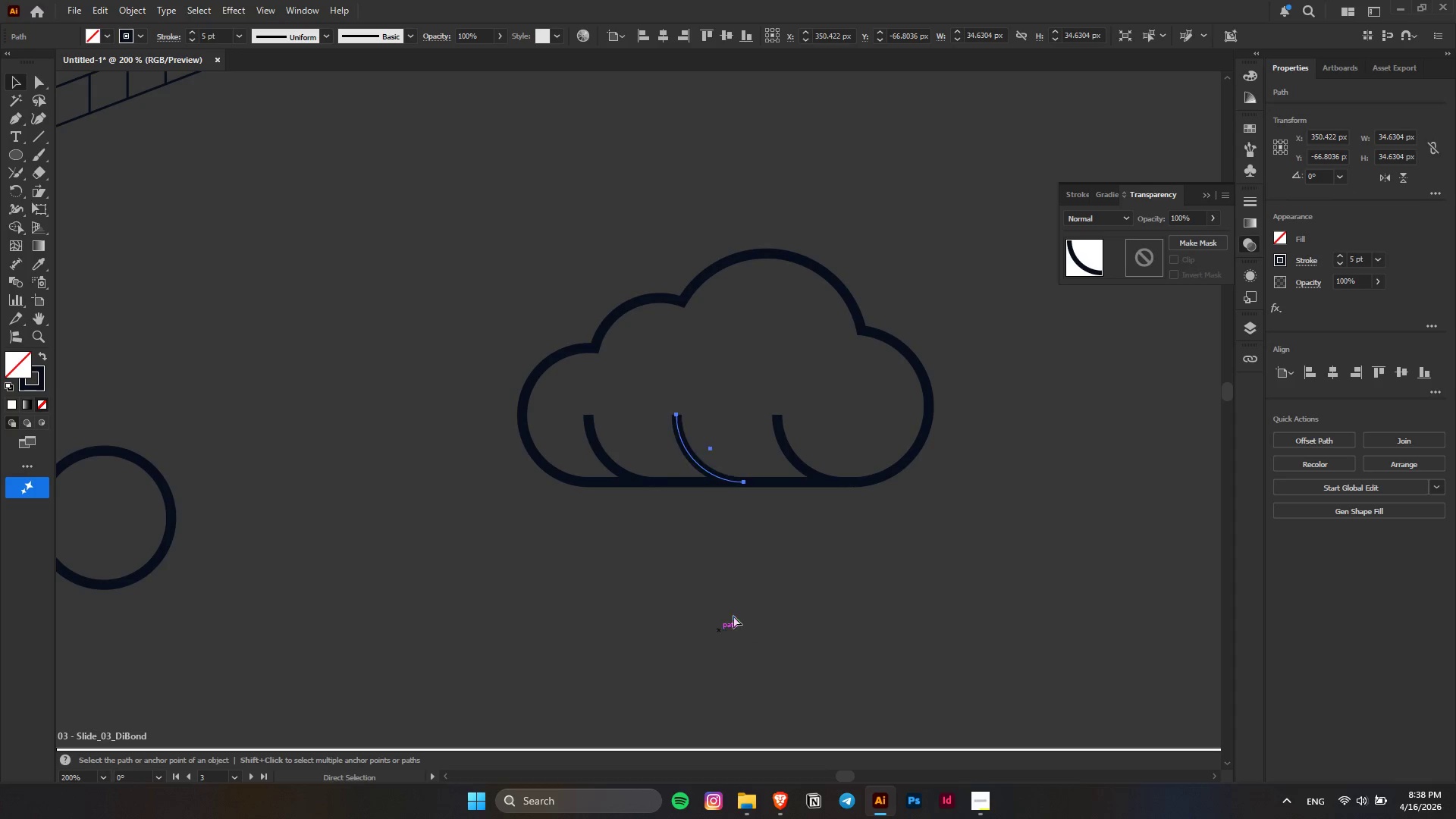 
key(Control+Z)
 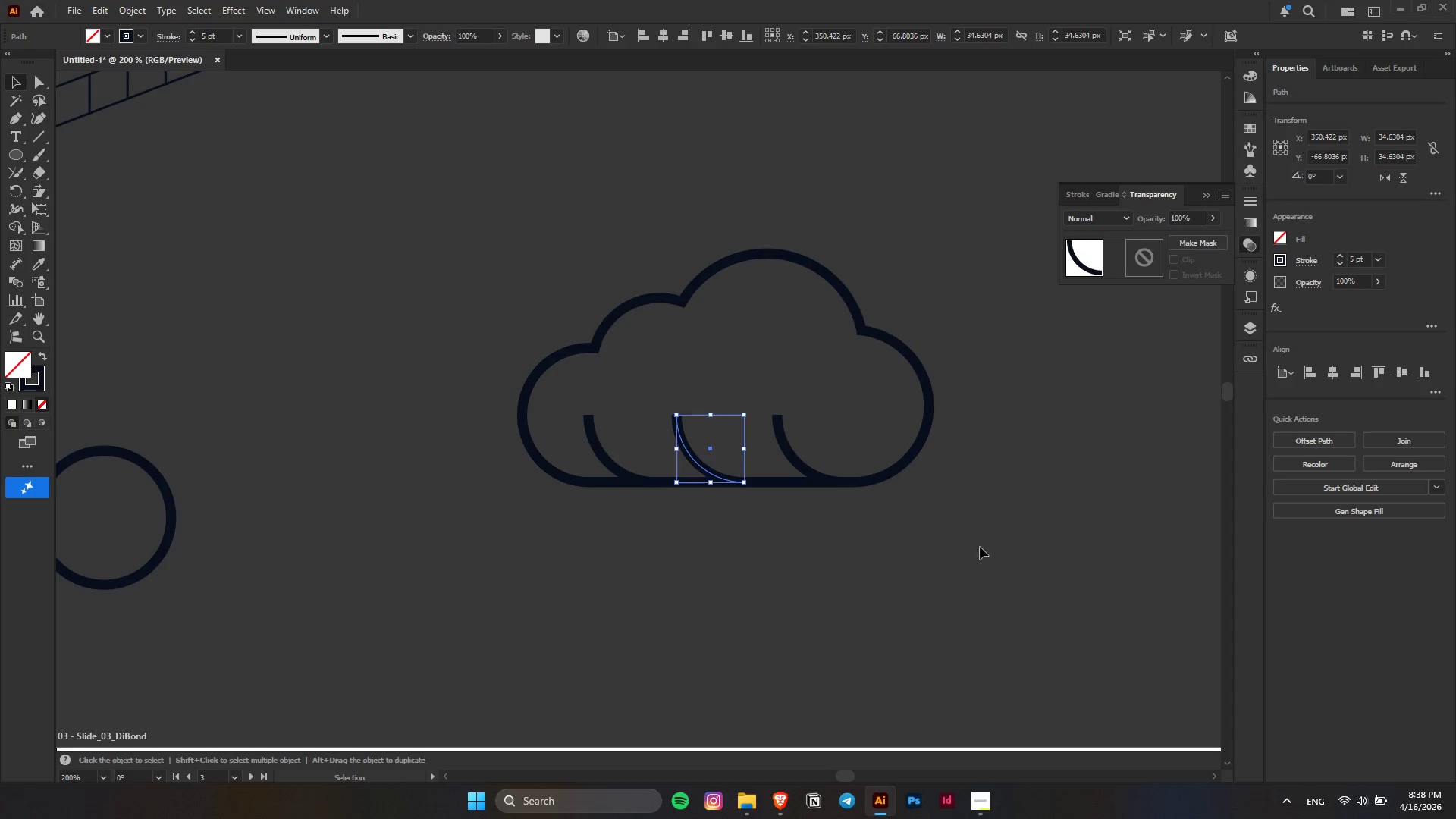 
left_click([980, 547])
 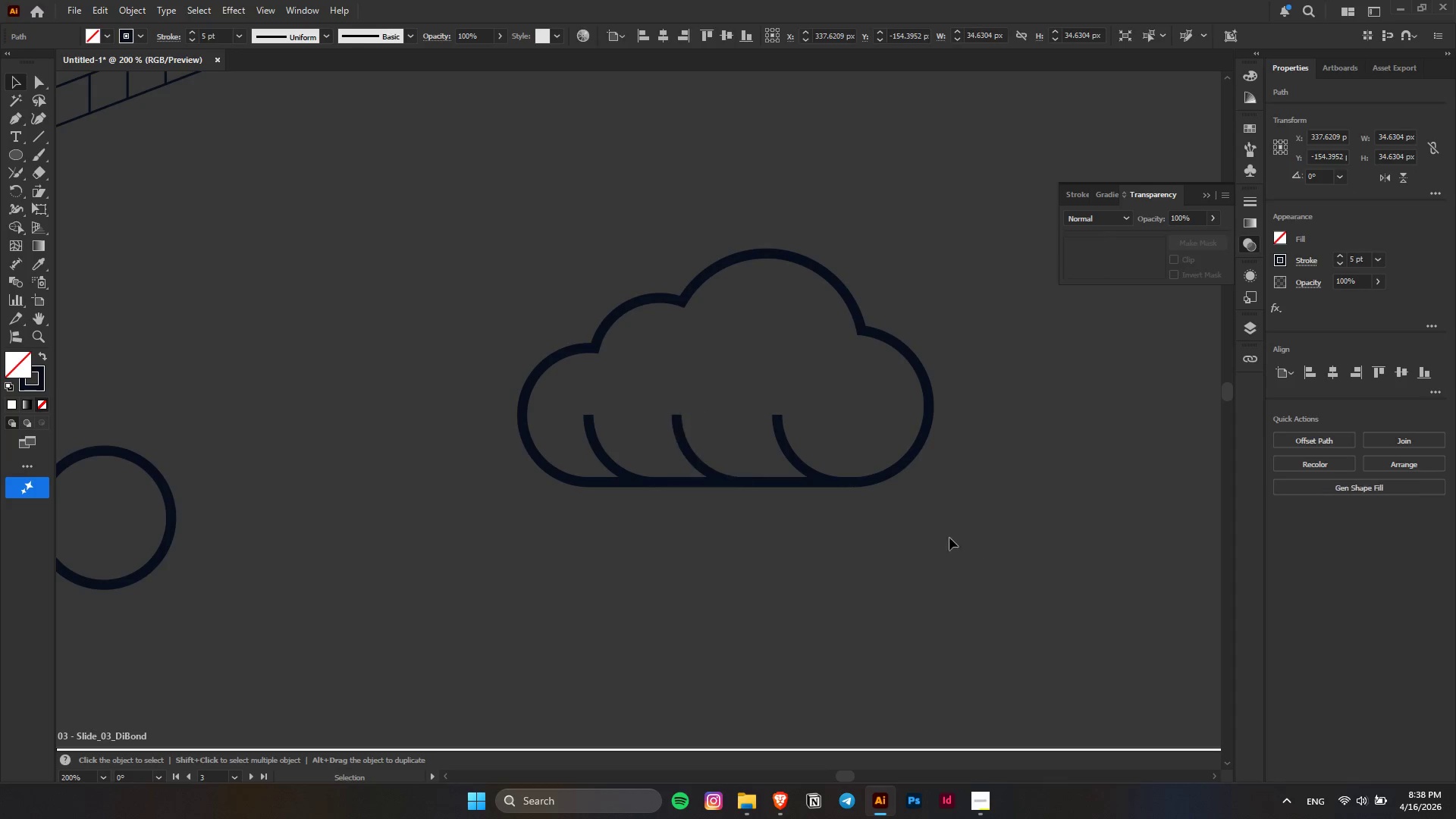 
key(Alt+AltLeft)
 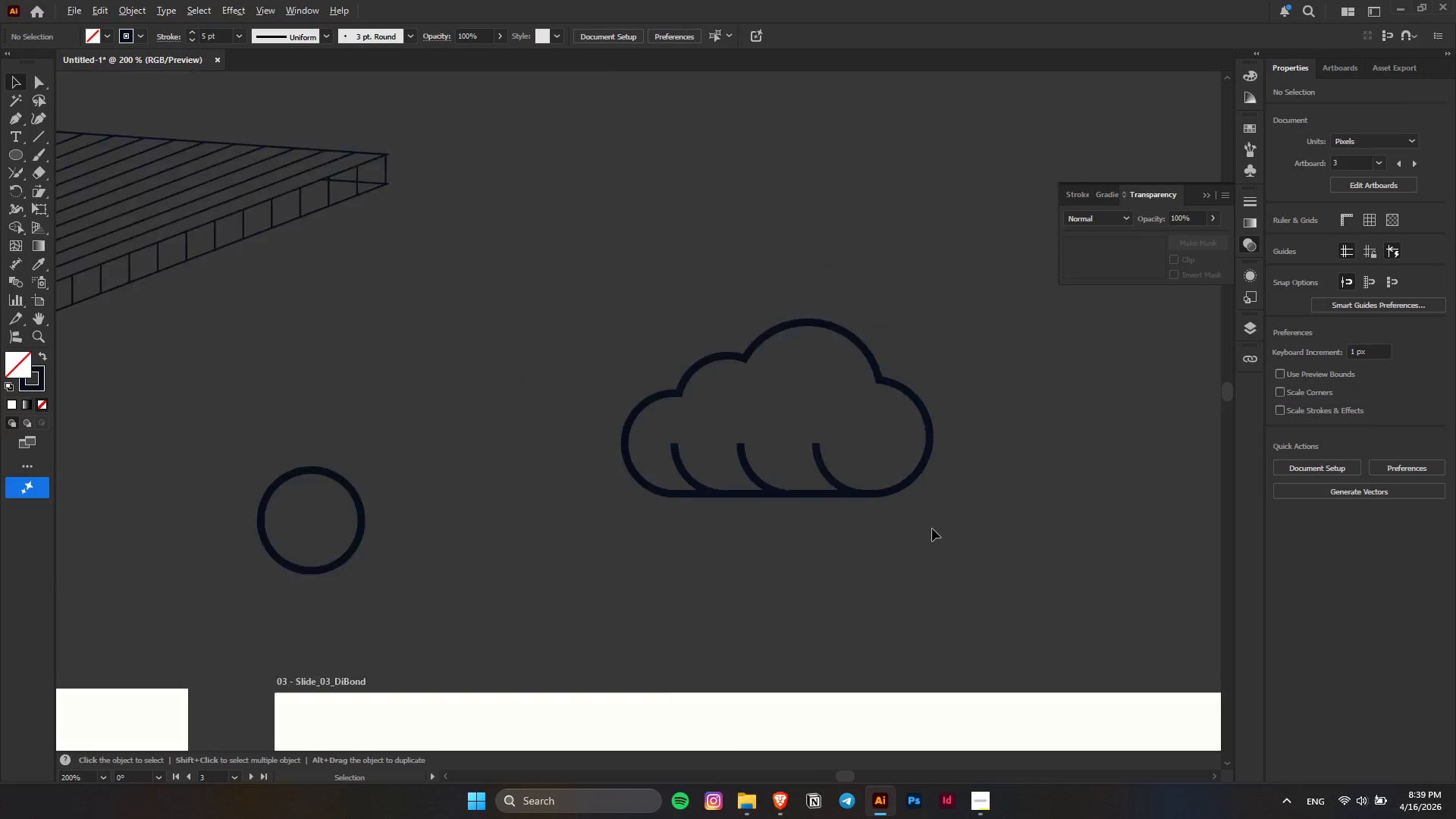 
scroll: coordinate [932, 529], scroll_direction: down, amount: 4.0
 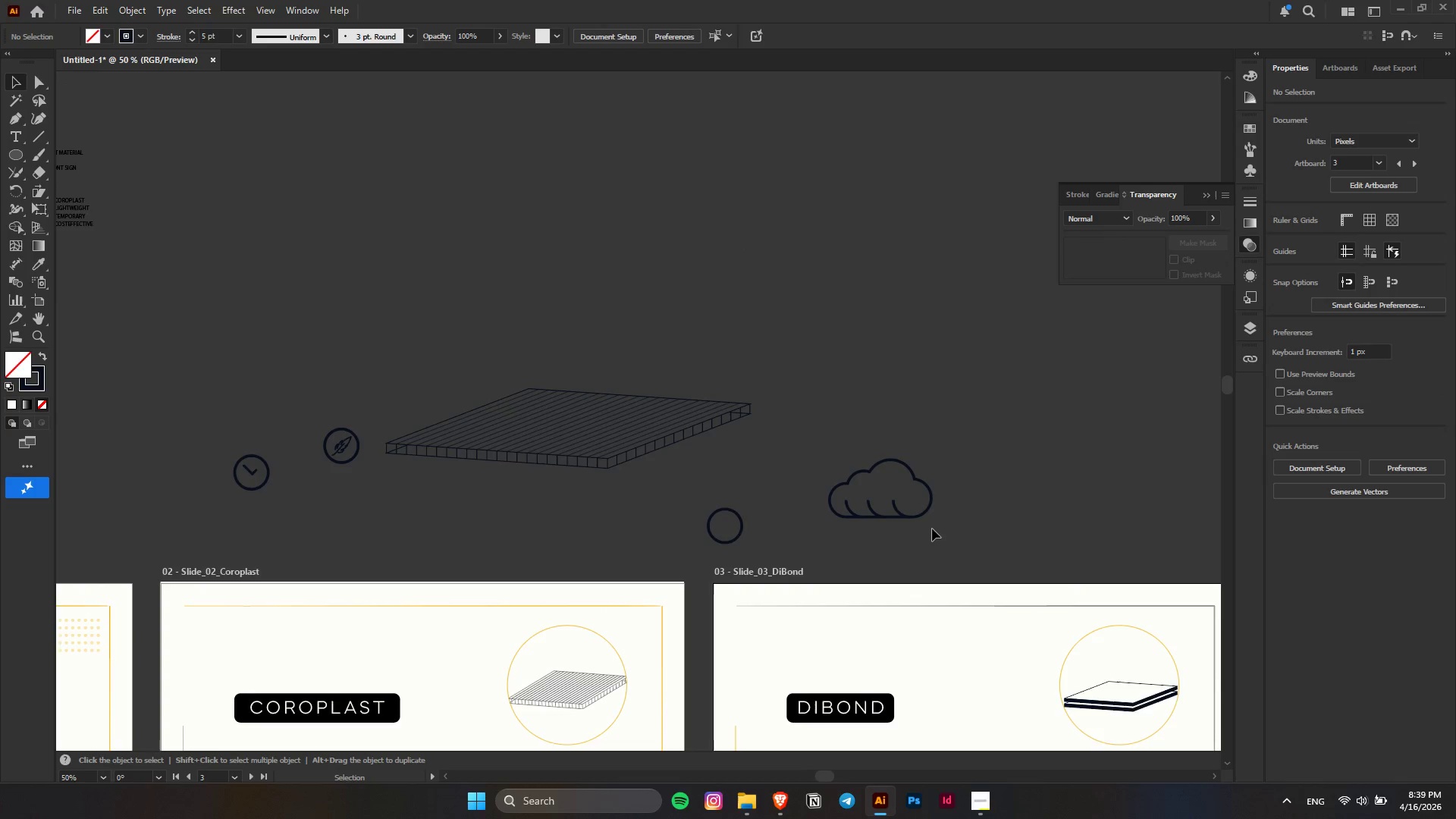 
hold_key(key=AltLeft, duration=0.48)
scroll: coordinate [932, 529], scroll_direction: up, amount: 3.0
 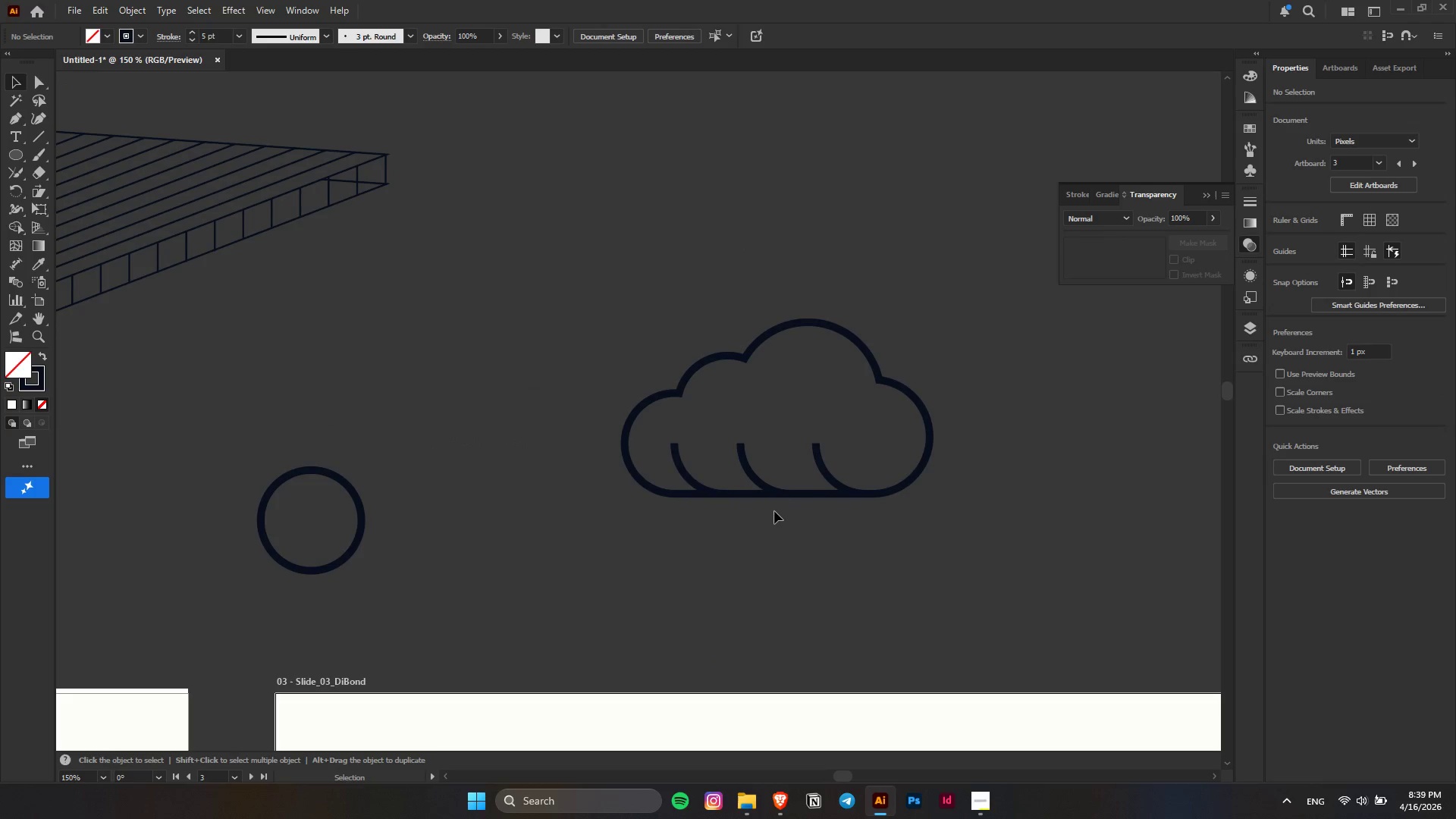 
left_click([686, 476])
 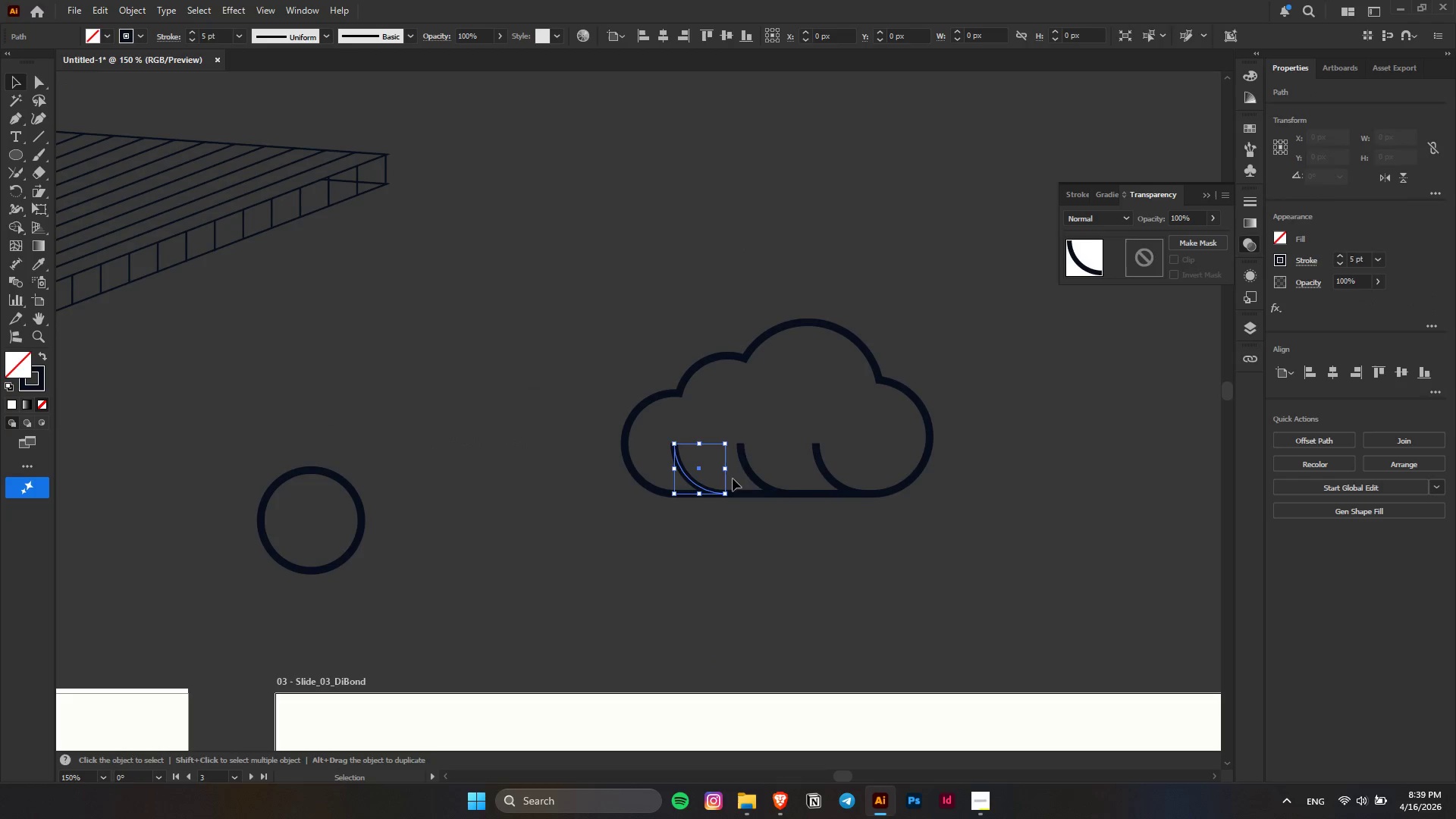 
hold_key(key=ShiftLeft, duration=1.52)
left_click([758, 480])
 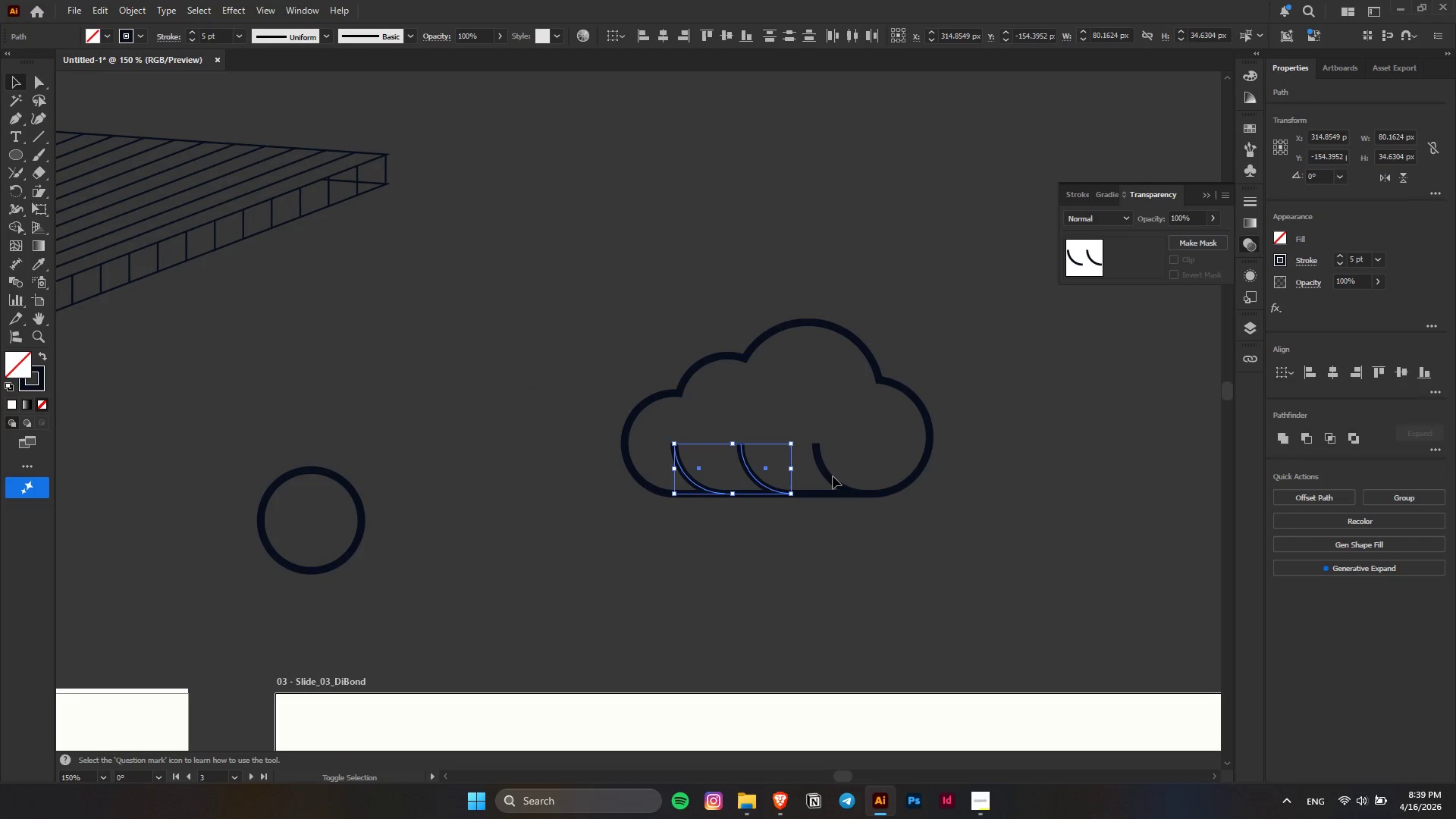 
left_click([833, 475])
 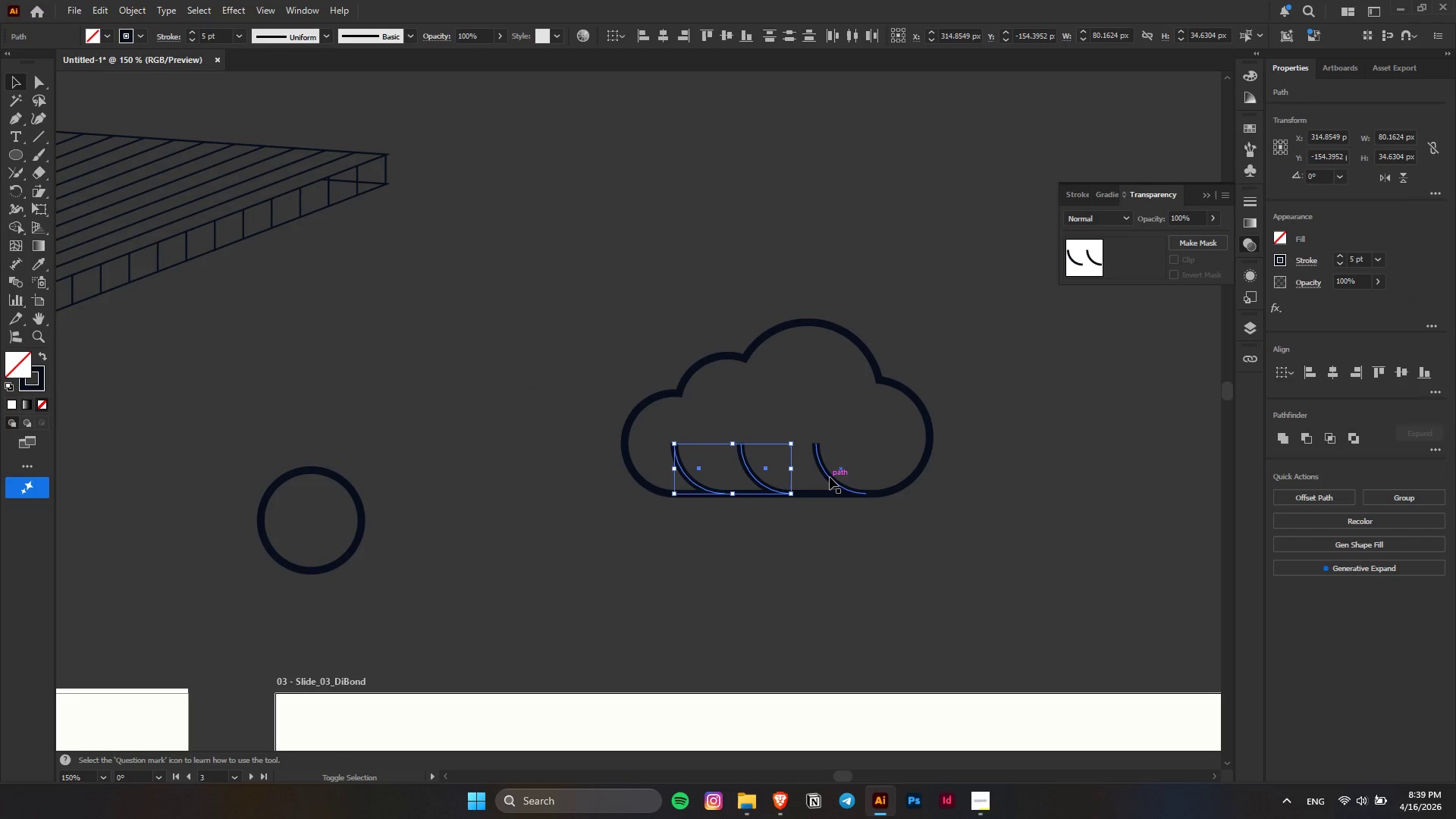 
left_click_drag(start_coordinate=[829, 477], to_coordinate=[837, 478])
 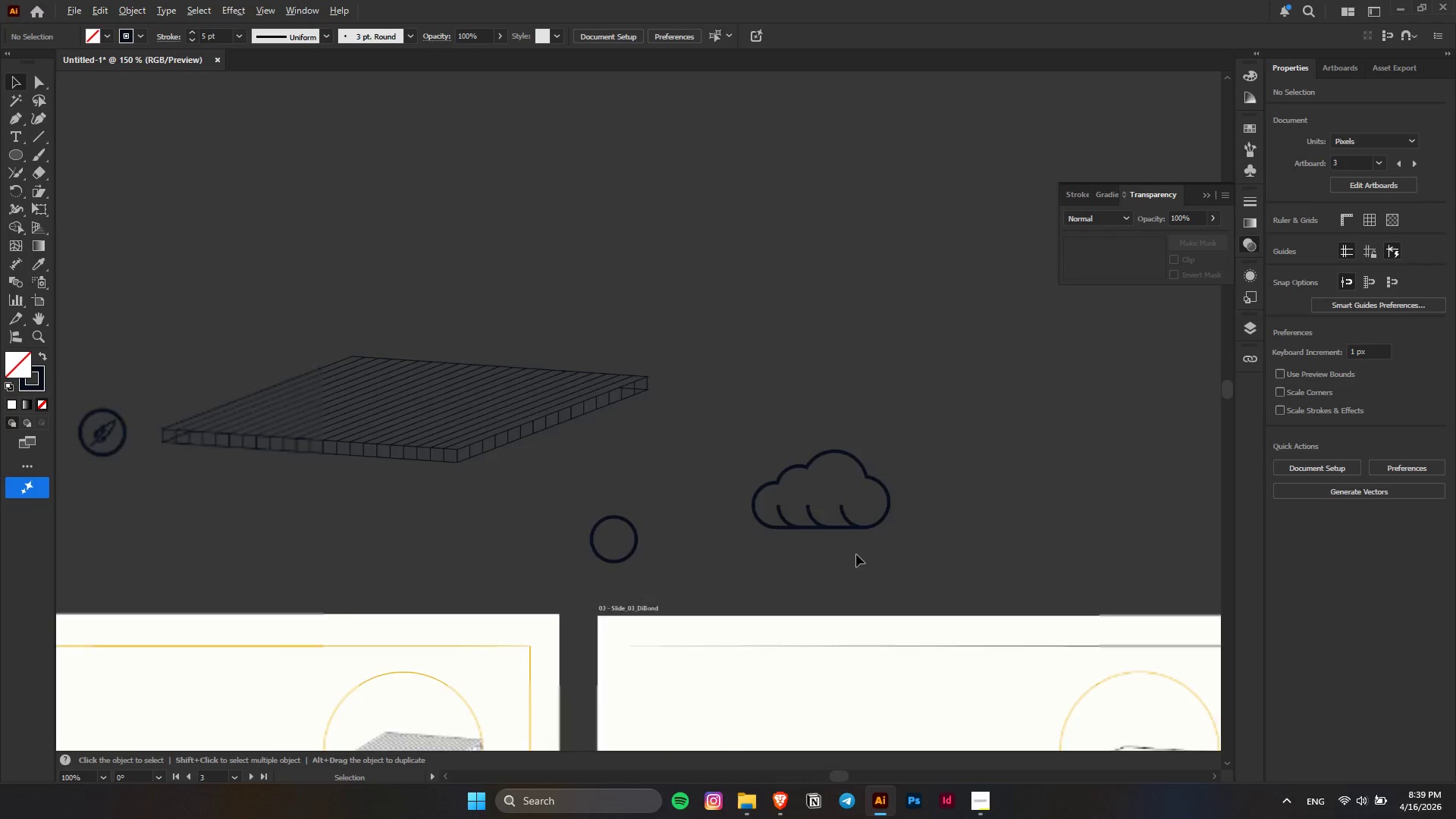 
hold_key(key=ShiftLeft, duration=1.11)
left_click([872, 564])
 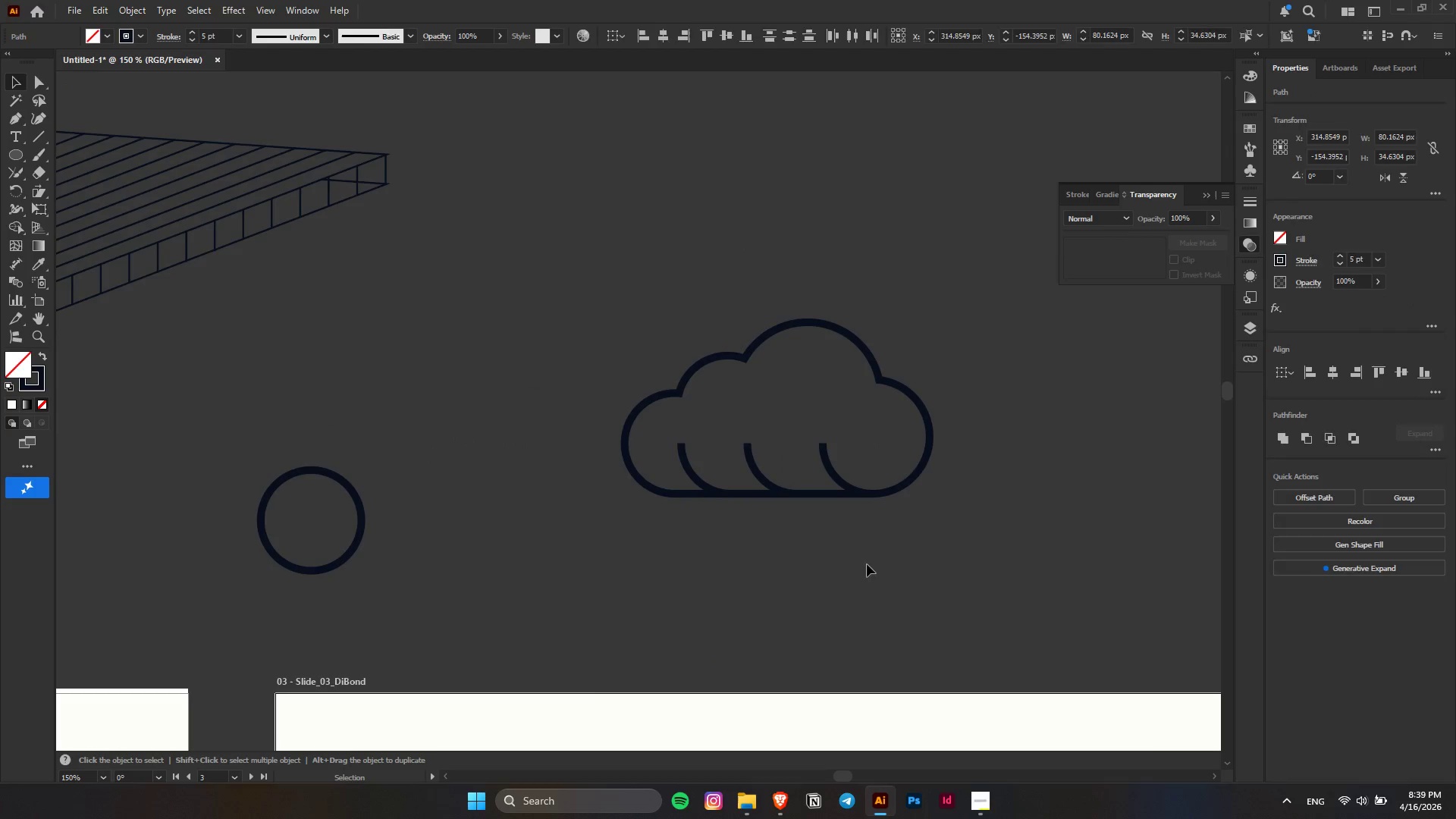 
hold_key(key=AltLeft, duration=0.33)
hold_key(key=AltLeft, duration=0.7)
scroll: coordinate [815, 442], scroll_direction: down, amount: 1.0
 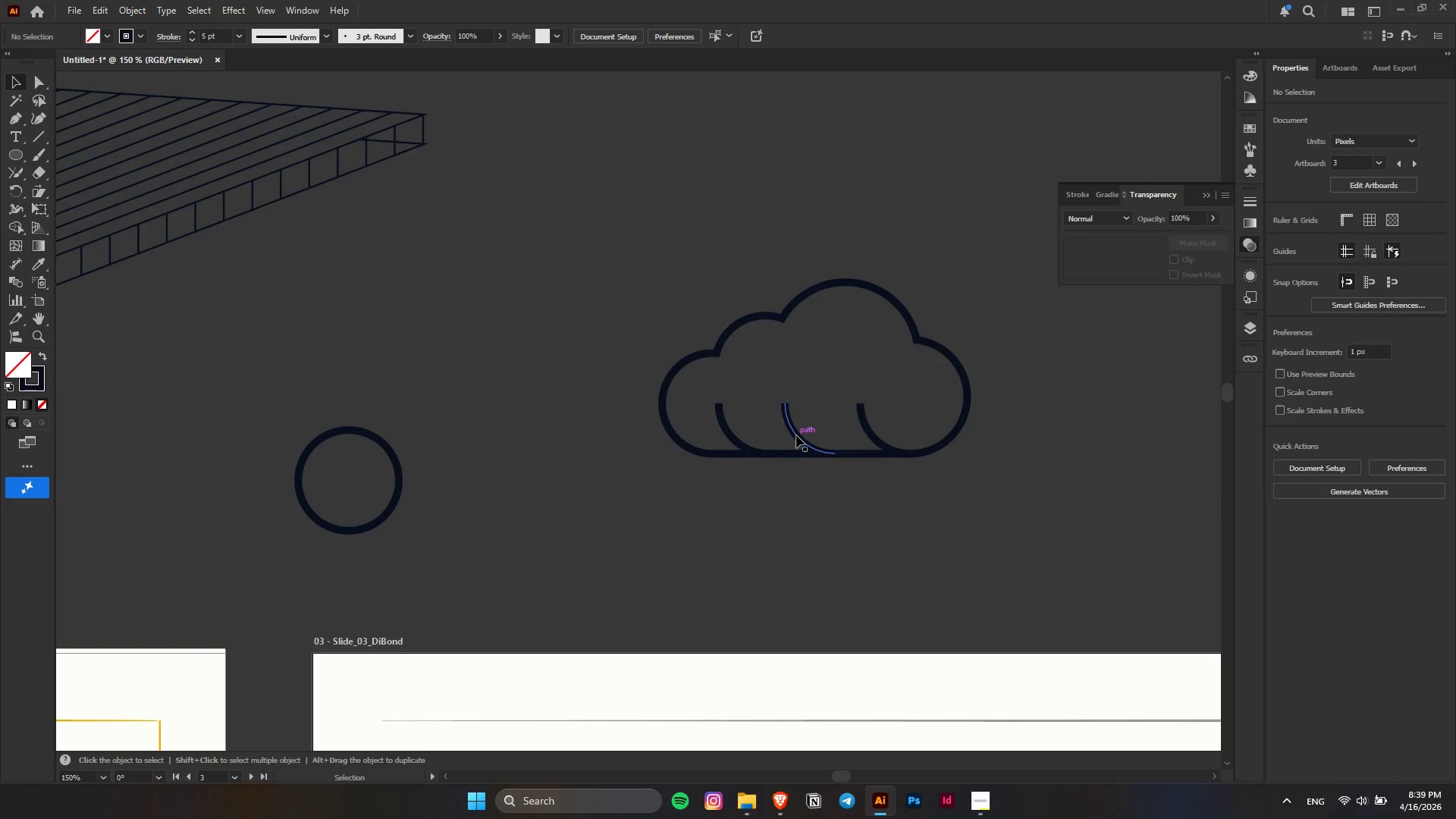 
wait(5.59)
 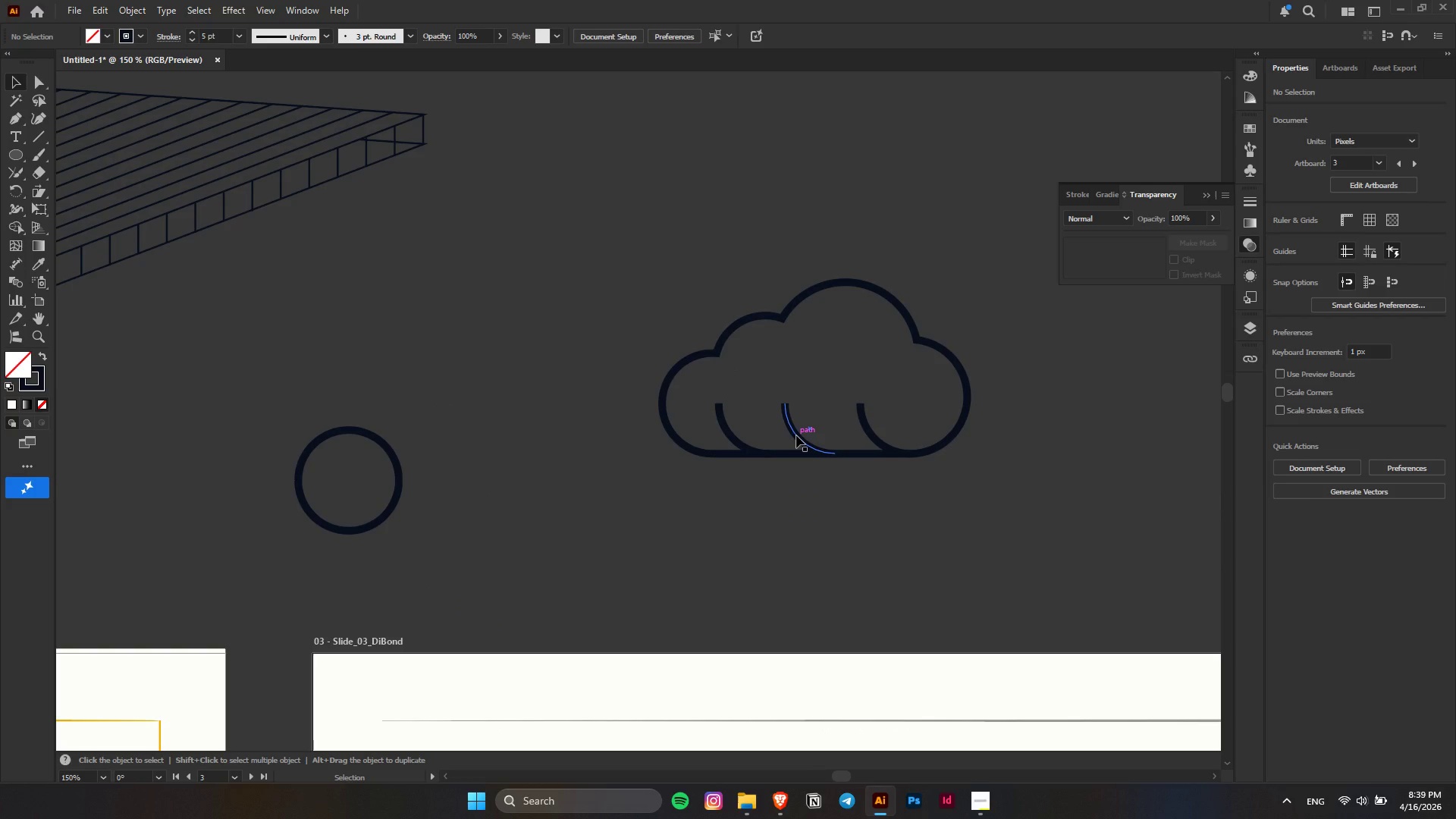 
right_click([26, 153])
 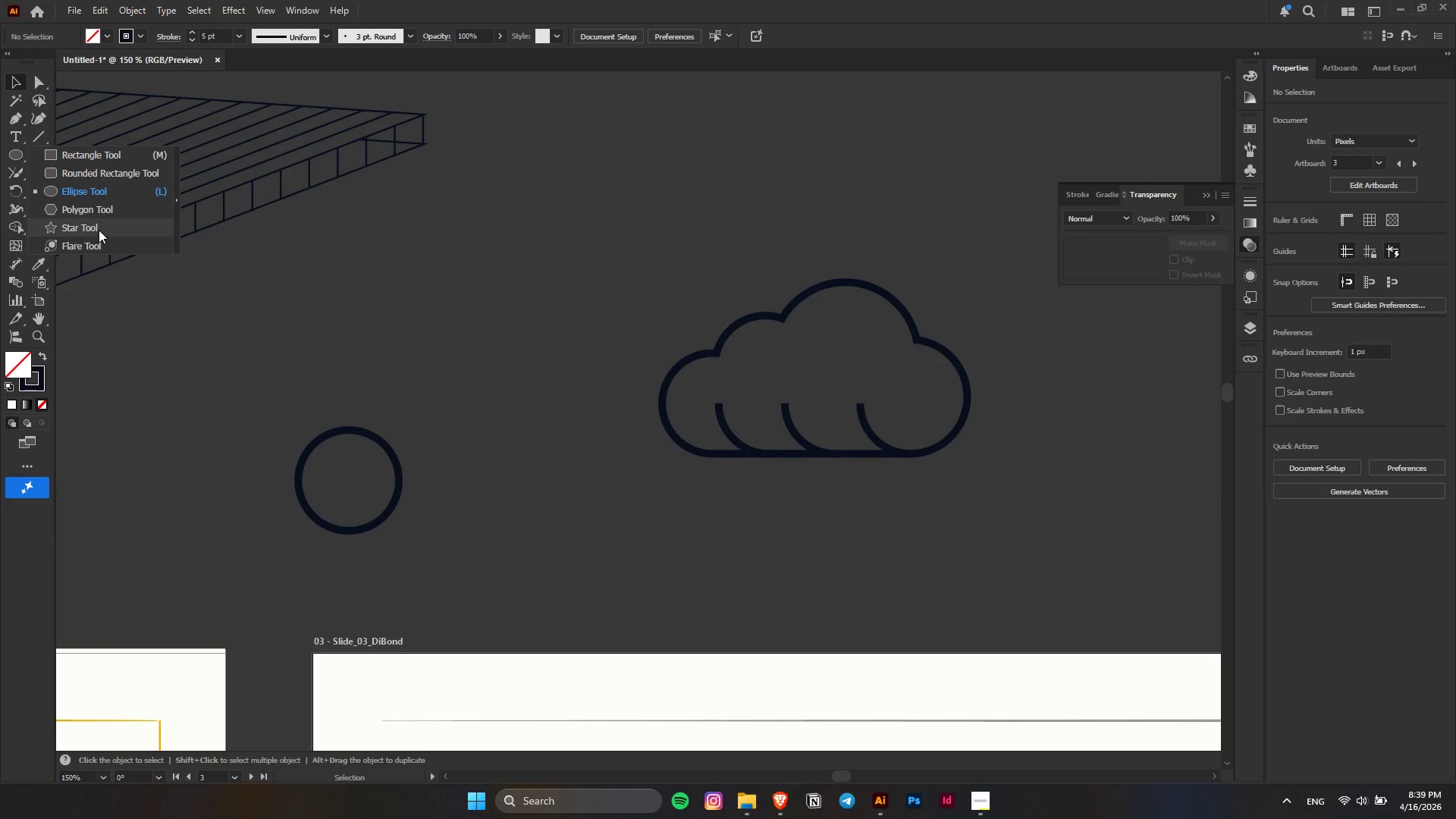 
left_click([99, 230])
 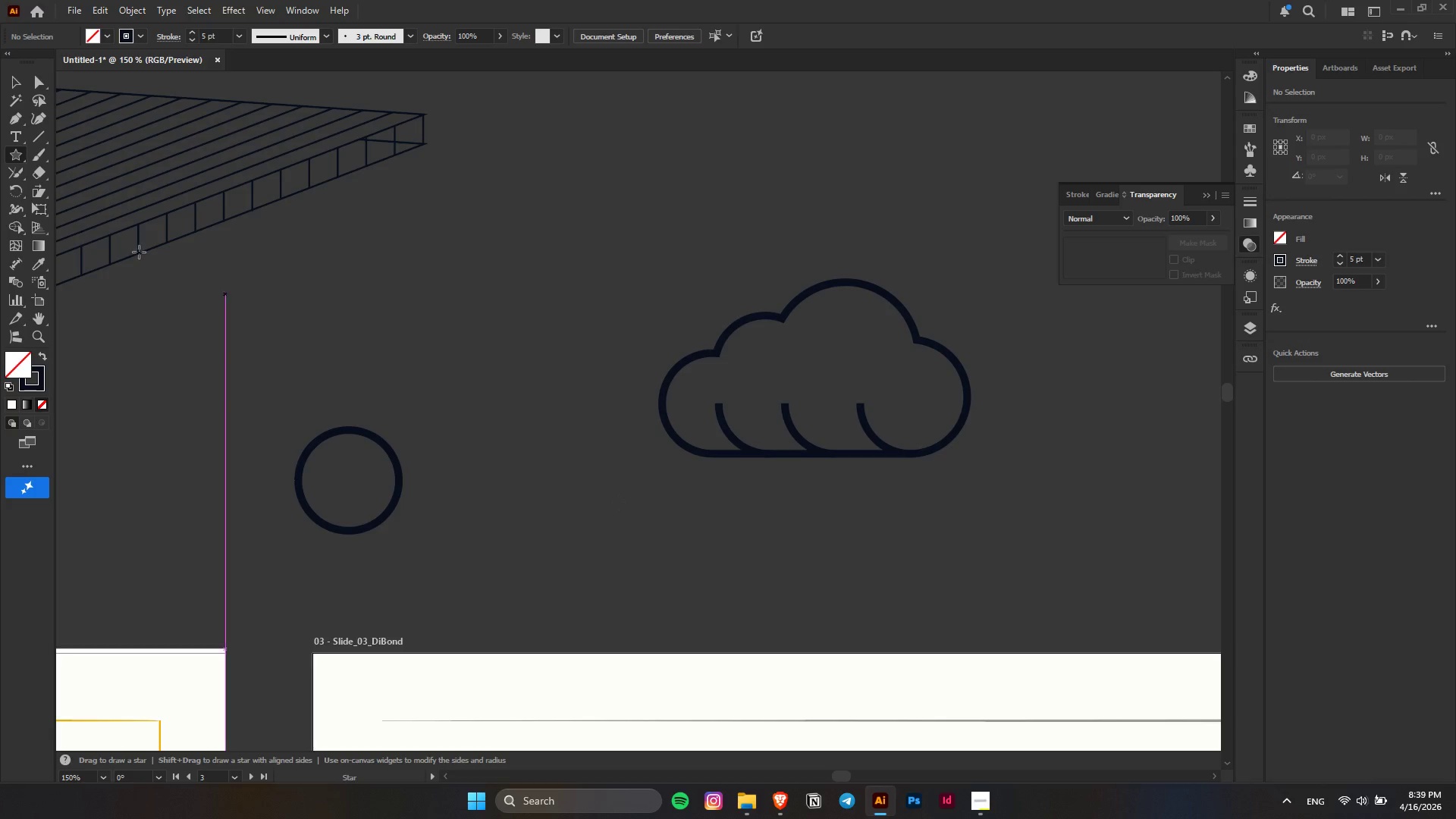 
right_click([11, 156])
 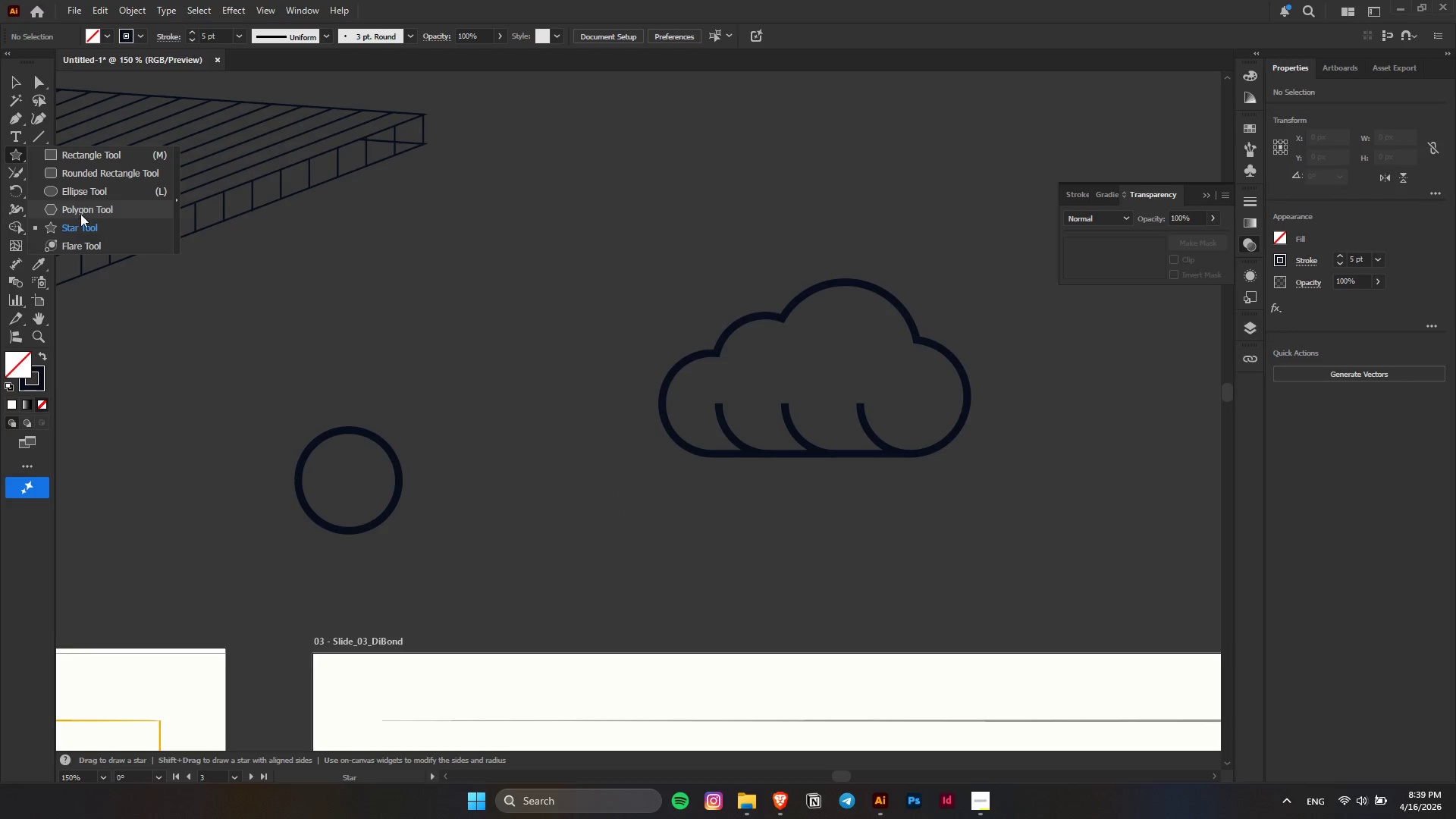 
left_click_drag(start_coordinate=[80, 214], to_coordinate=[93, 227])
 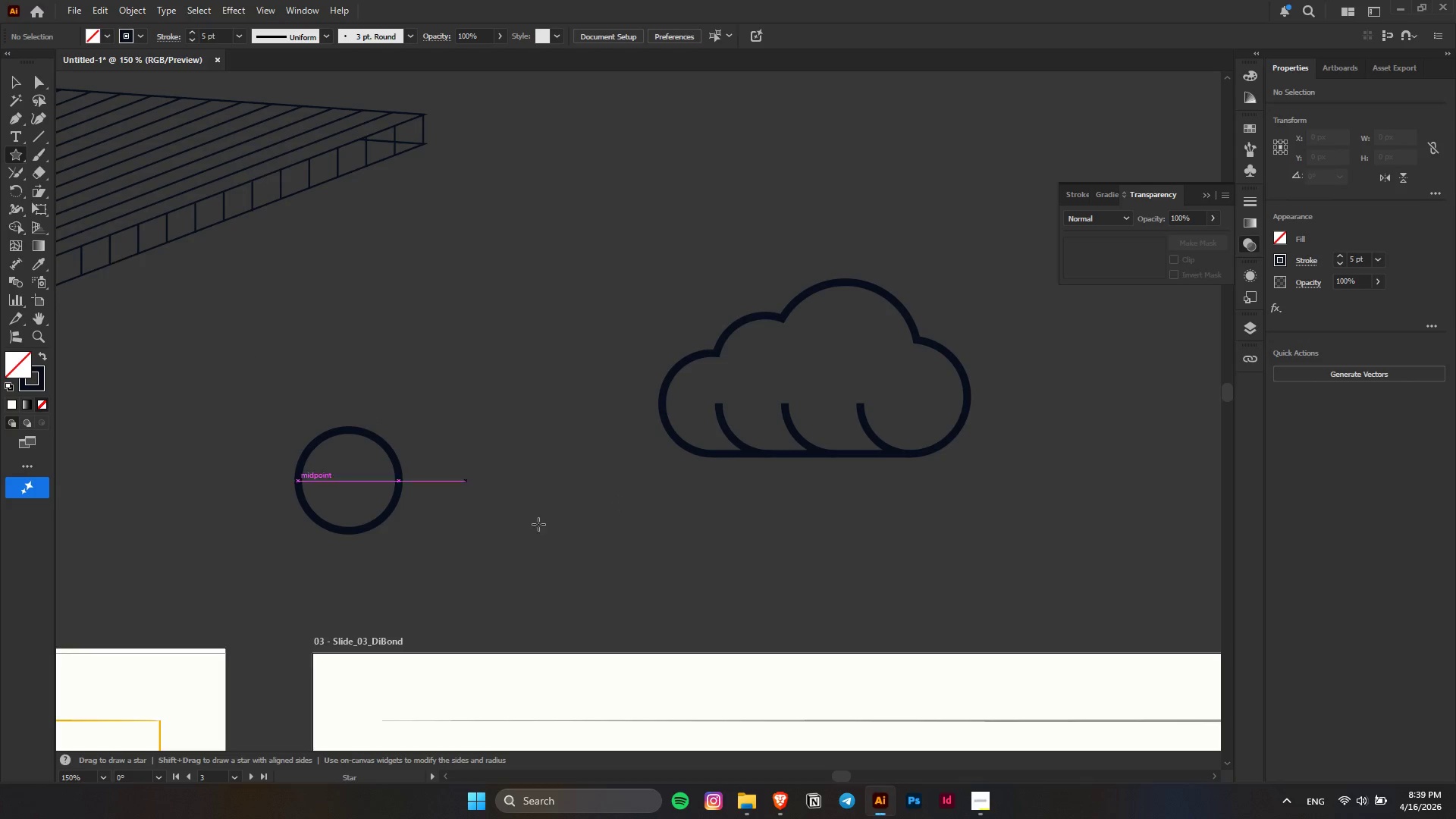 
double_click([569, 537])
 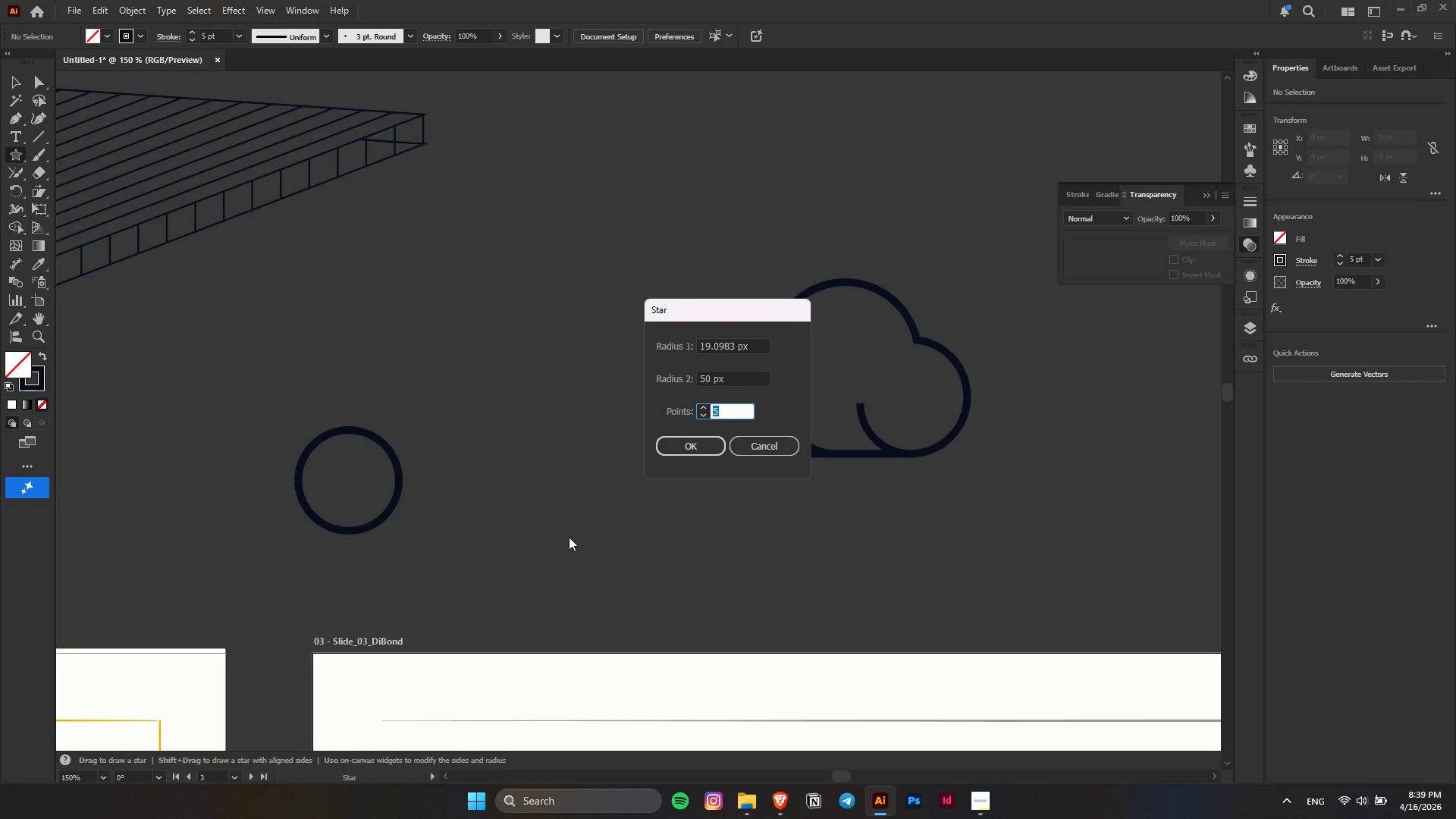 
key(3)
 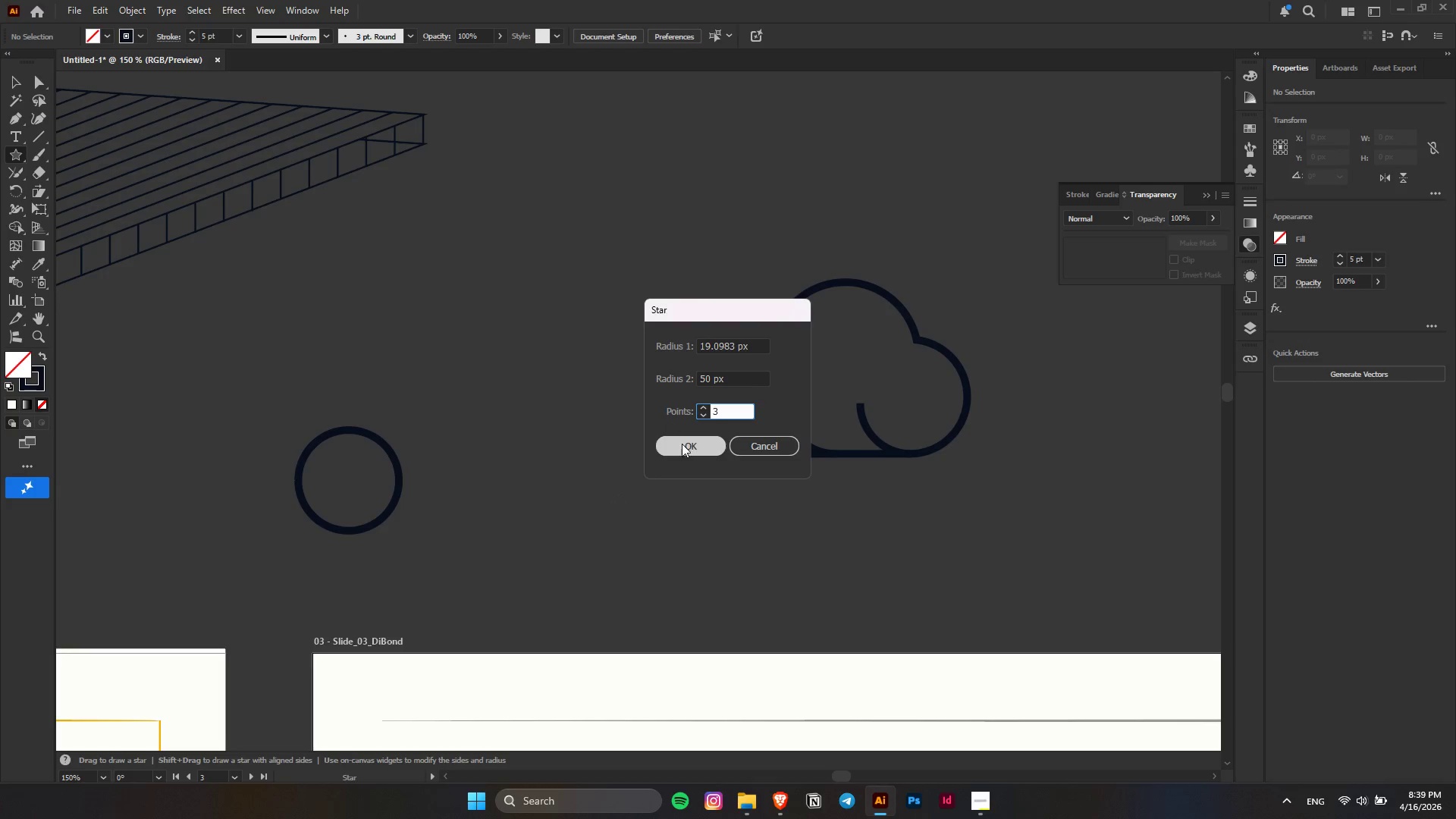 
left_click([686, 450])
 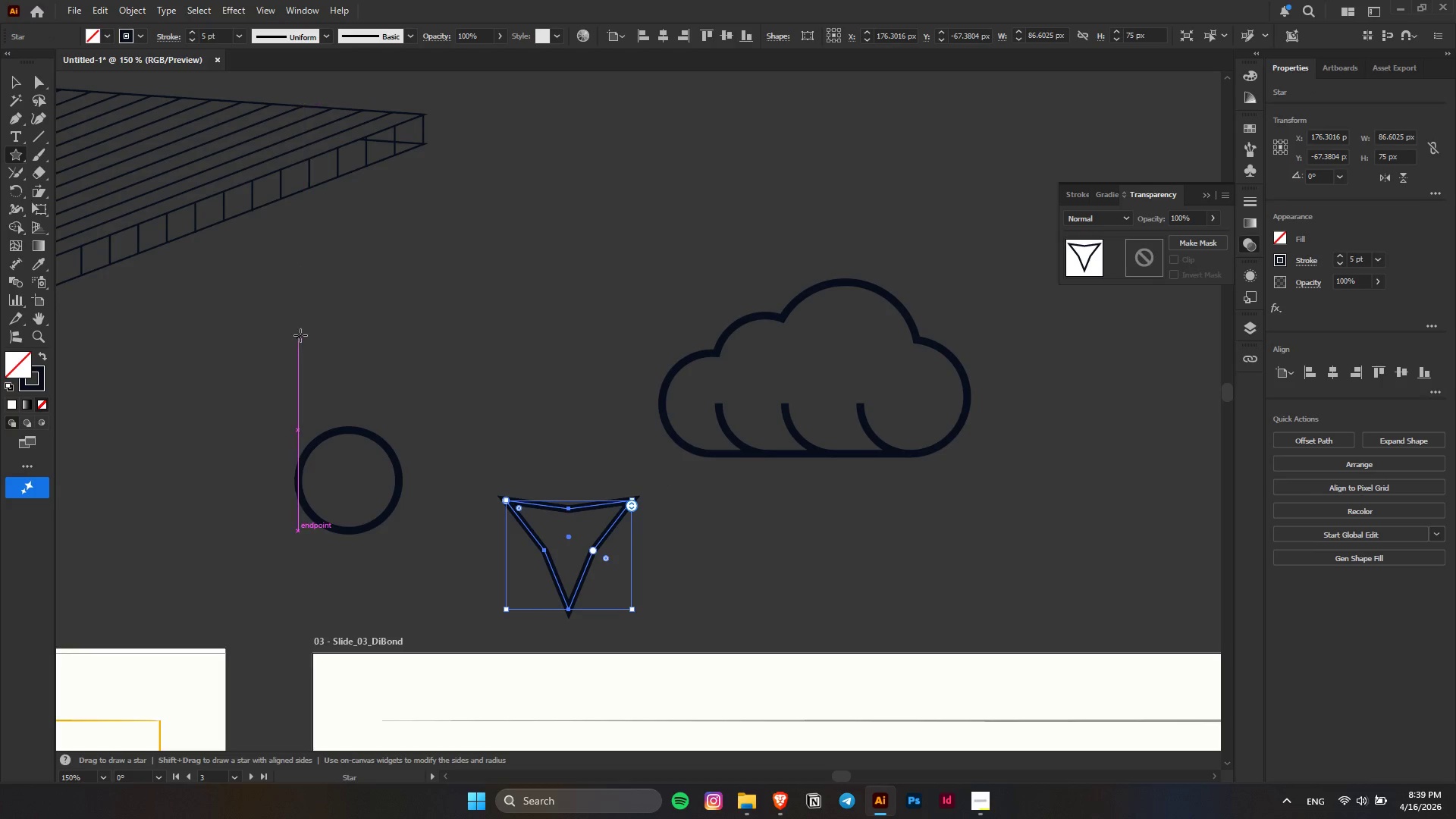 
key(Control+ControlLeft)
 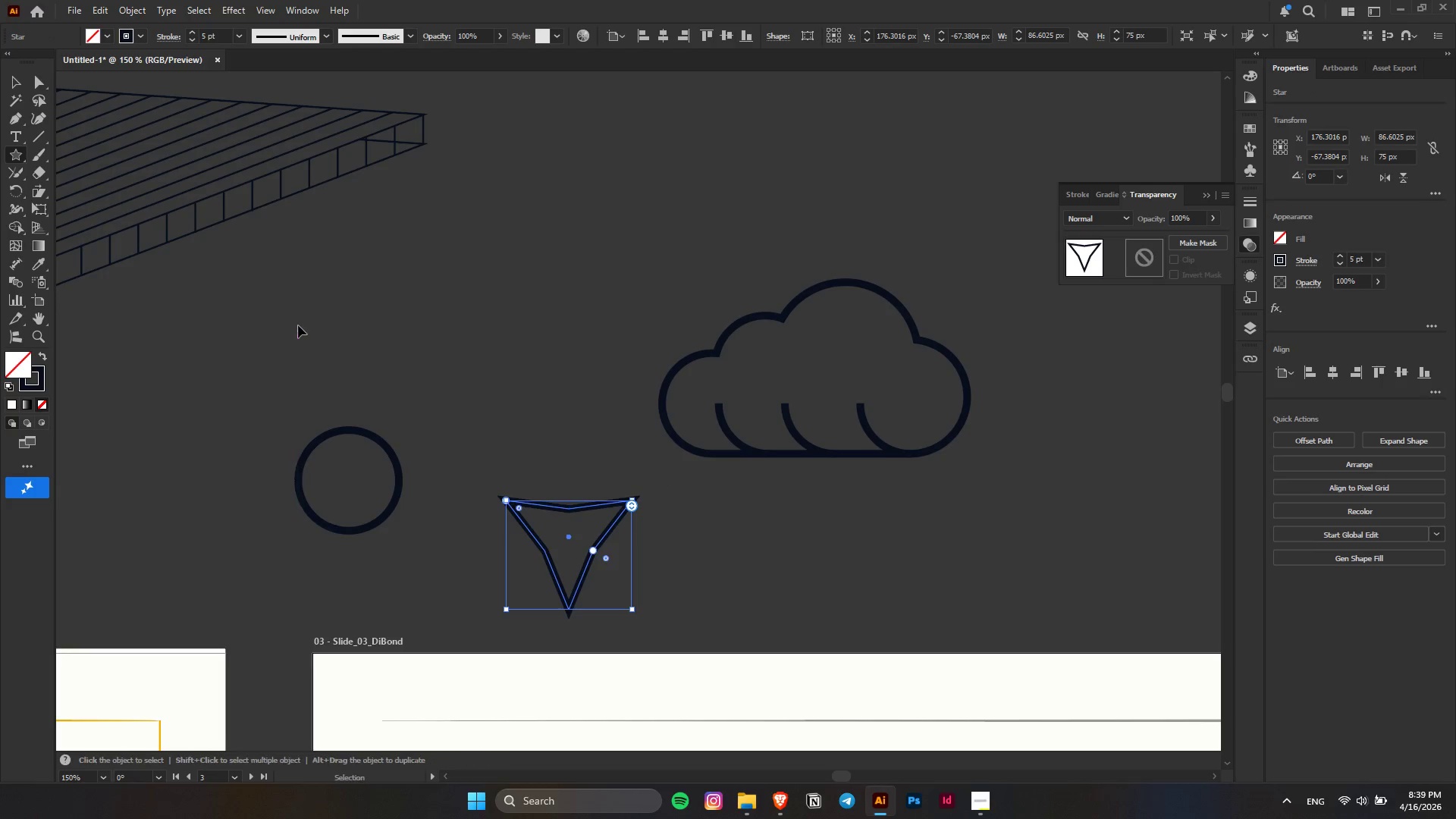 
key(Control+Z)
 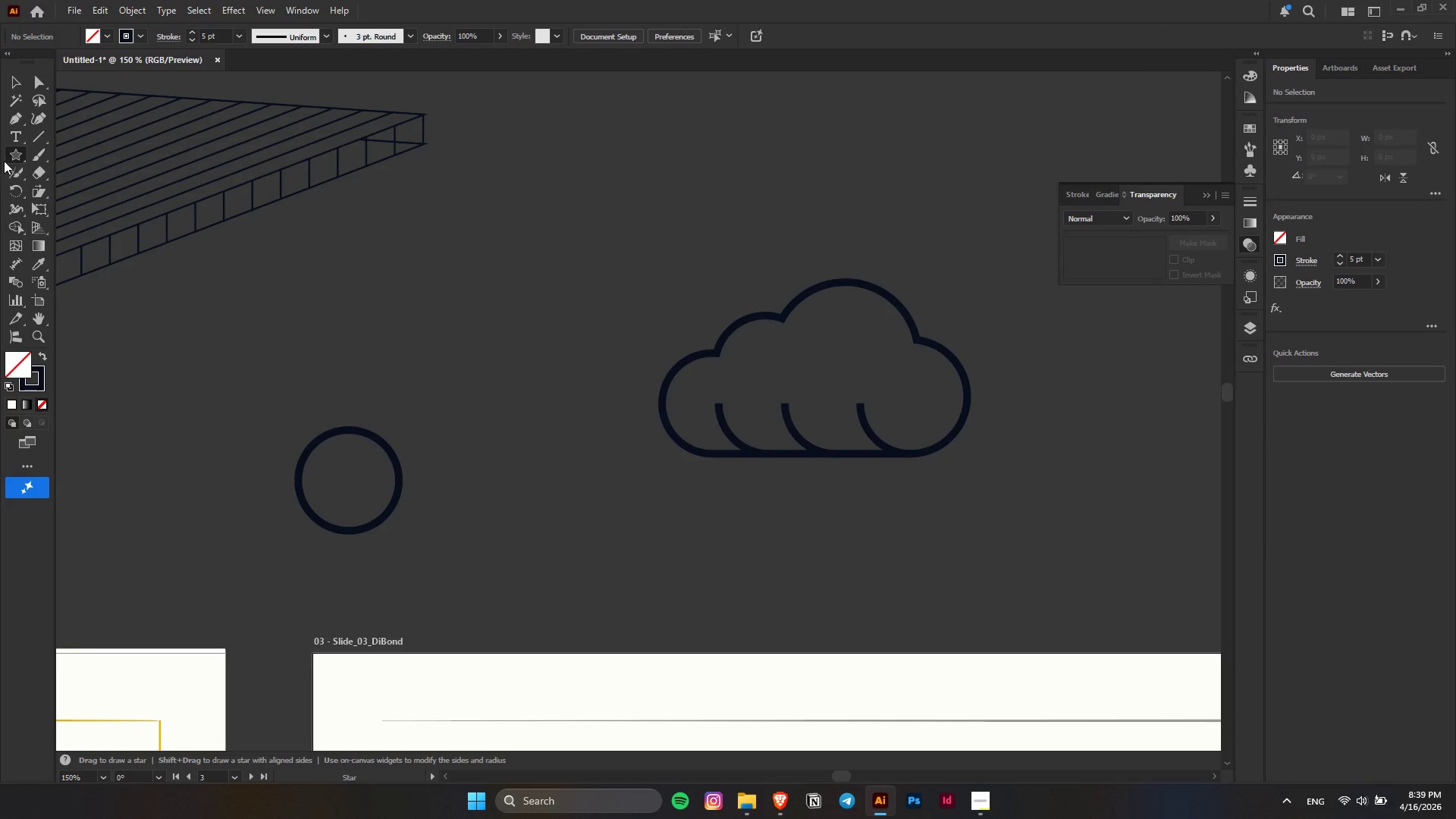 
right_click([9, 157])
 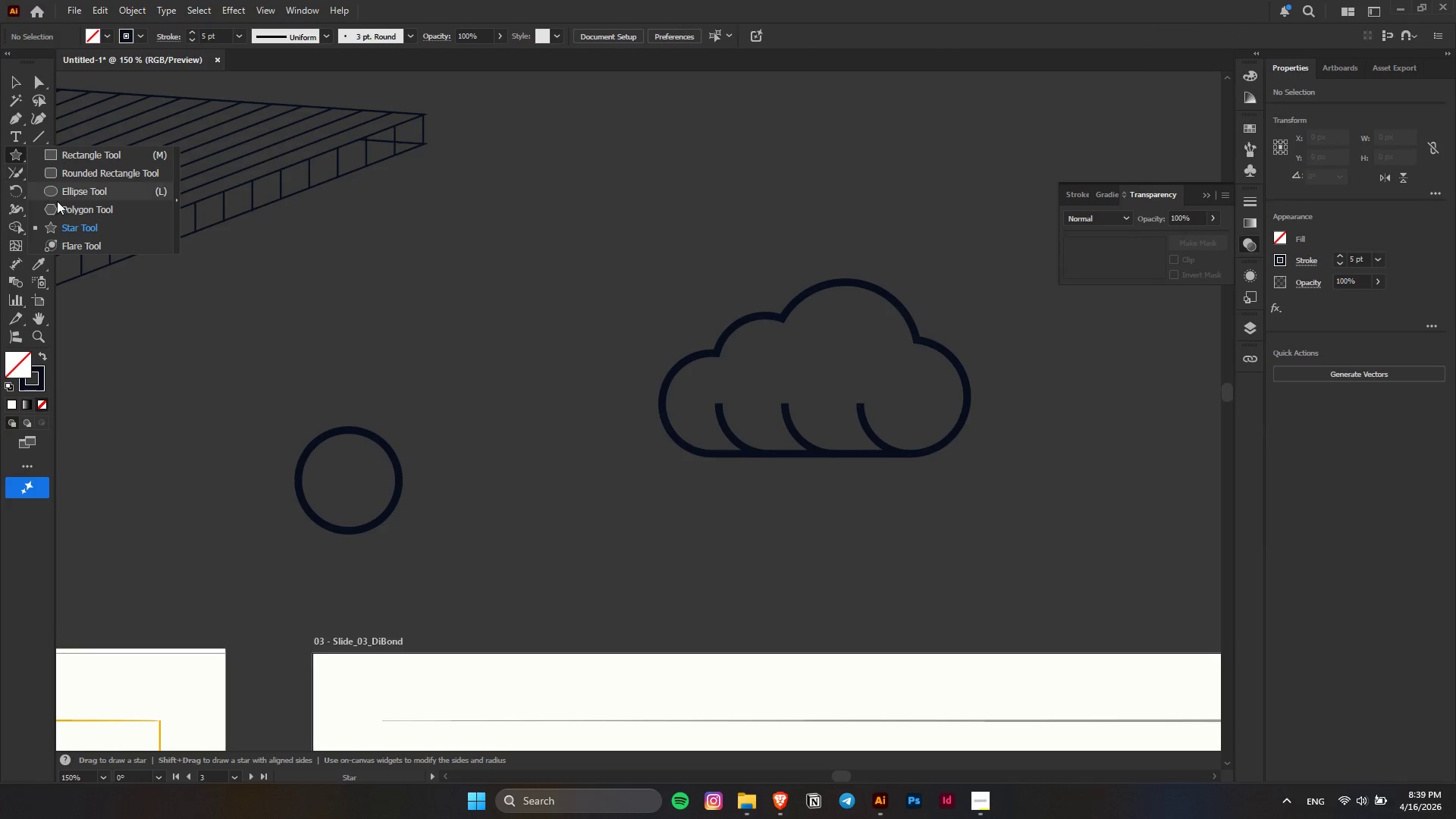 
left_click([58, 201])
 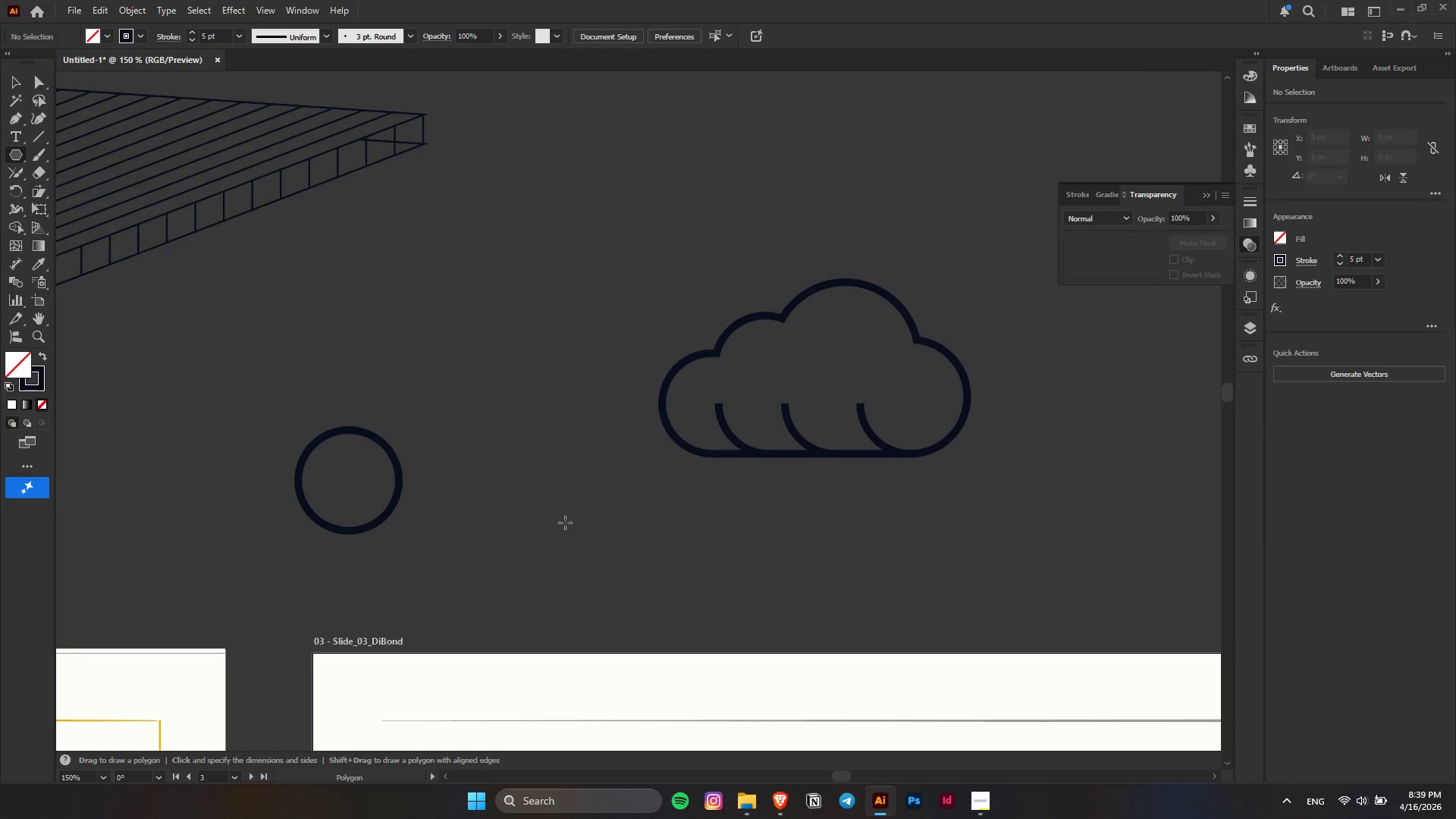 
left_click([565, 522])
 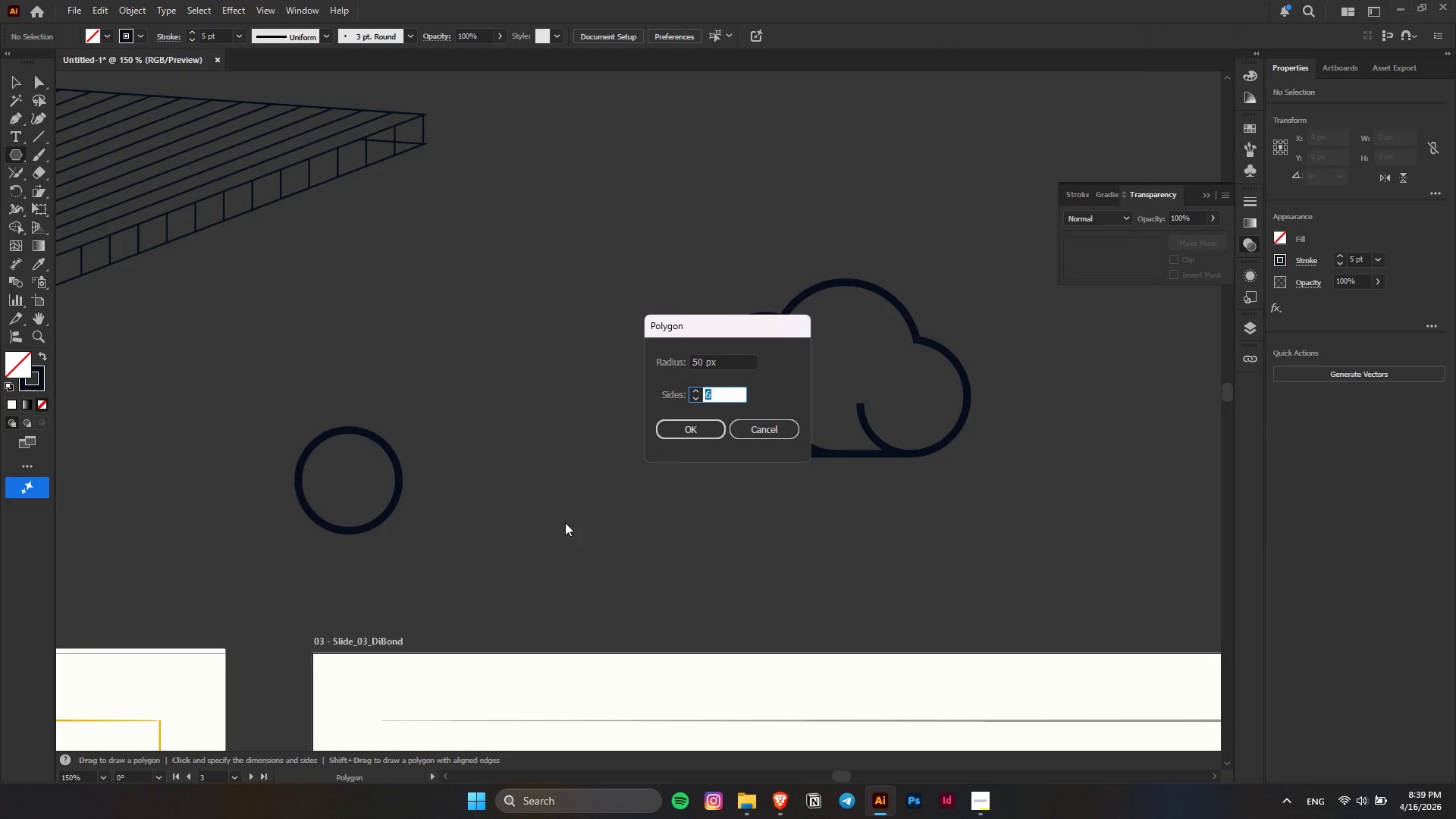 
key(3)
 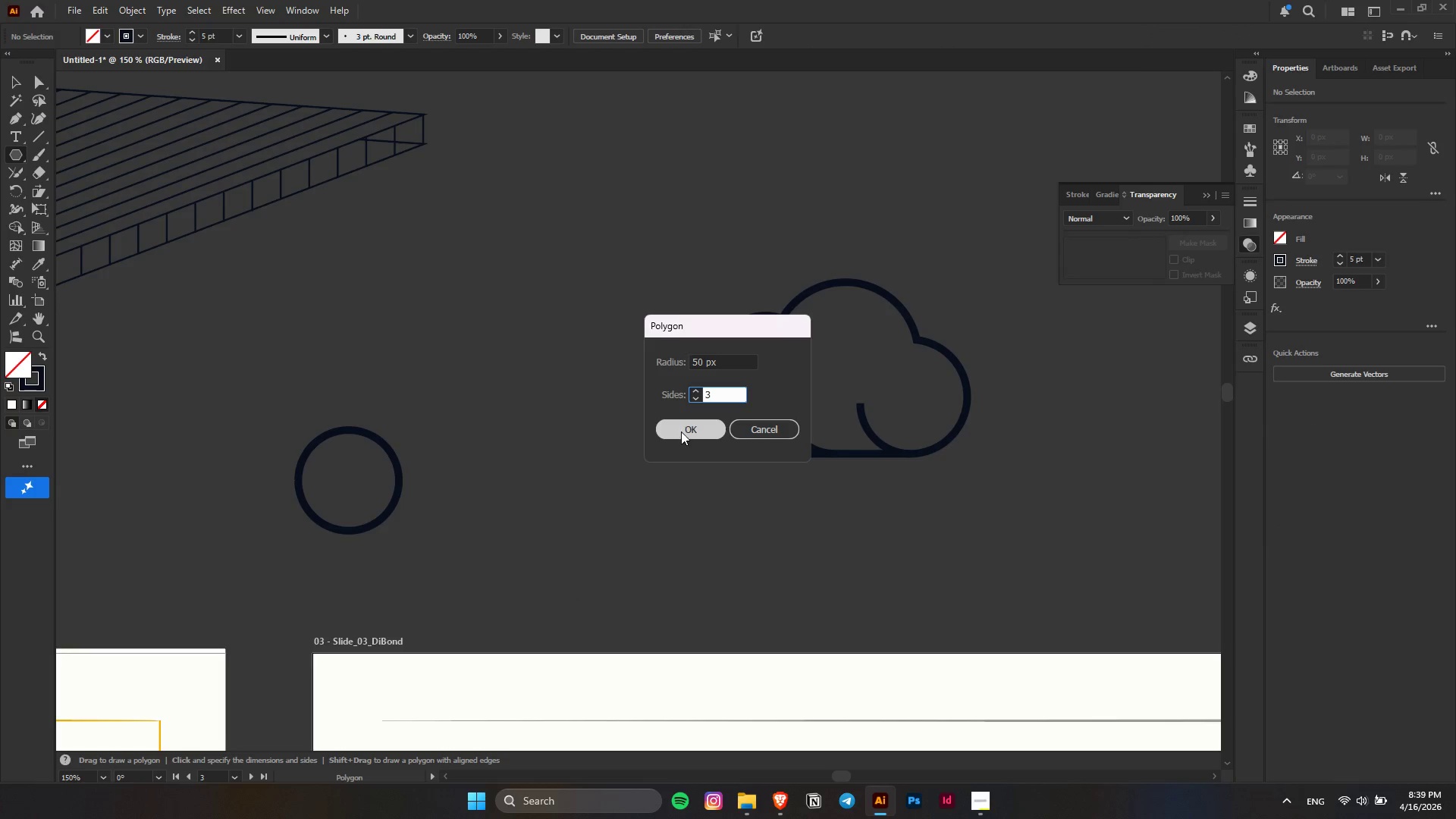 
left_click([682, 430])
 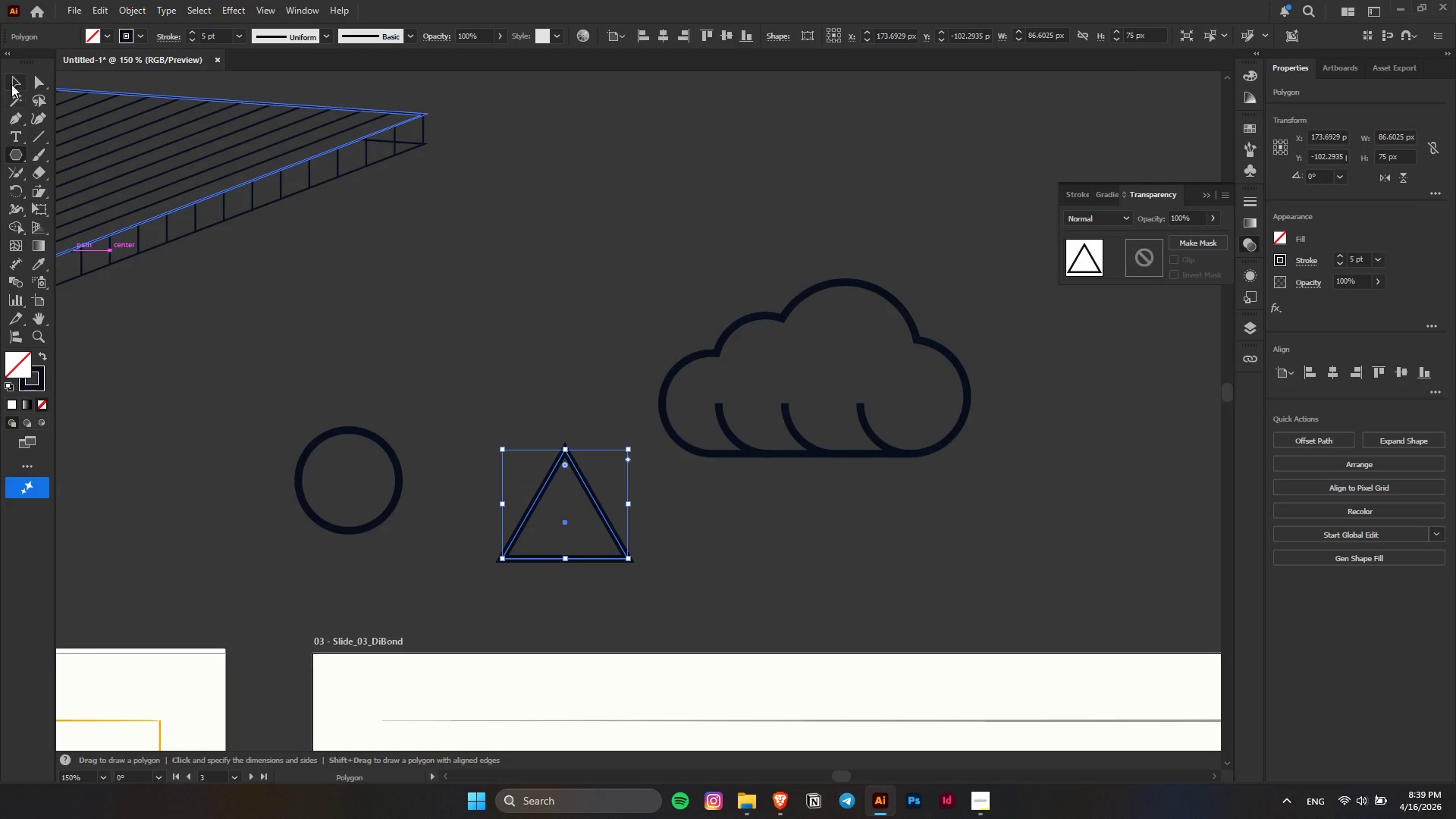 
double_click([557, 351])
 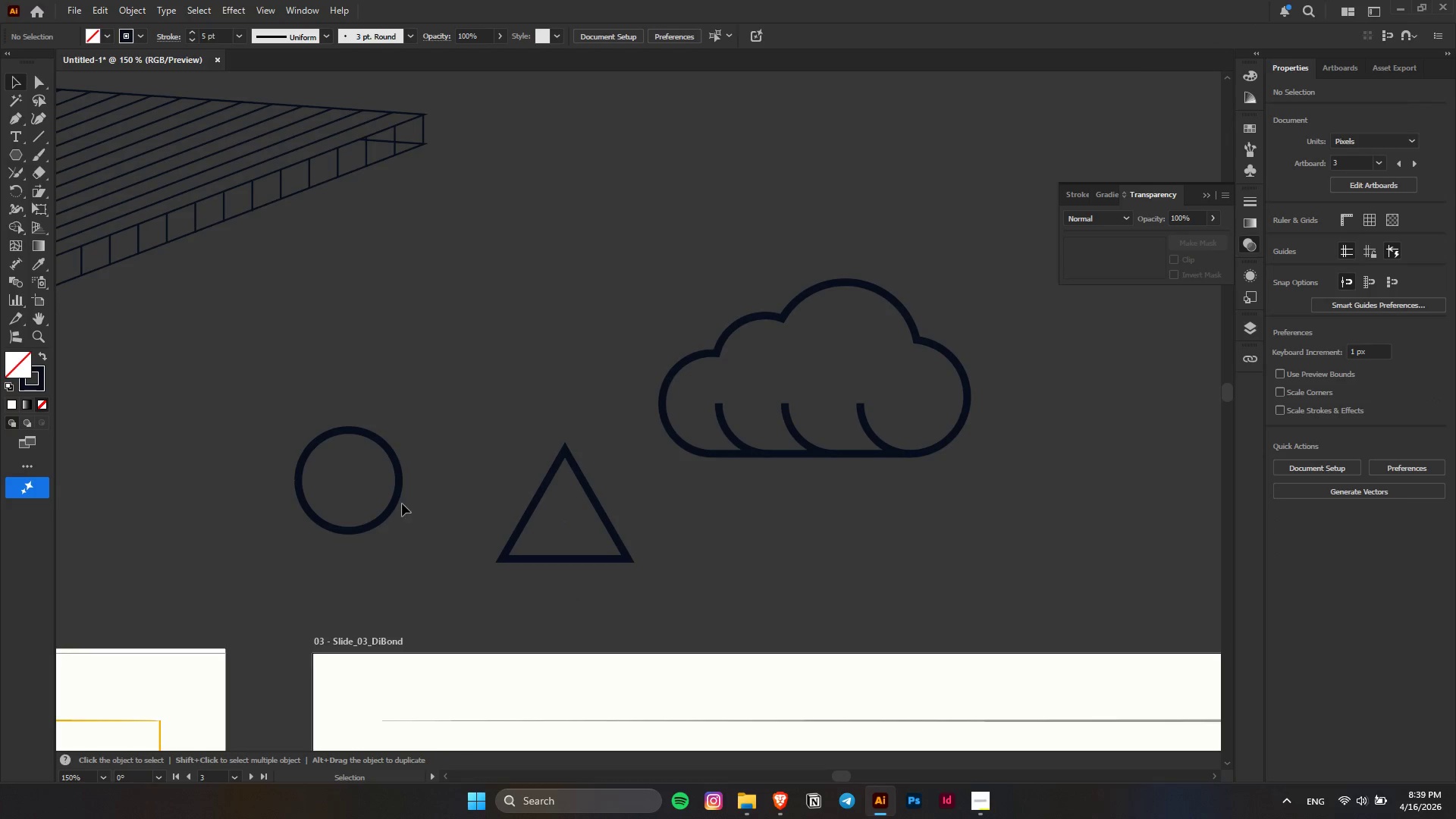 
hold_key(key=AltLeft, duration=1.5)
left_click_drag(start_coordinate=[394, 499], to_coordinate=[610, 600])
 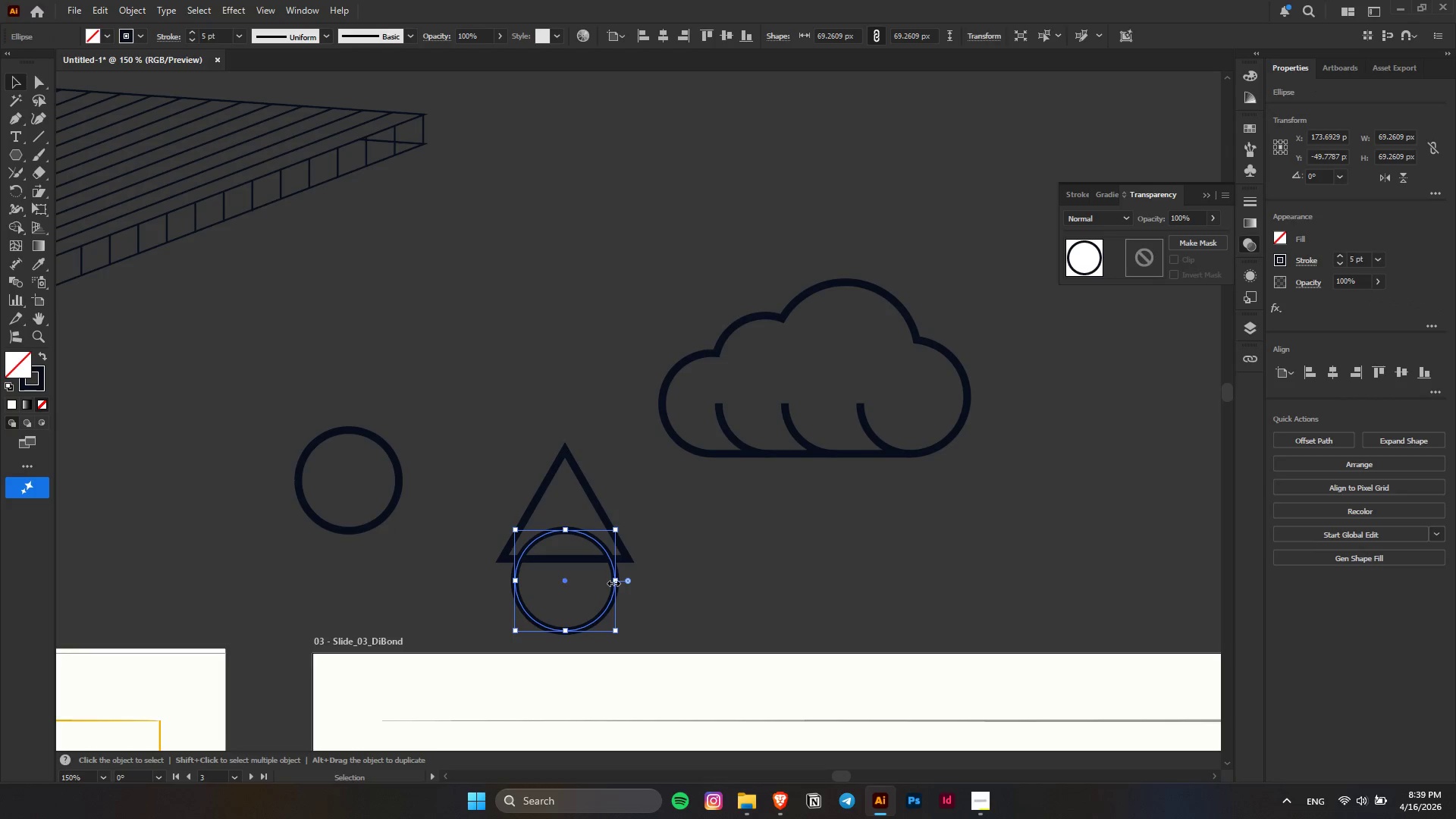 
hold_key(key=AltLeft, duration=1.14)
 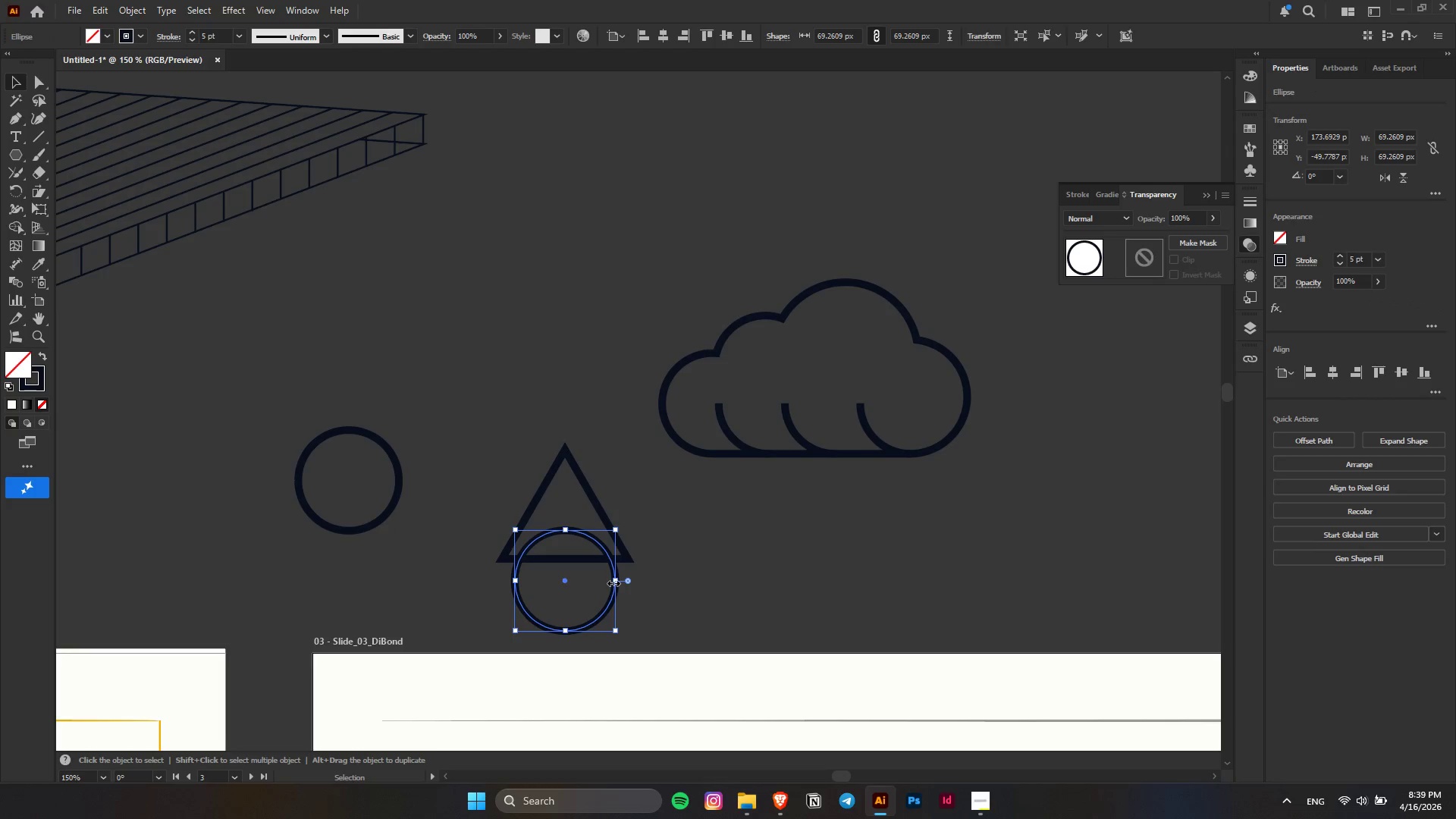 
hold_key(key=AltLeft, duration=3.11)
left_click_drag(start_coordinate=[612, 582], to_coordinate=[633, 584])
 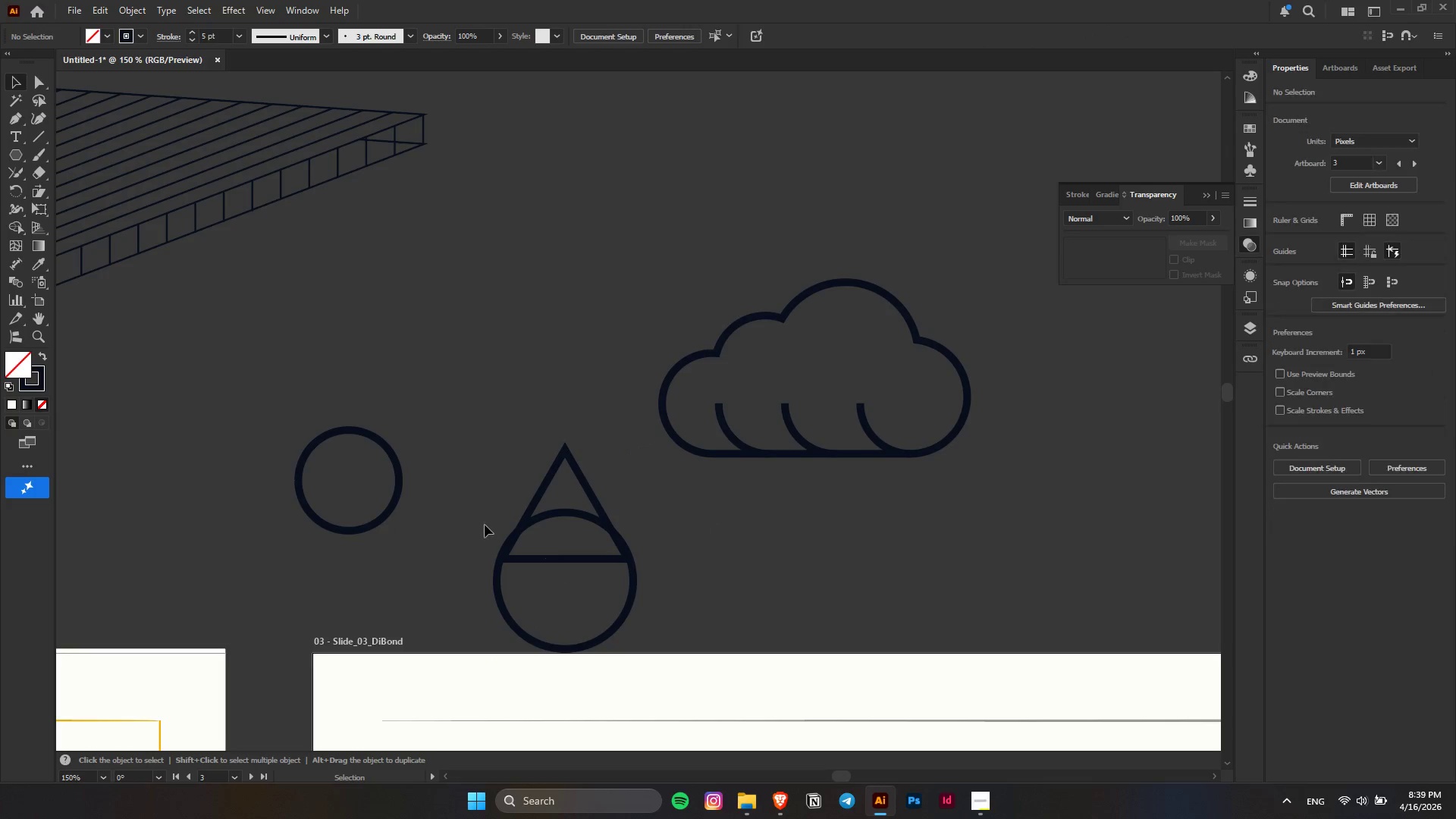 
hold_key(key=ShiftLeft, duration=1.52)
 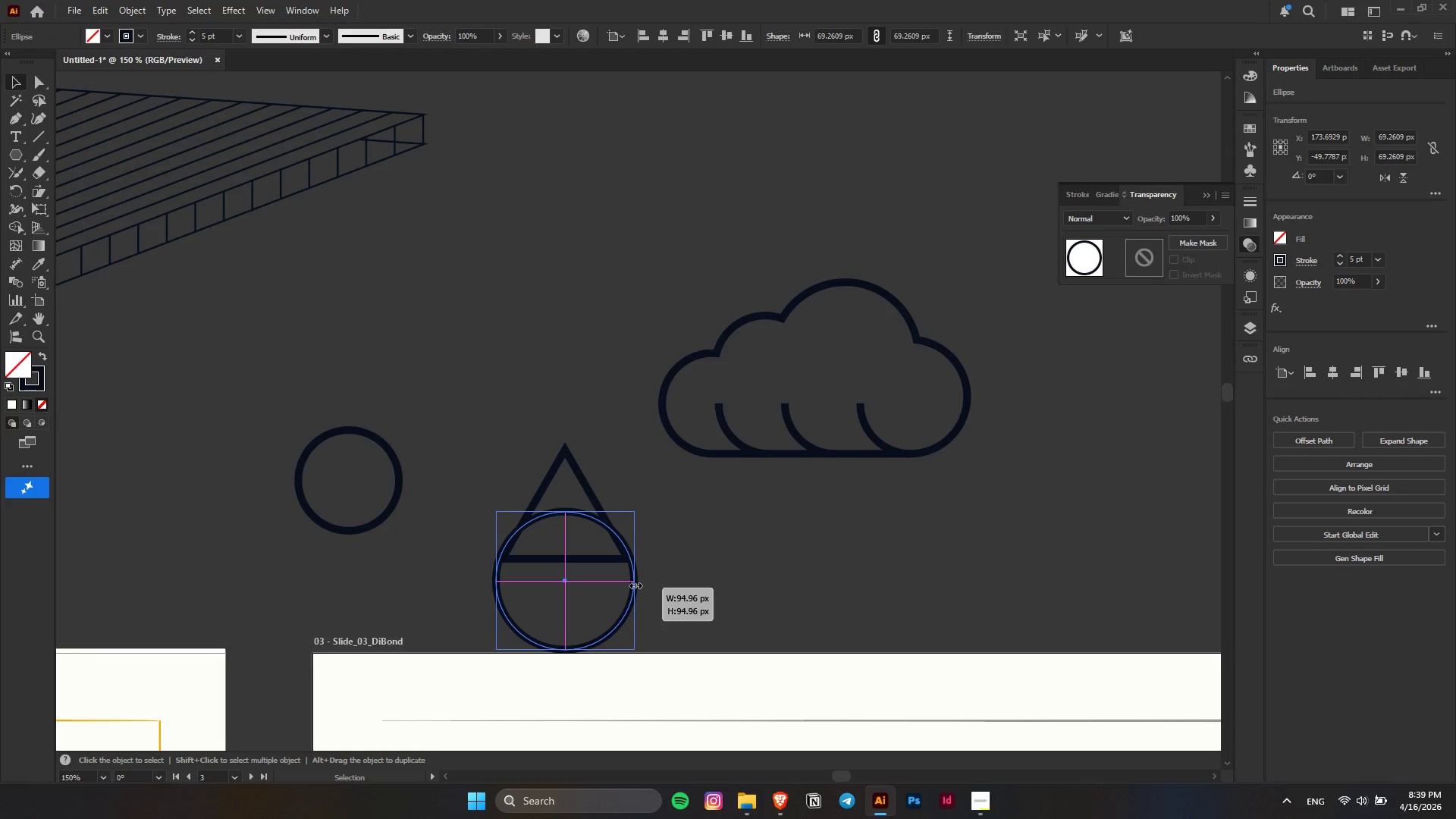 
hold_key(key=ShiftLeft, duration=1.34)
 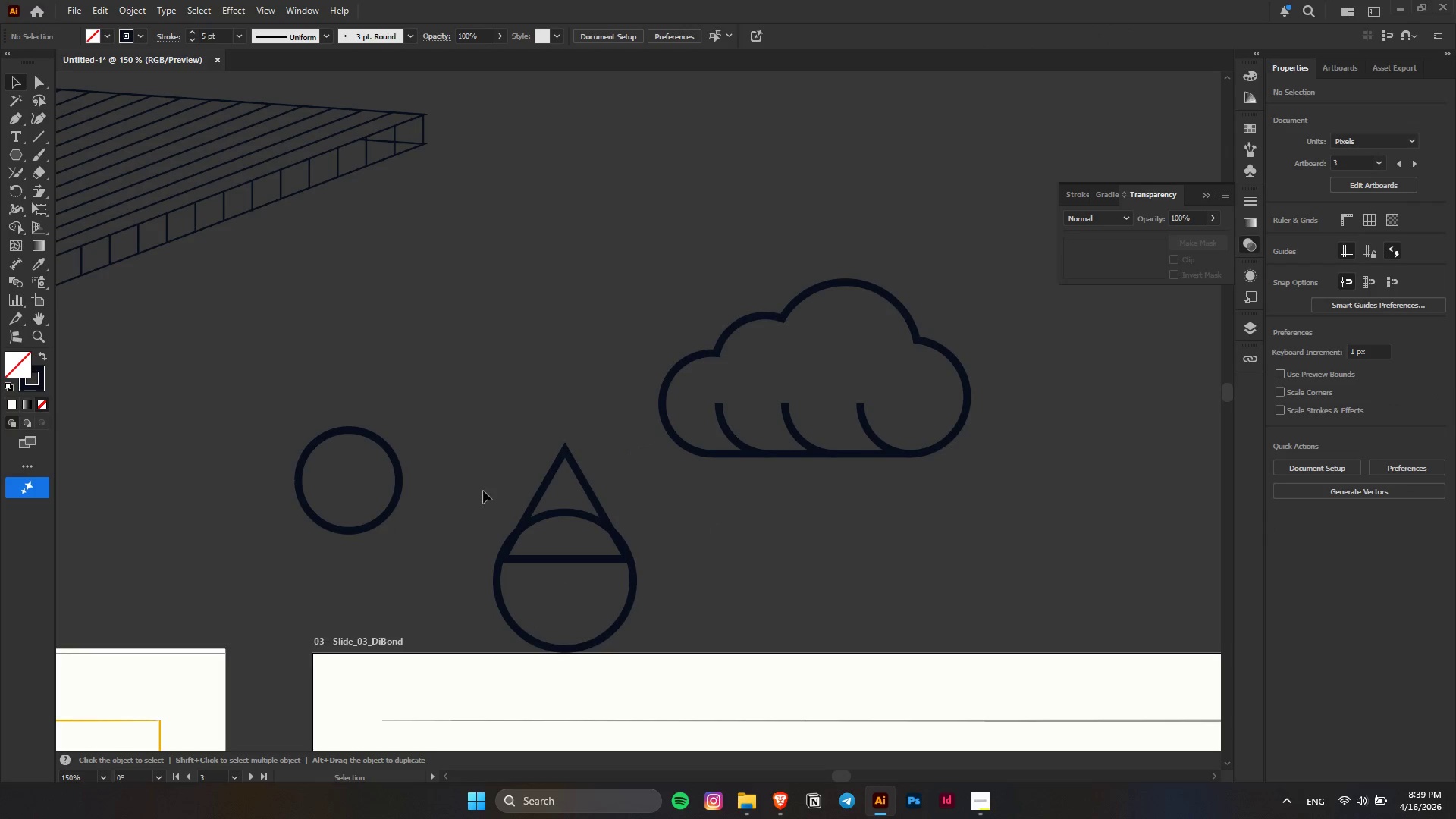 
left_click_drag(start_coordinate=[481, 483], to_coordinate=[639, 605])
 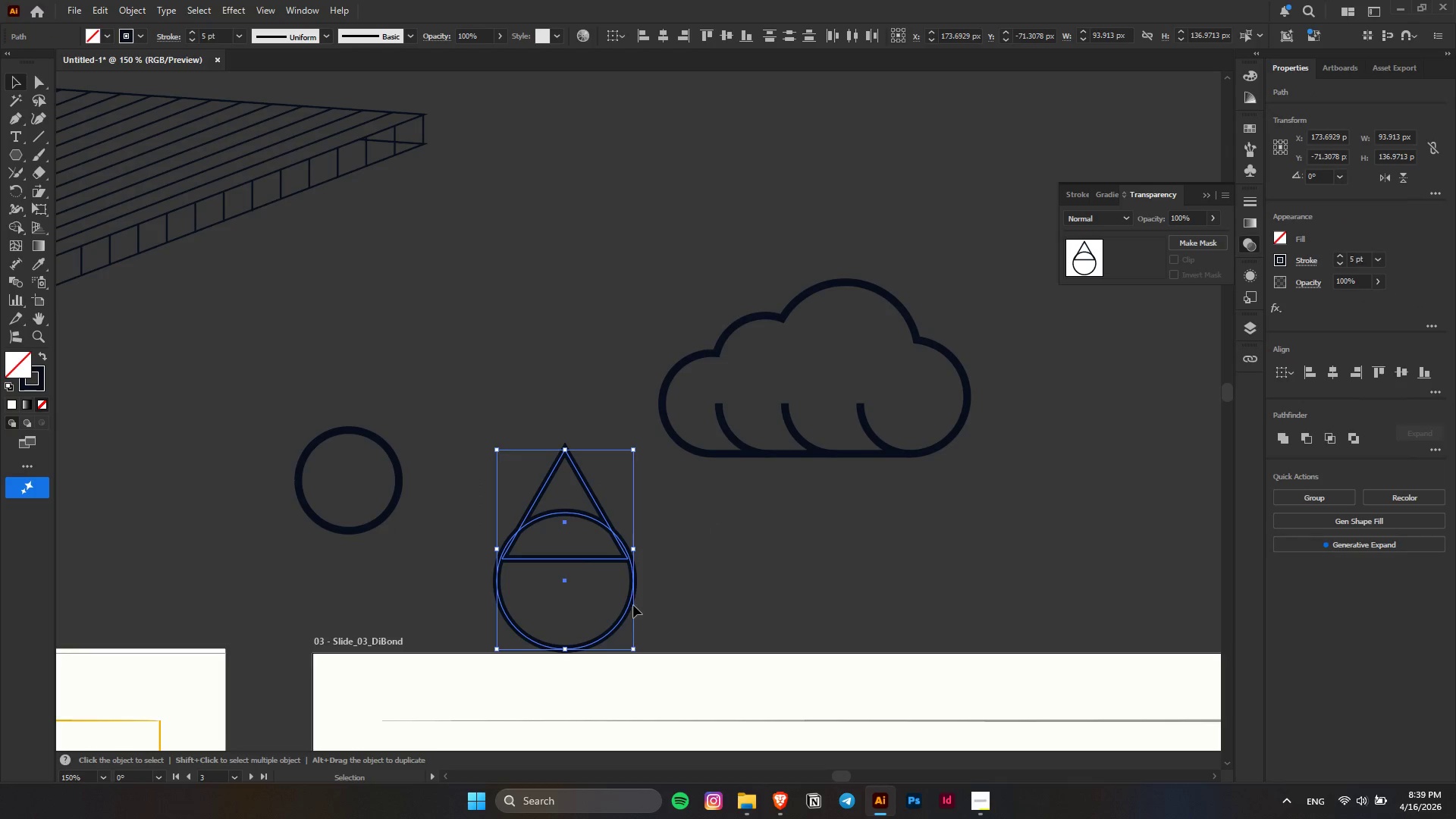 
hold_key(key=AltLeft, duration=0.31)
scroll: coordinate [568, 554], scroll_direction: up, amount: 3.0
 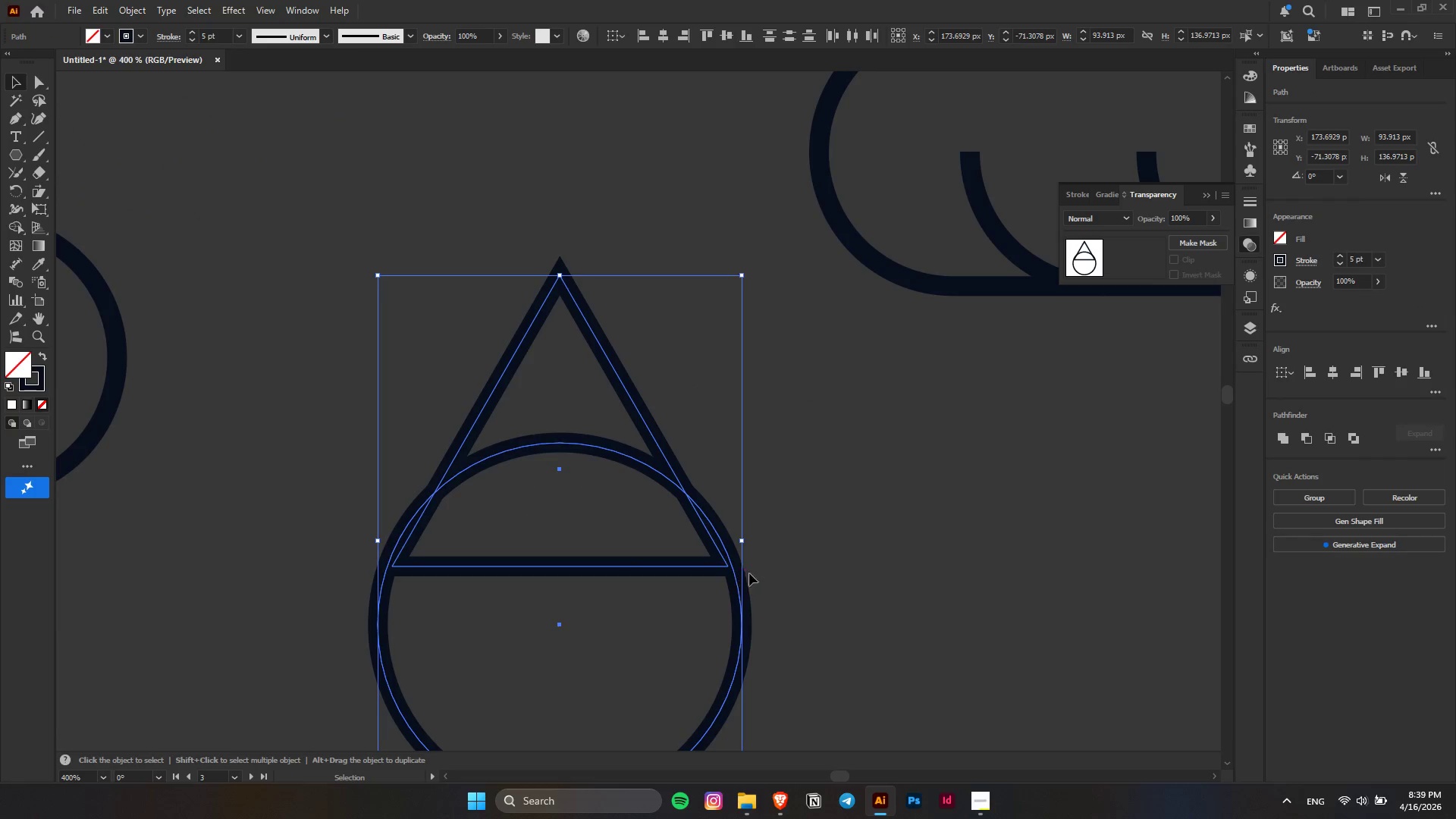 
left_click([832, 563])
 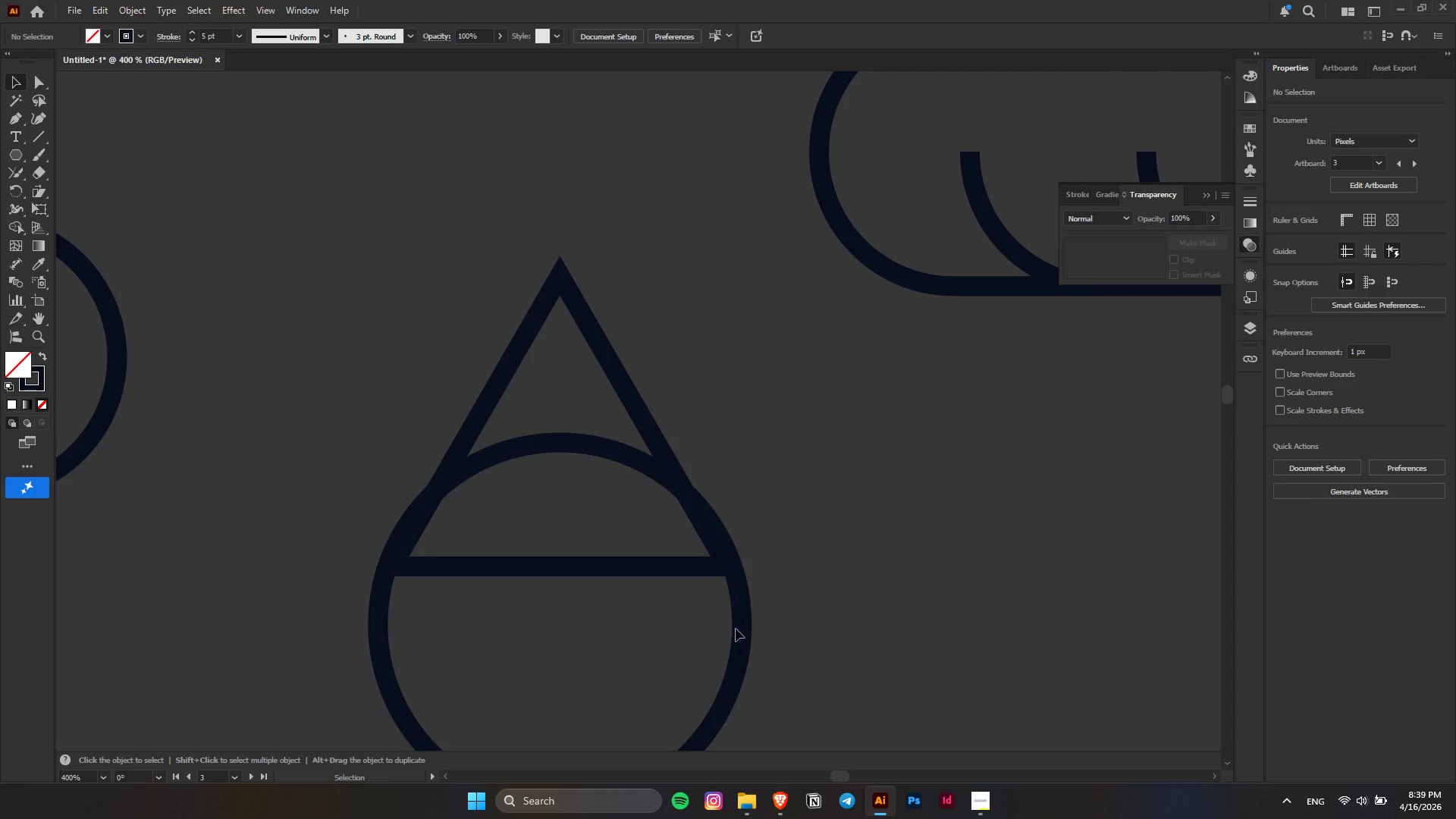 
double_click([742, 629])
 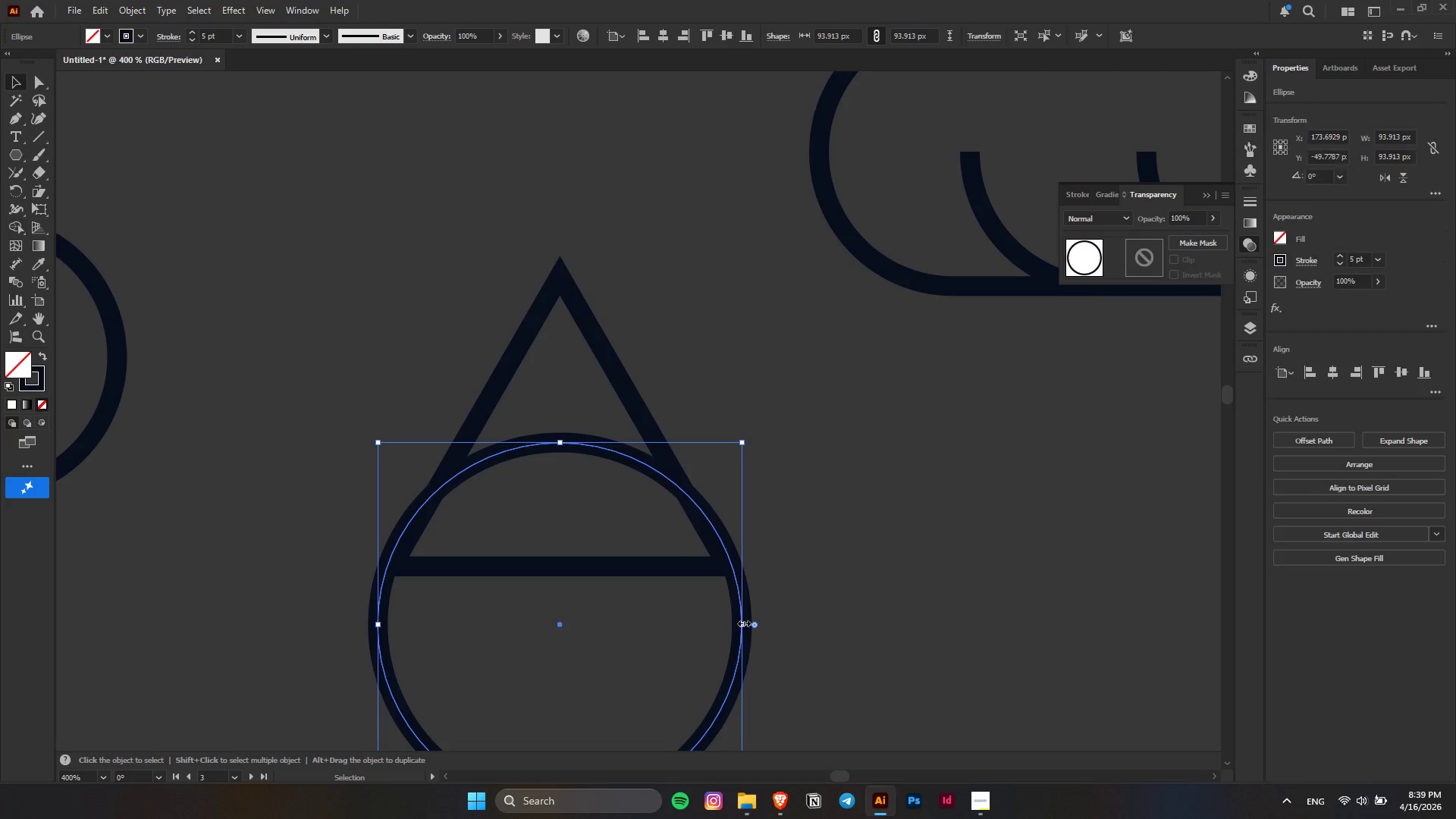 
hold_key(key=ShiftLeft, duration=1.91)
hold_key(key=AltLeft, duration=1.5)
left_click_drag(start_coordinate=[745, 623], to_coordinate=[735, 625])
 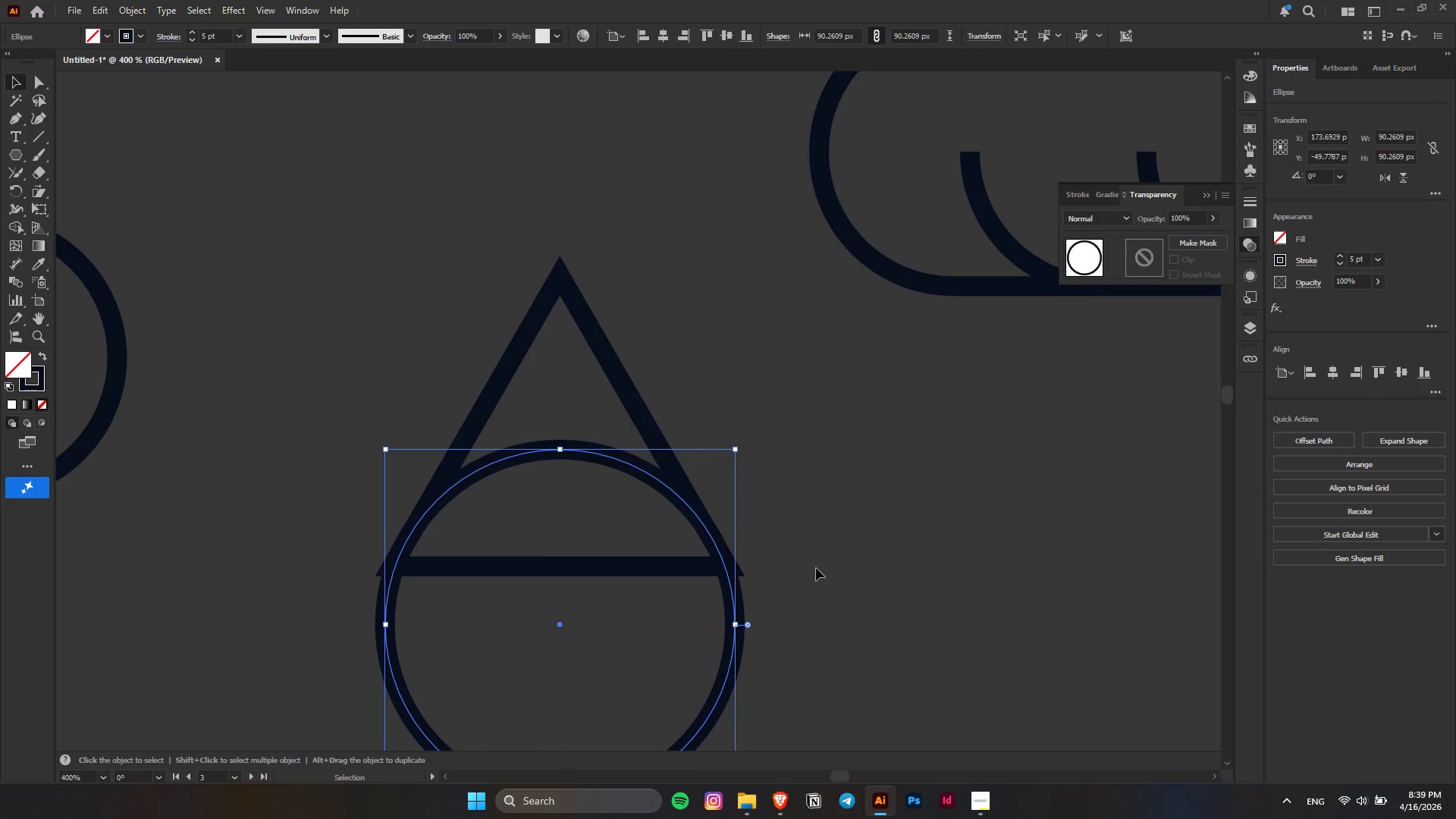 
key(Alt+Shift+AltLeft)
 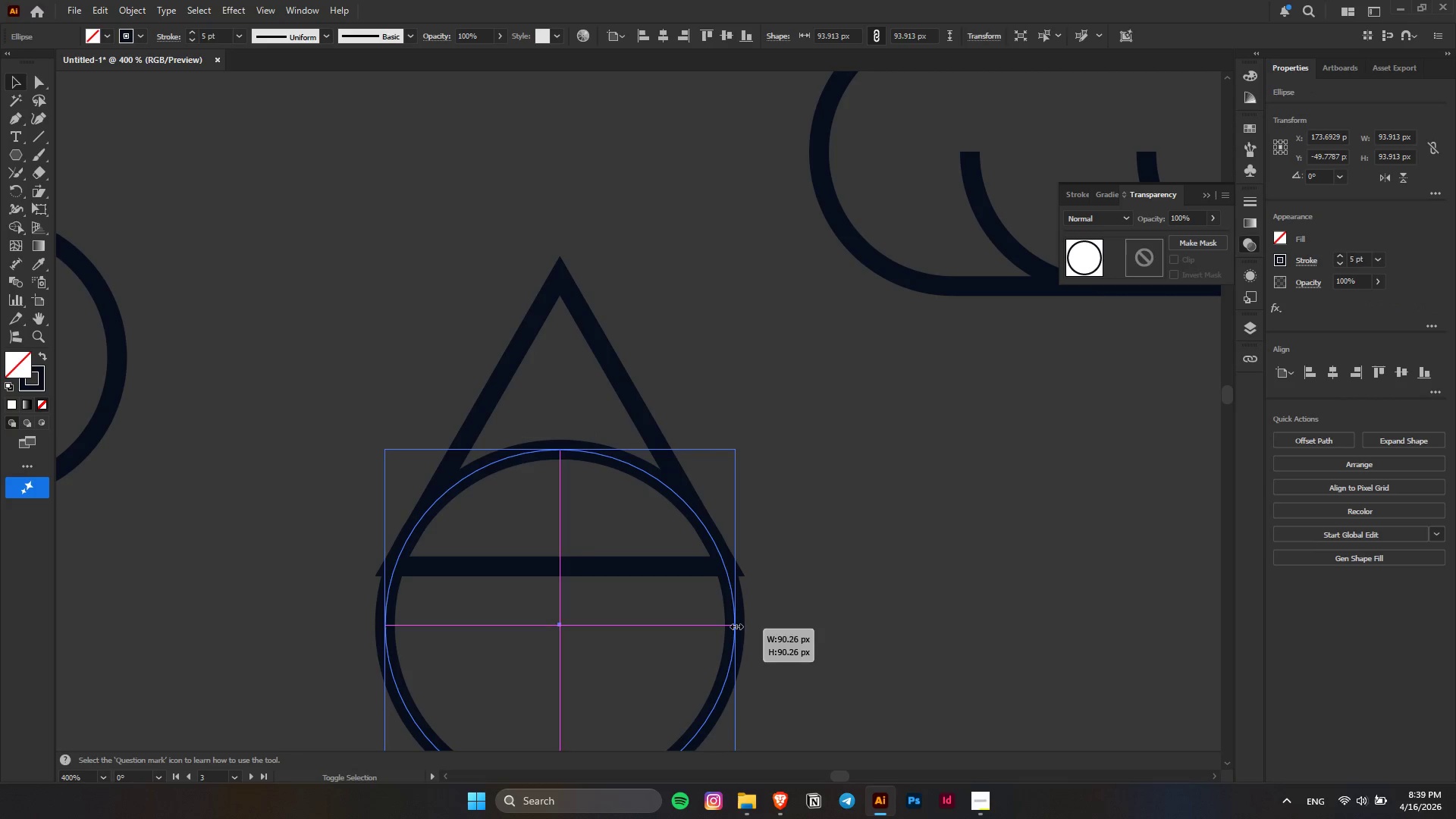 
key(Alt+Shift+AltLeft)
 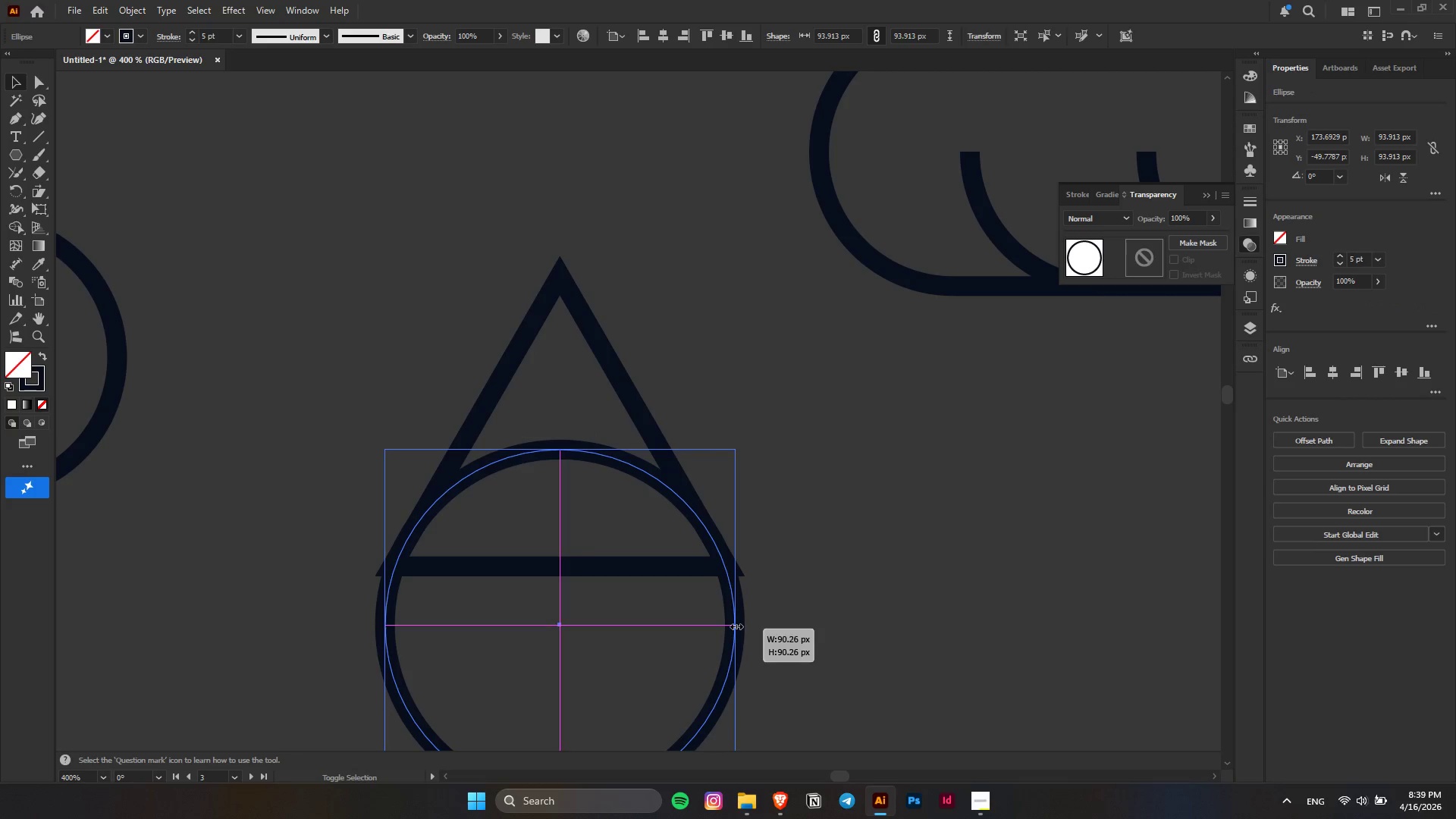 
key(Alt+Shift+AltLeft)
 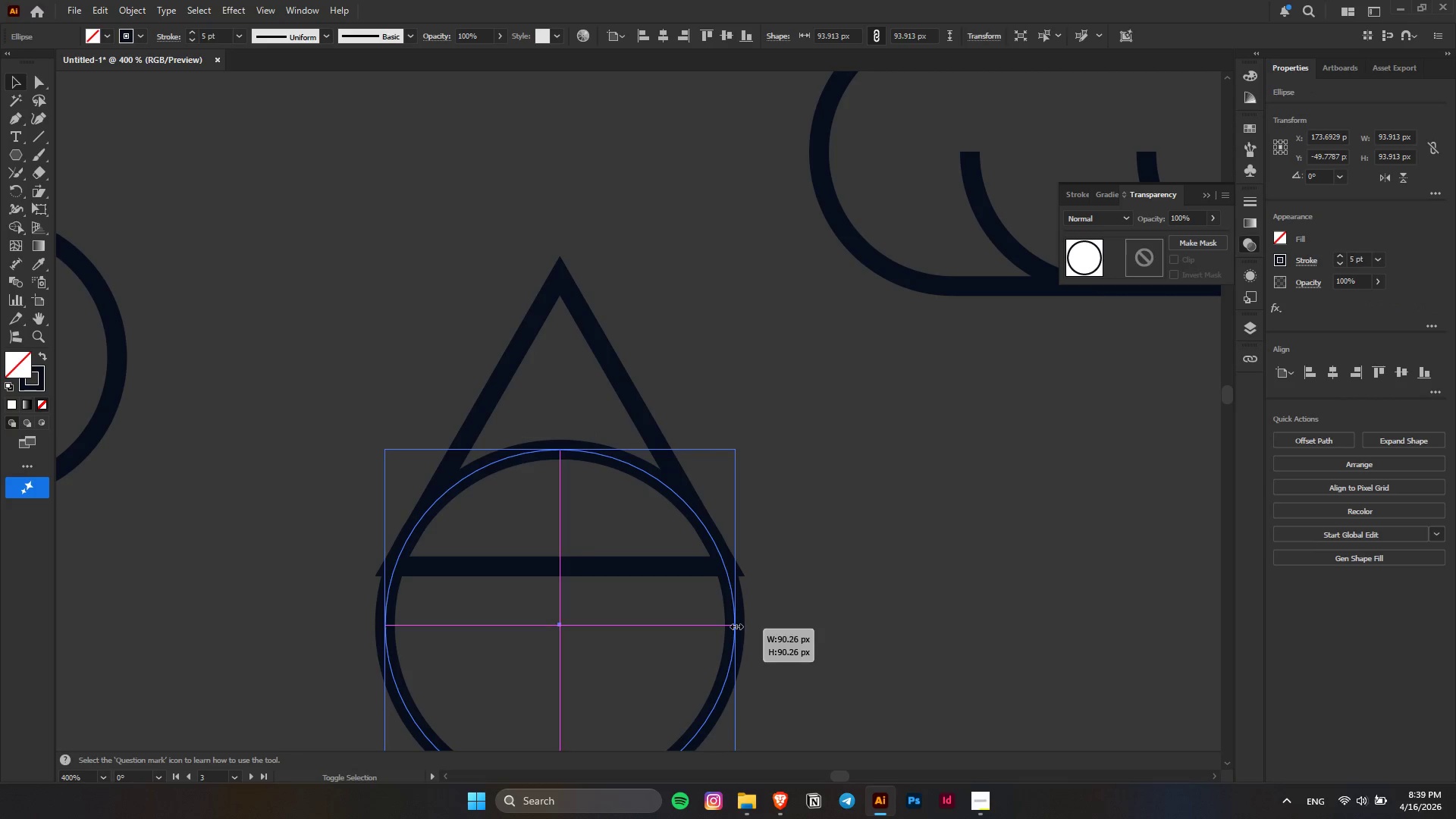 
key(Alt+Shift+AltLeft)
 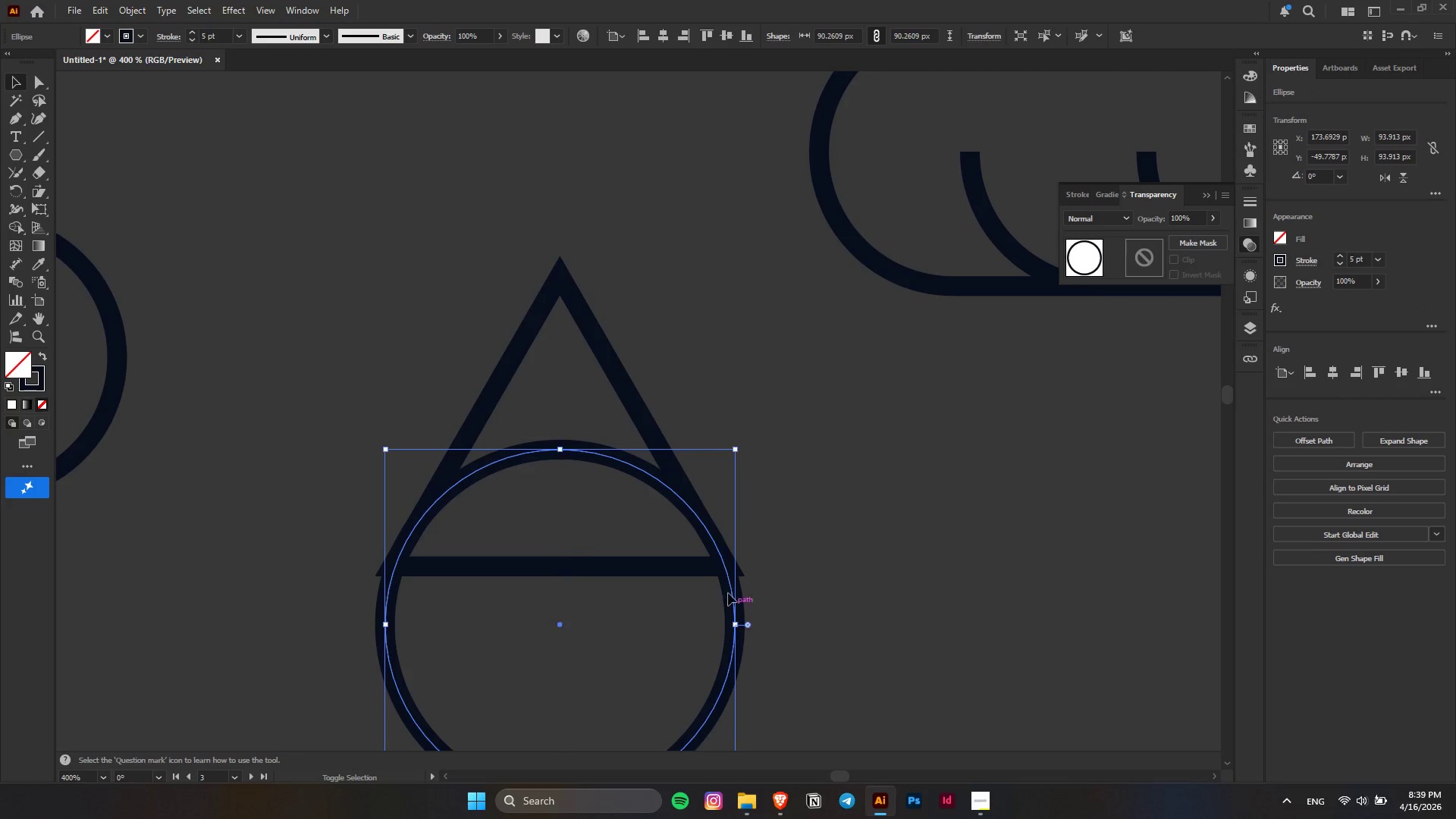 
key(Alt+Shift+AltLeft)
 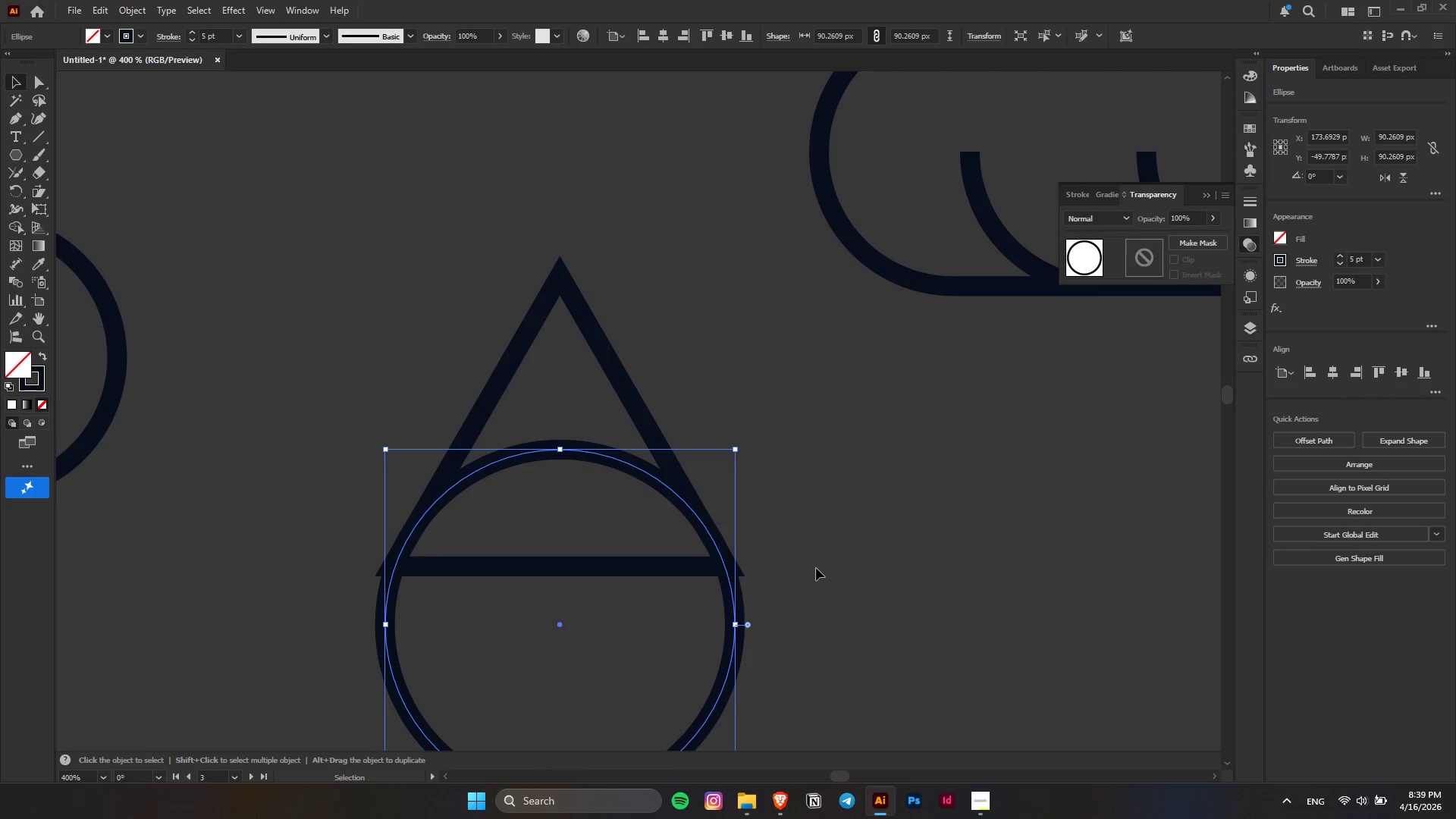 
left_click_drag(start_coordinate=[786, 664], to_coordinate=[330, 403])
 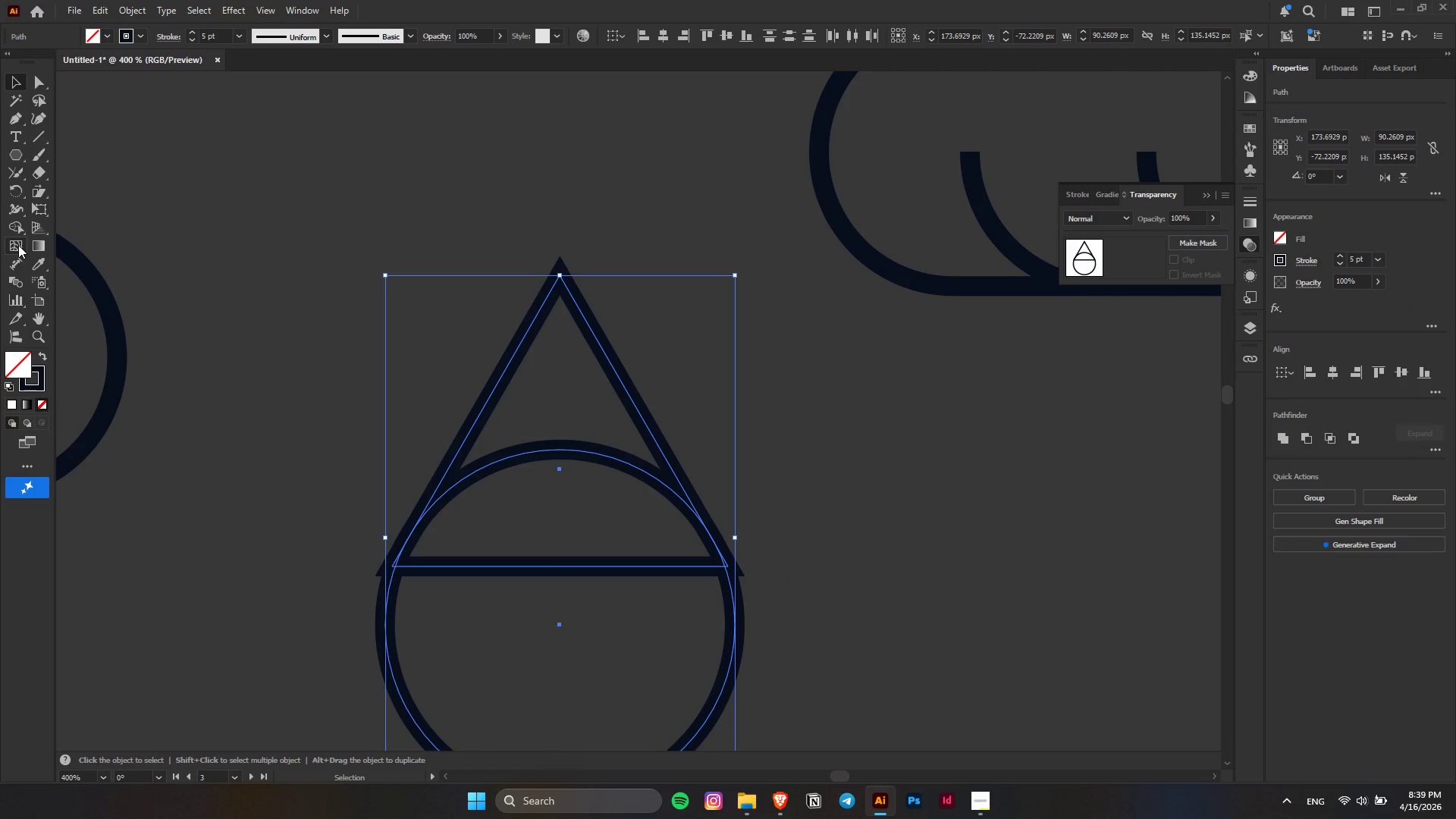 
left_click([19, 256])
 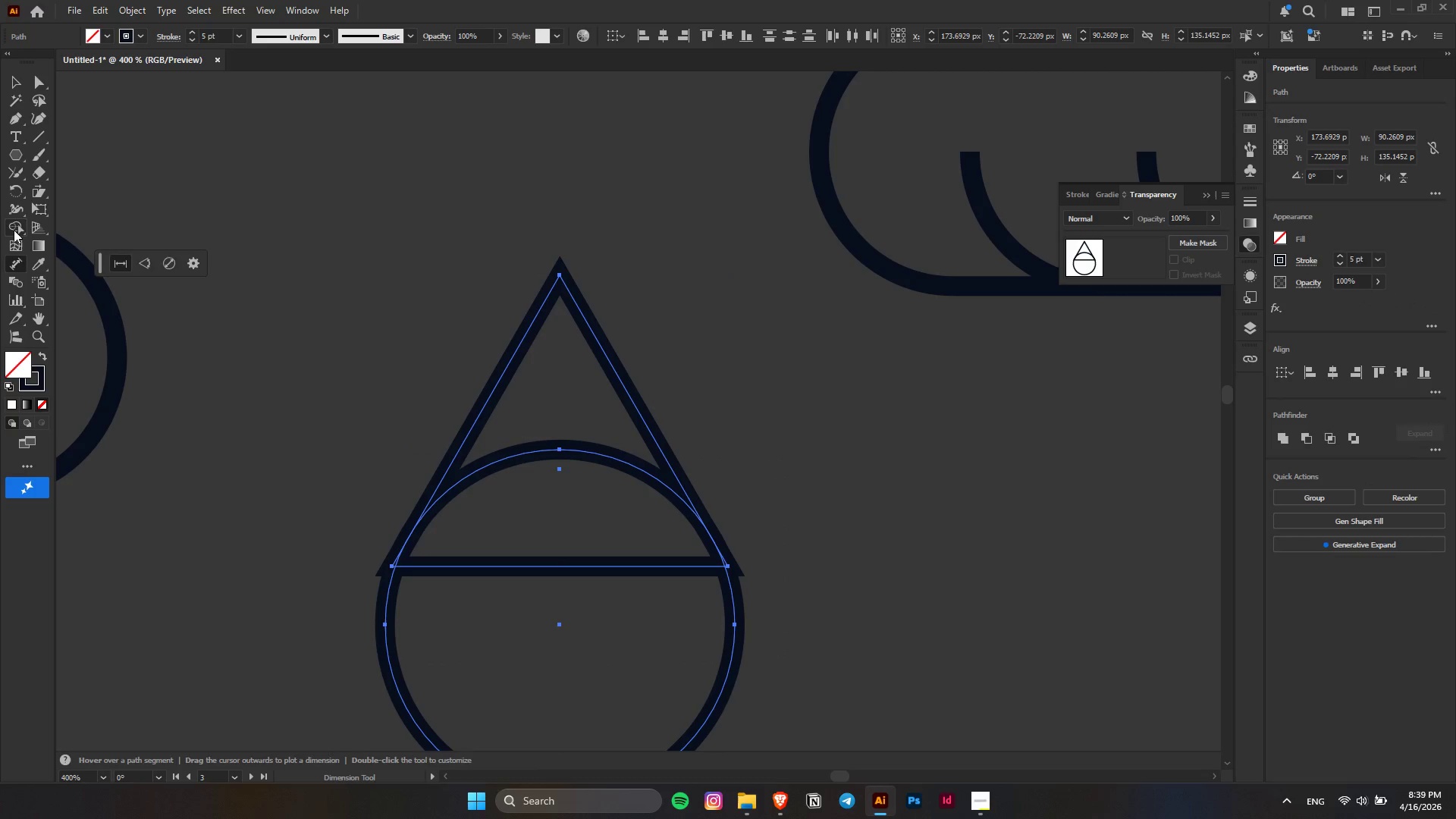 
left_click([14, 230])
 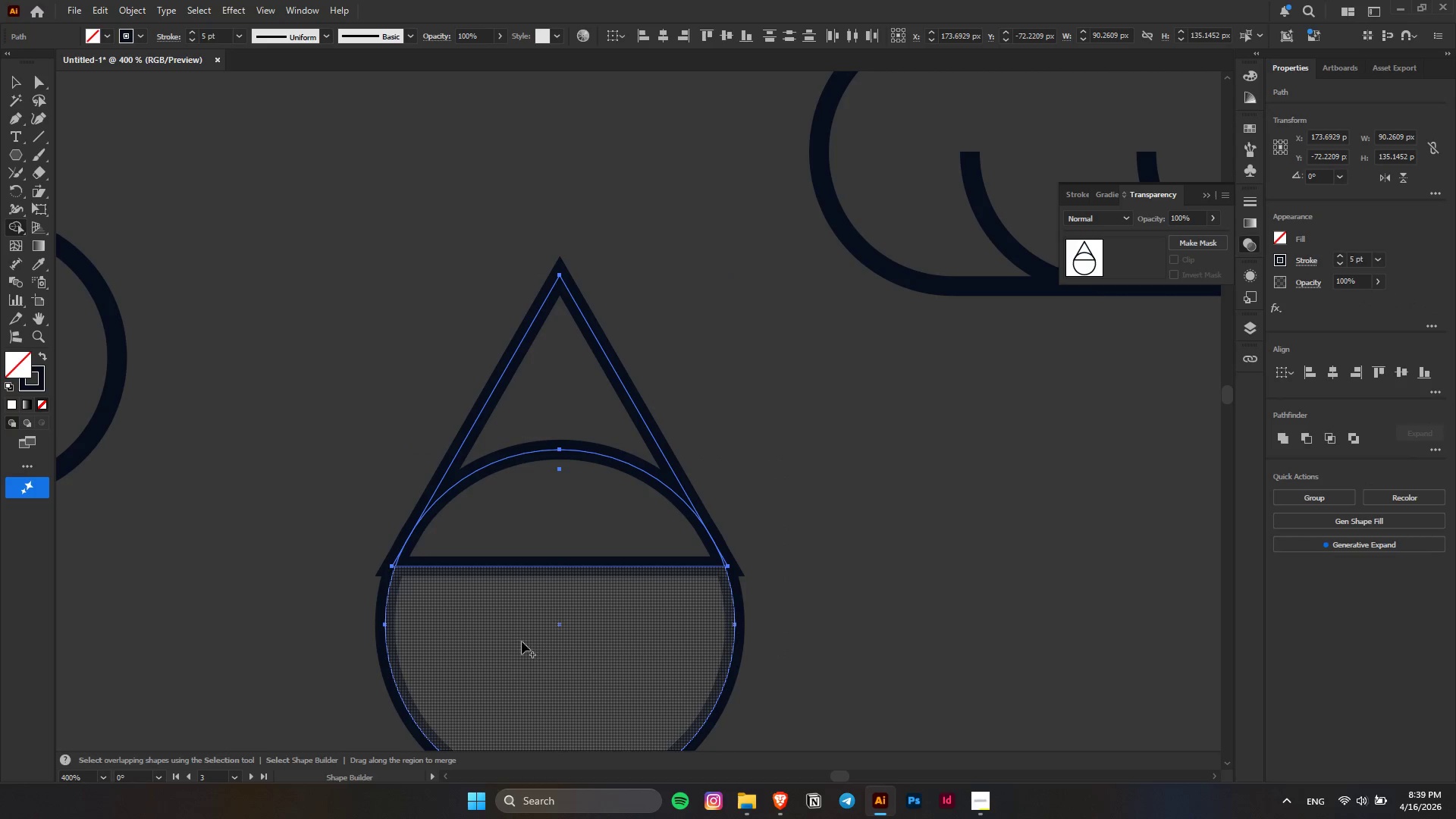 
left_click_drag(start_coordinate=[524, 647], to_coordinate=[524, 378])
 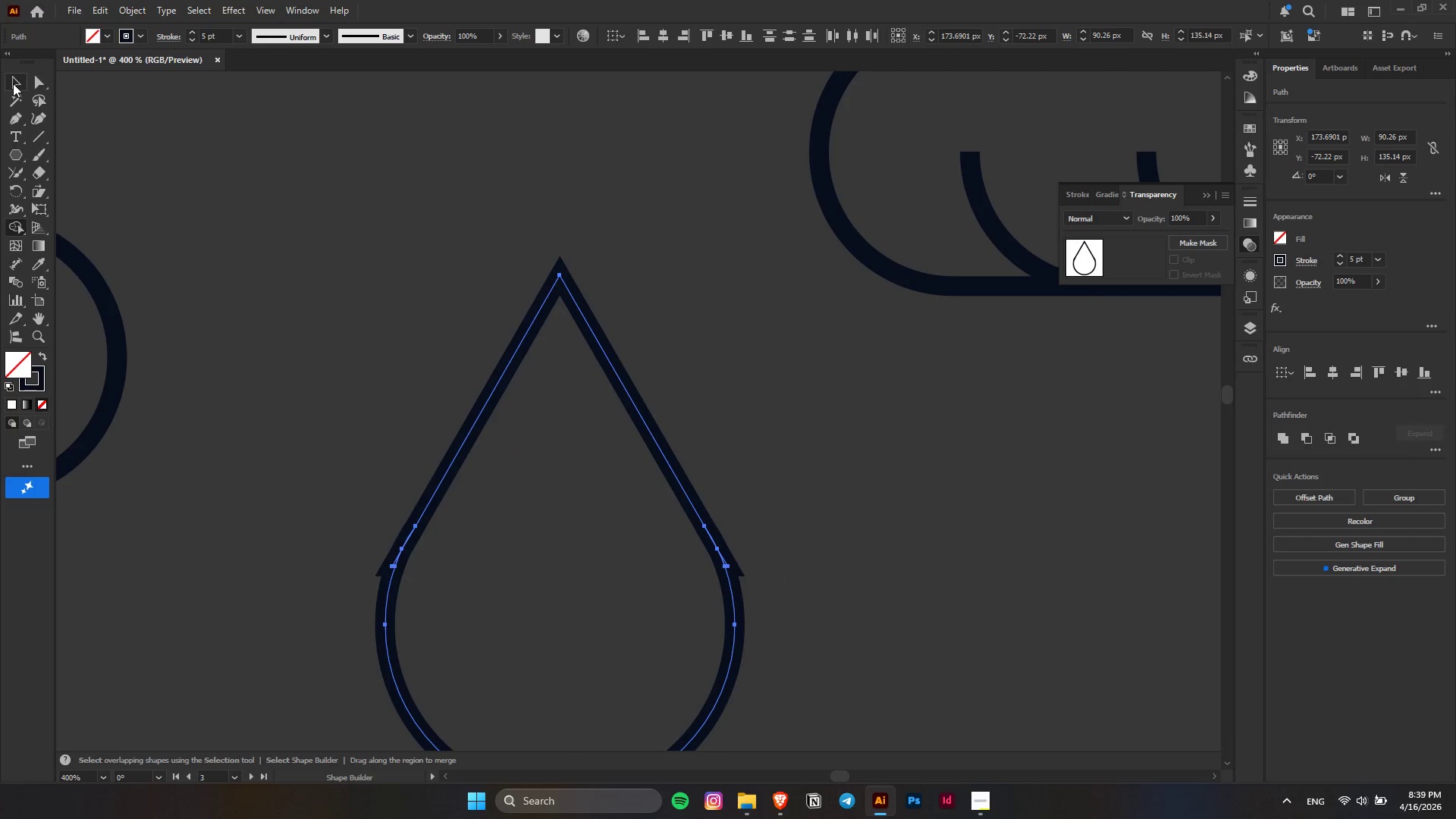 
scroll: coordinate [224, 246], scroll_direction: down, amount: 6.0
 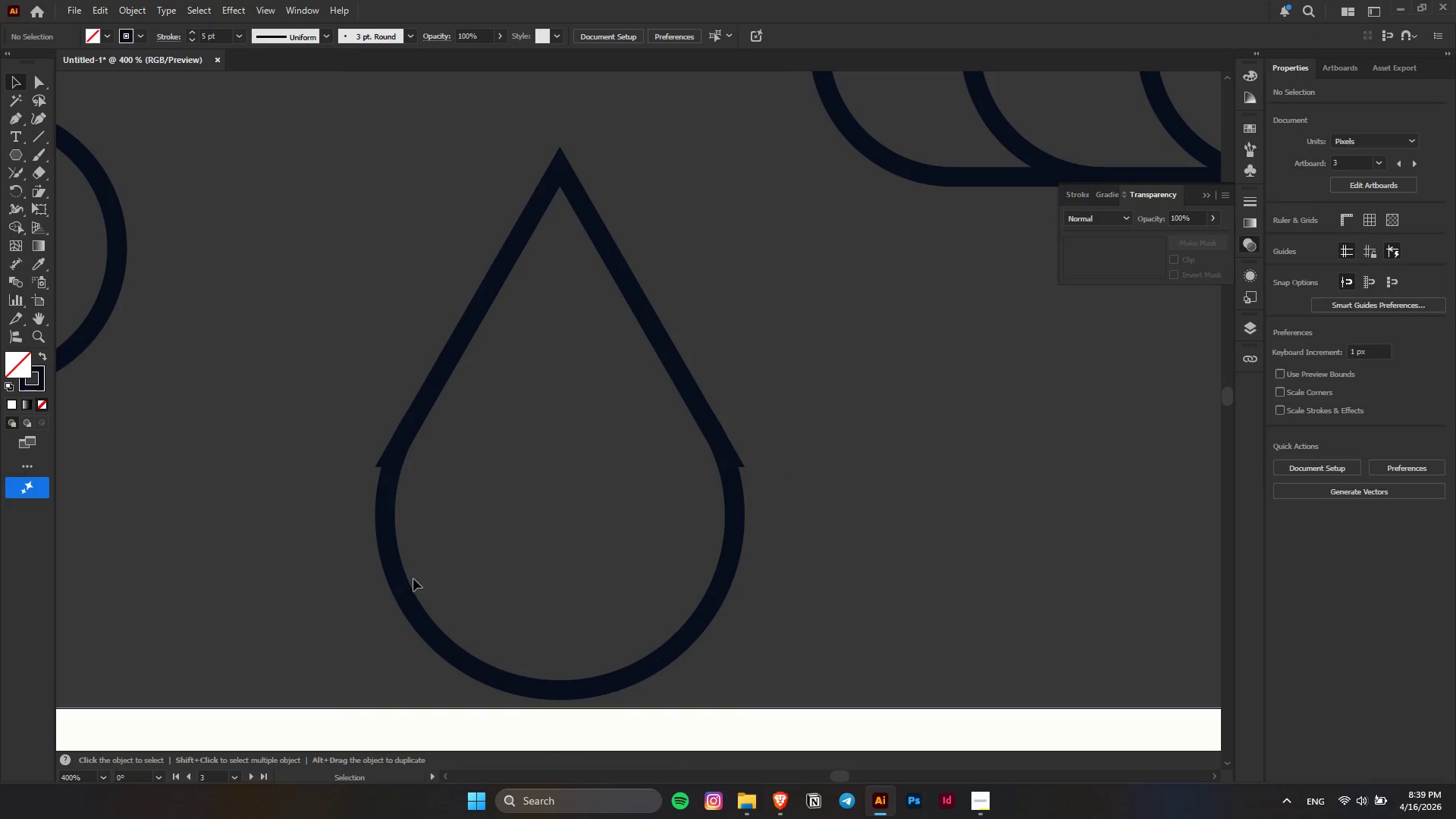 
left_click_drag(start_coordinate=[400, 583], to_coordinate=[509, 575])
 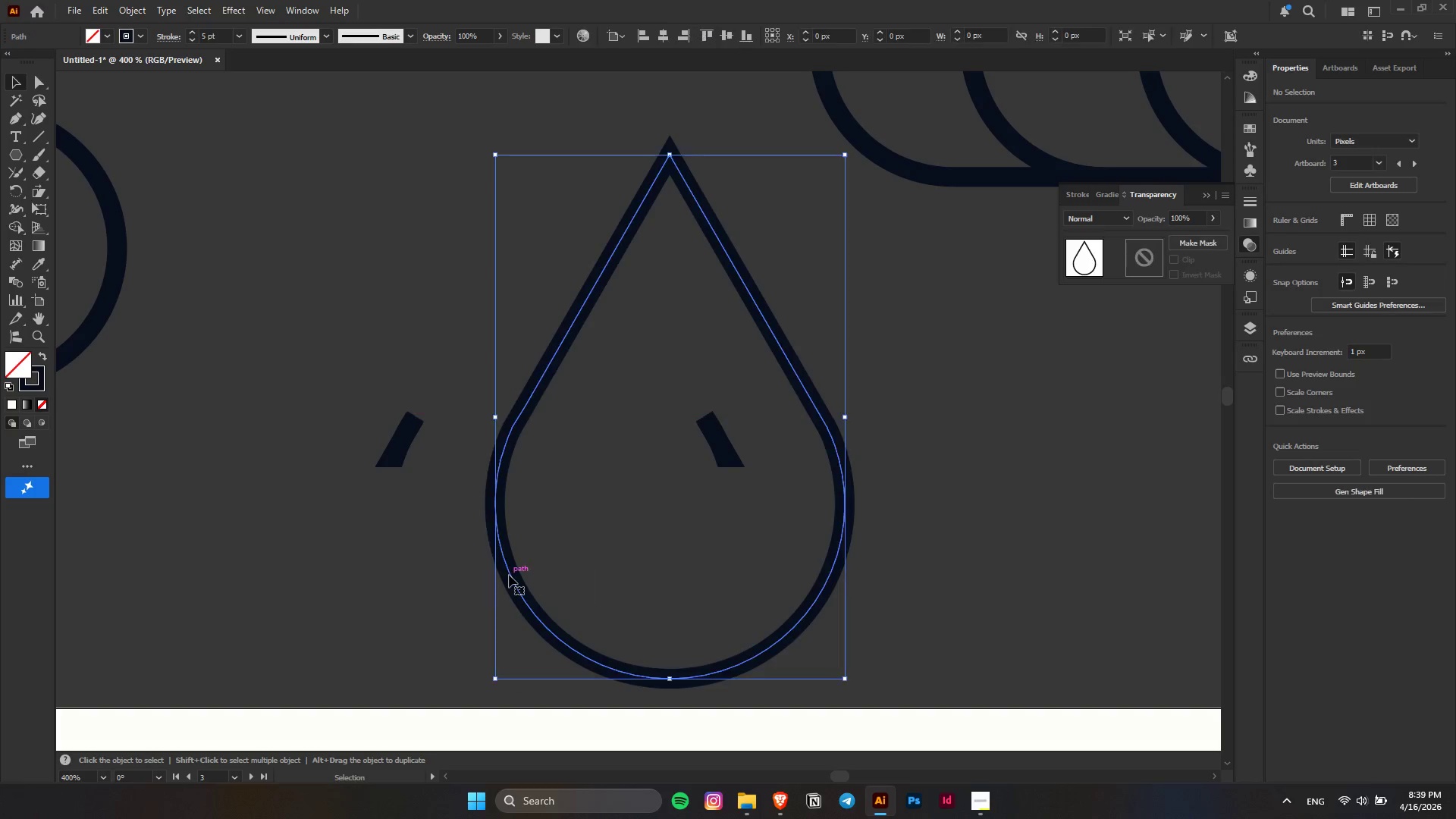 
key(Control+Z)
 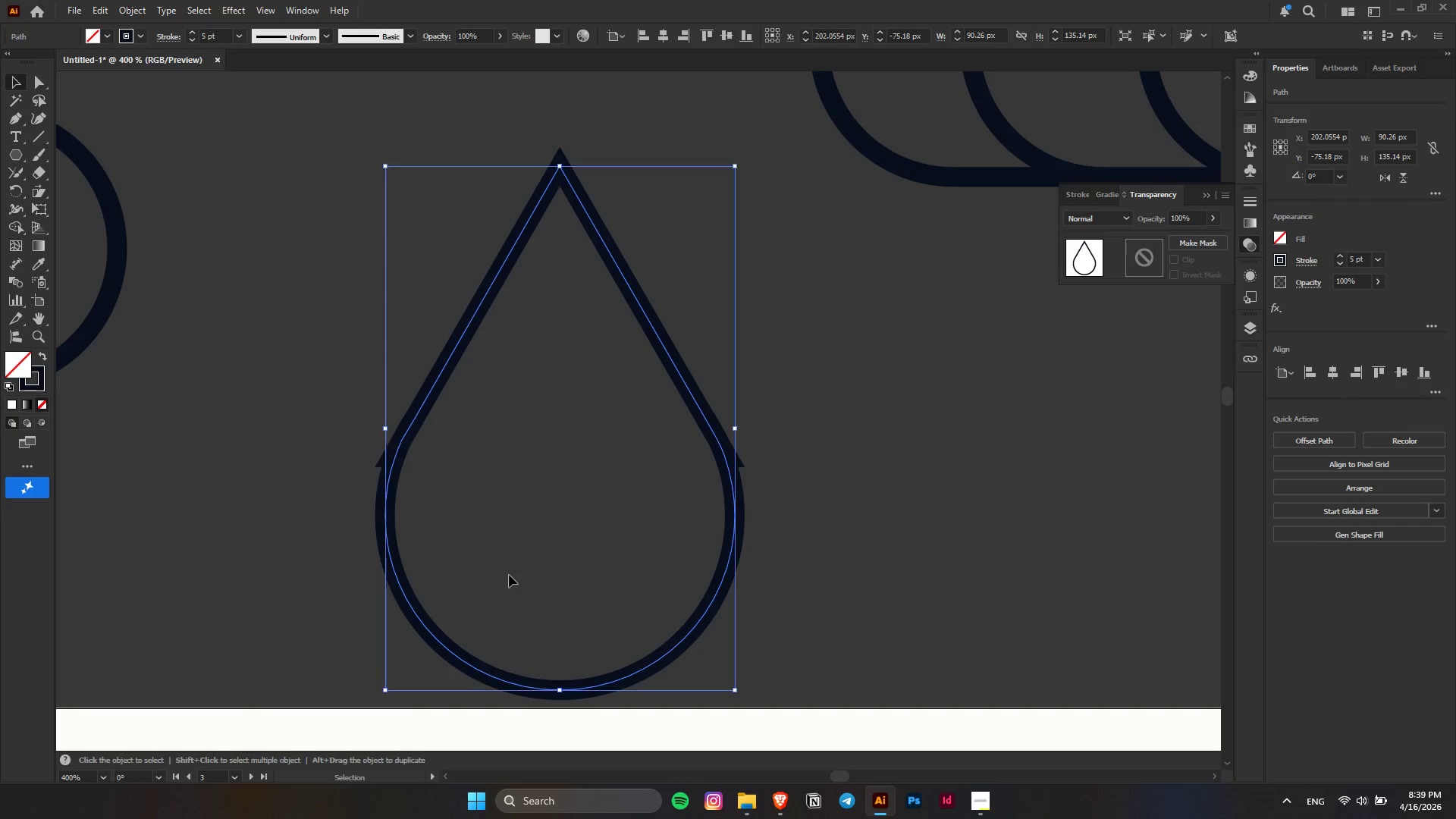 
key(Control+ControlLeft)
 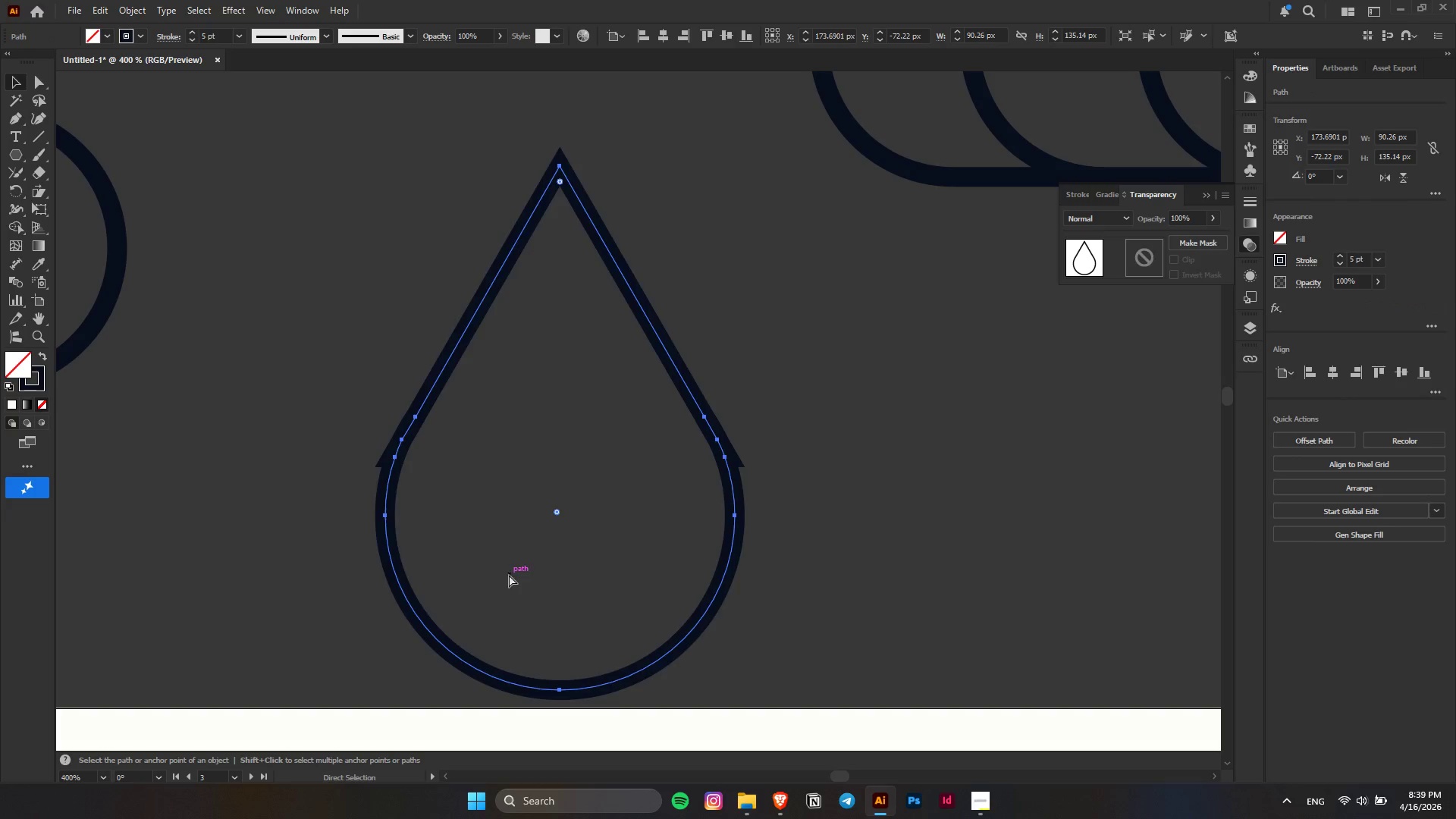 
key(Control+X)
 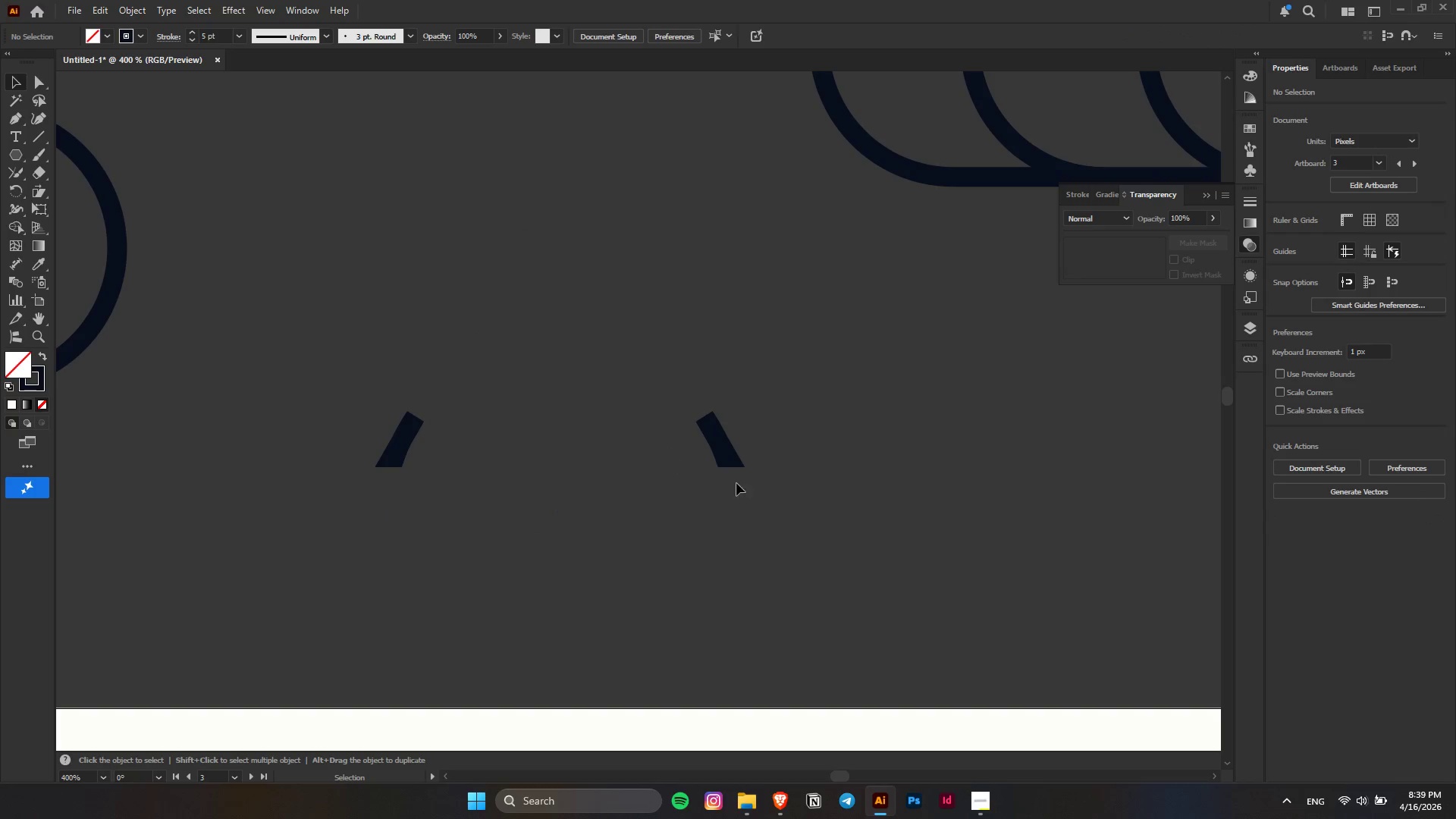 
left_click_drag(start_coordinate=[779, 483], to_coordinate=[273, 326])
 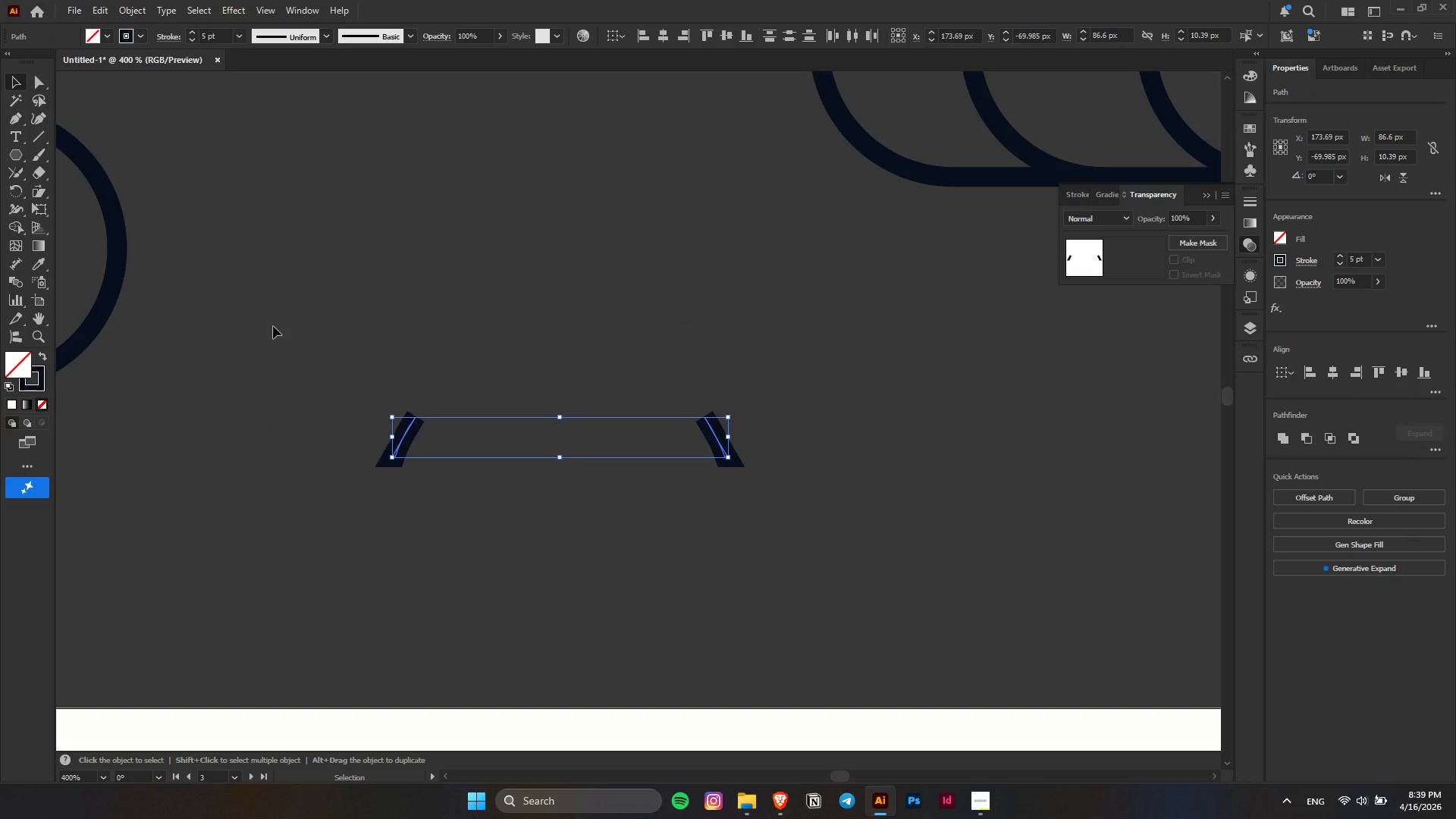 
key(Delete)
 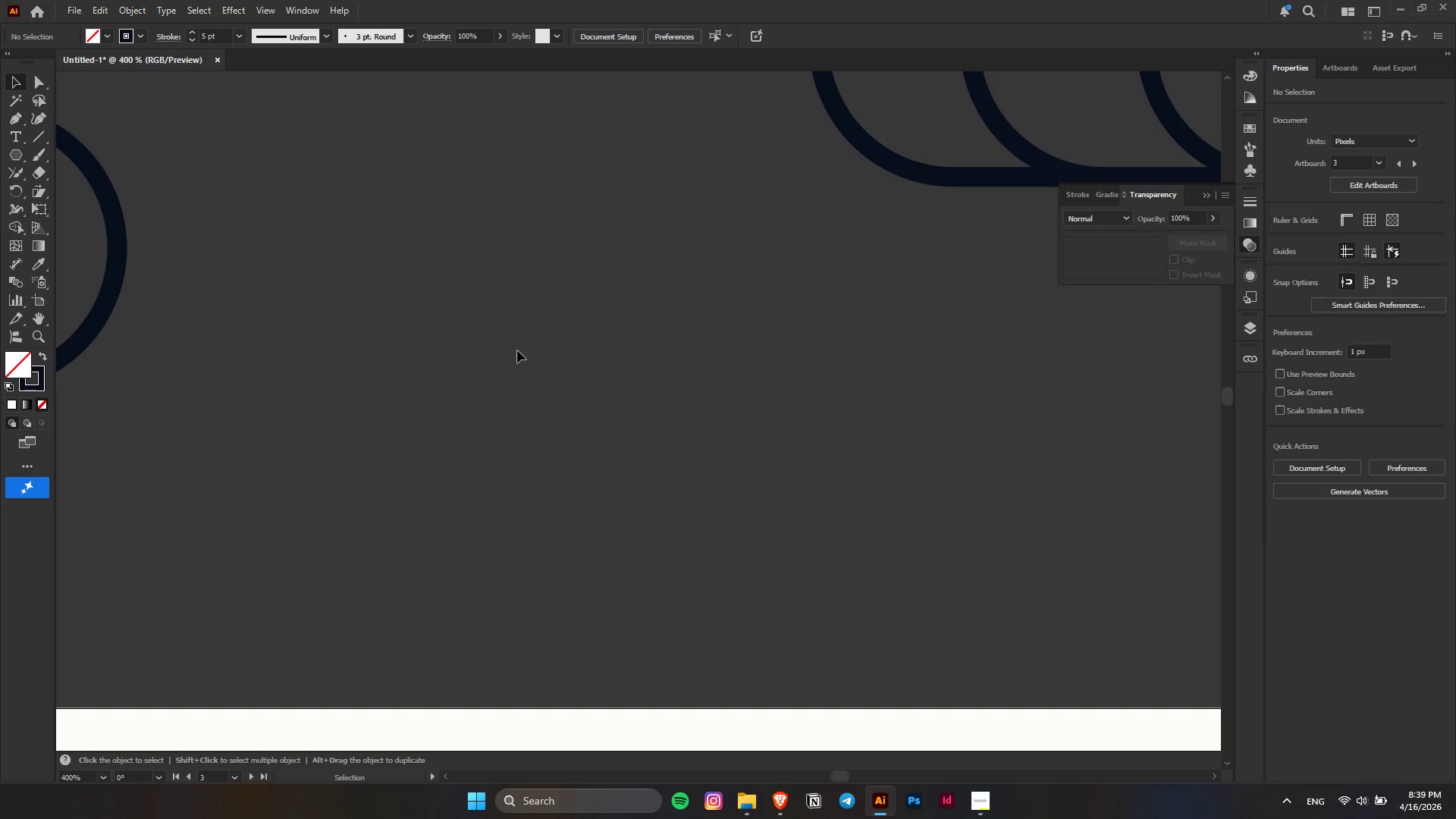 
key(Control+F)
 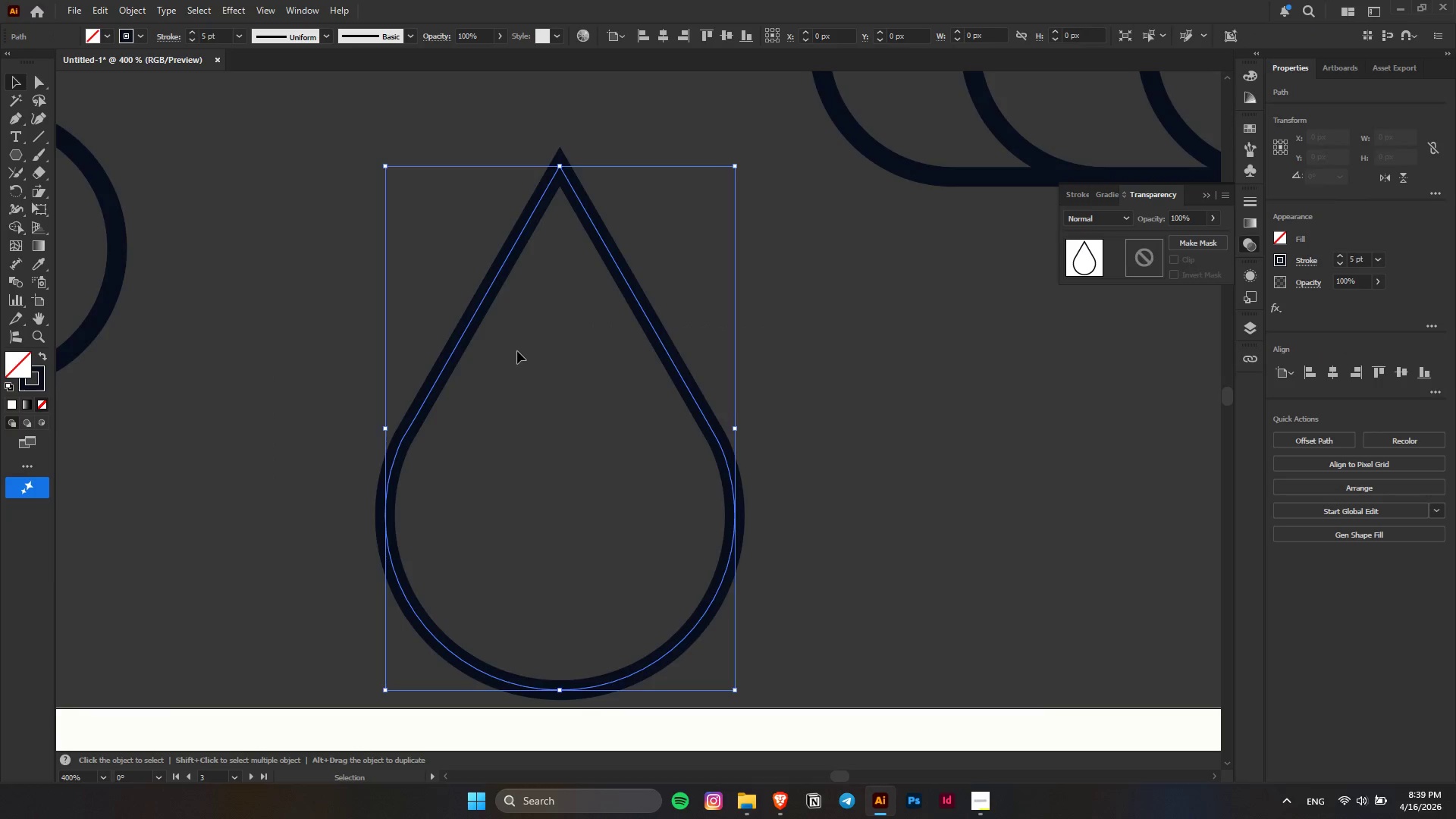 
key(Alt+AltLeft)
 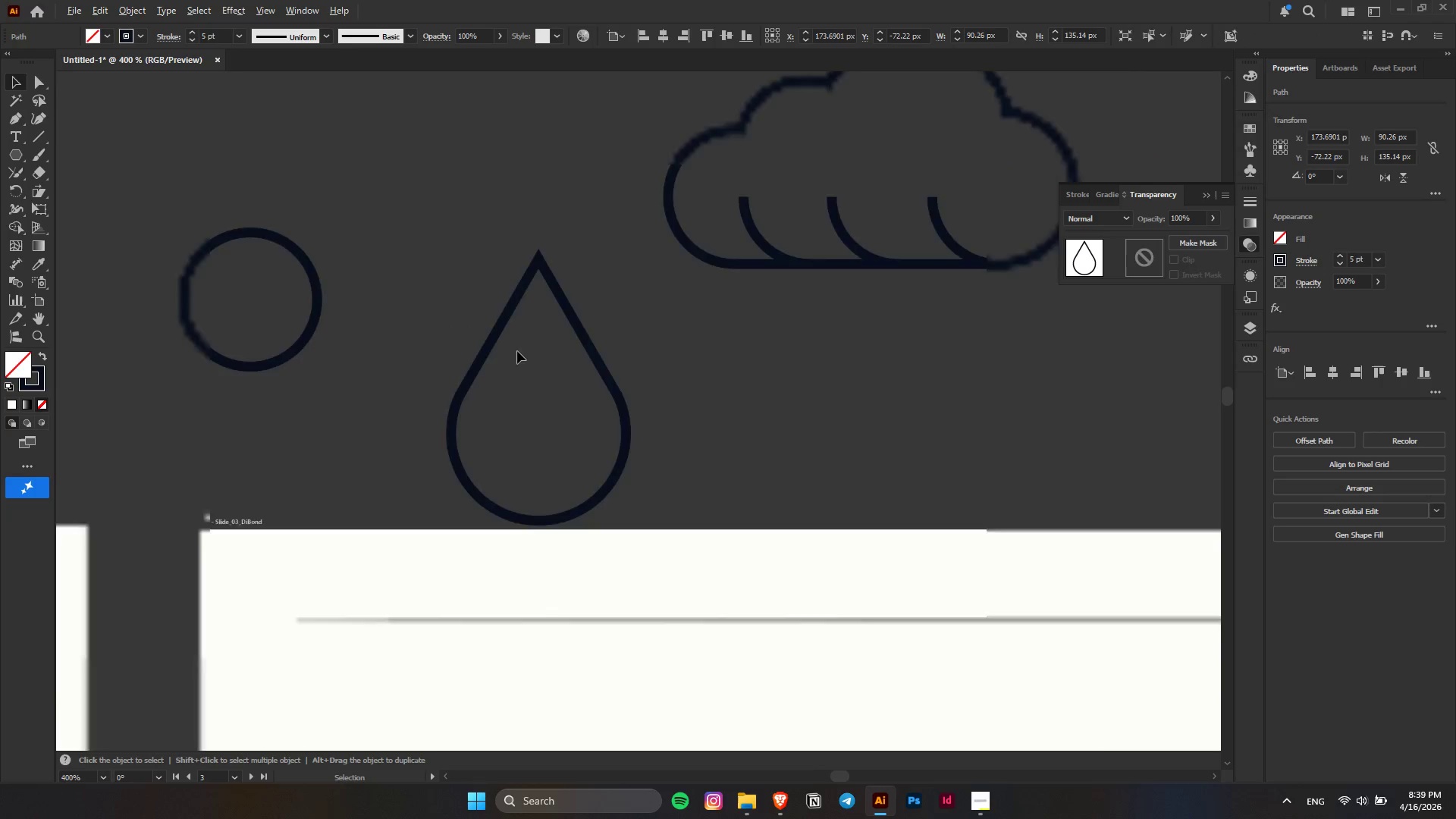 
scroll: coordinate [517, 351], scroll_direction: down, amount: 5.0
 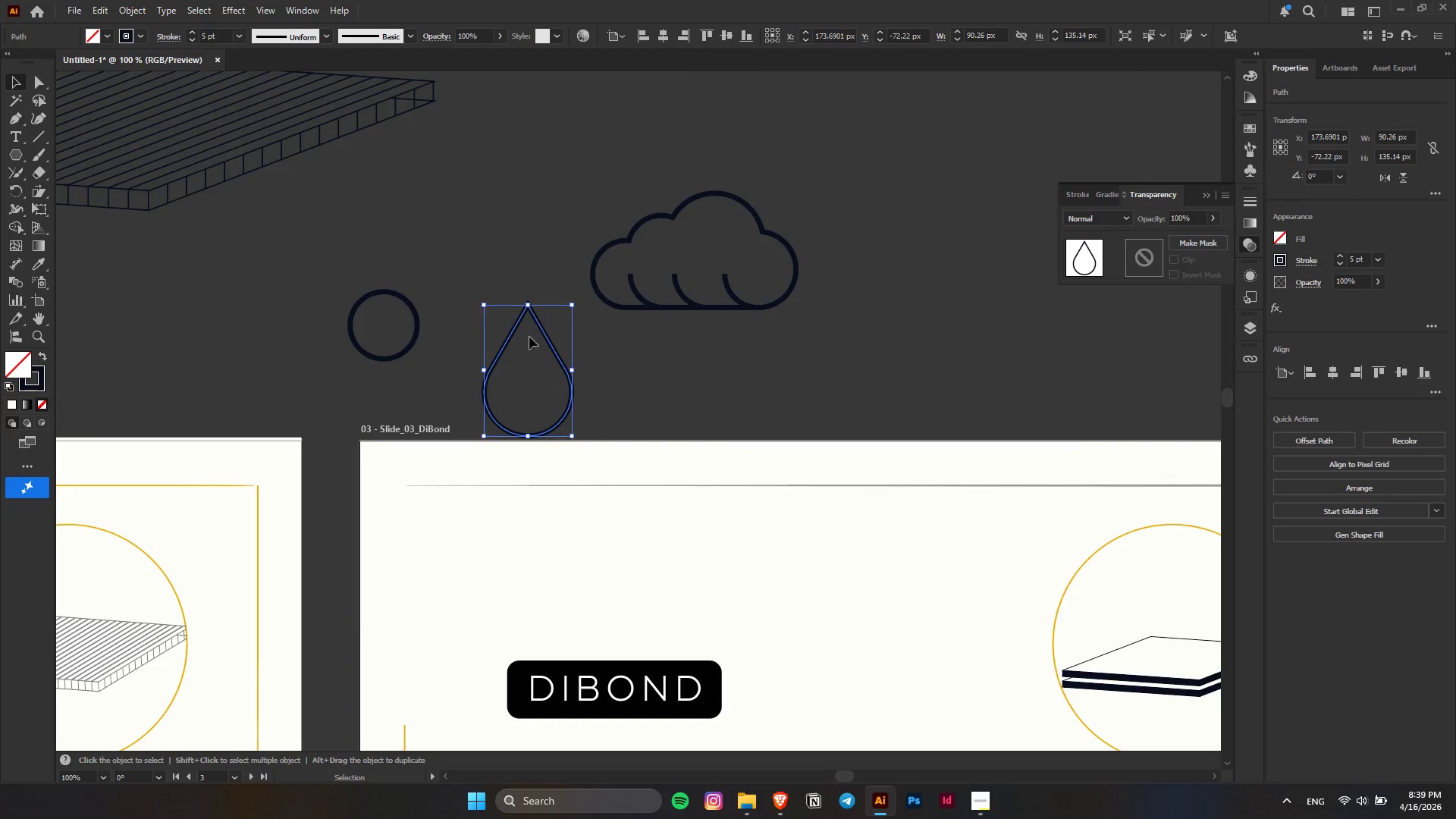 
hold_key(key=ShiftLeft, duration=1.51)
hold_key(key=AltLeft, duration=1.28)
left_click_drag(start_coordinate=[529, 307], to_coordinate=[530, 350])
 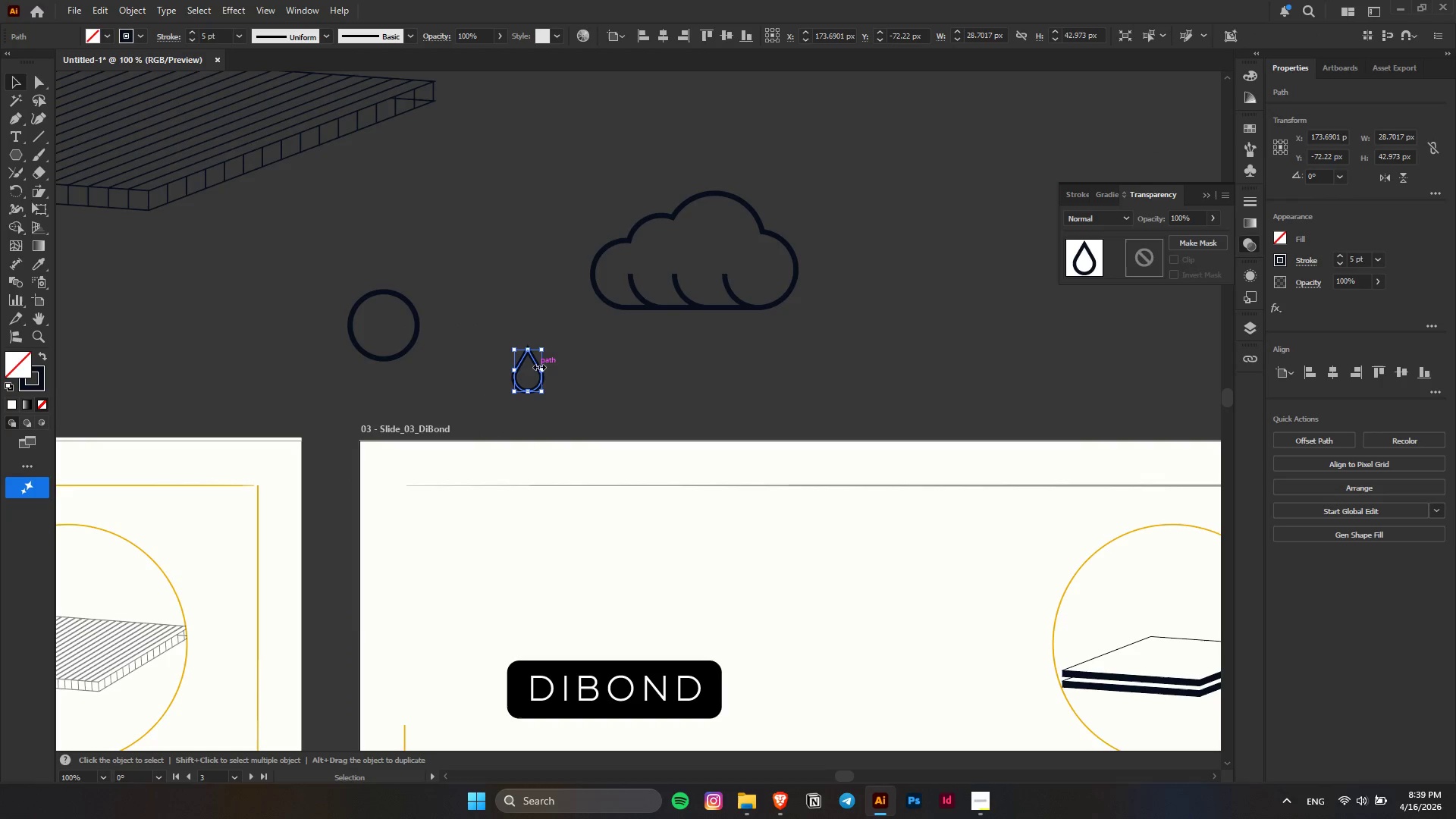 
left_click([538, 363])
 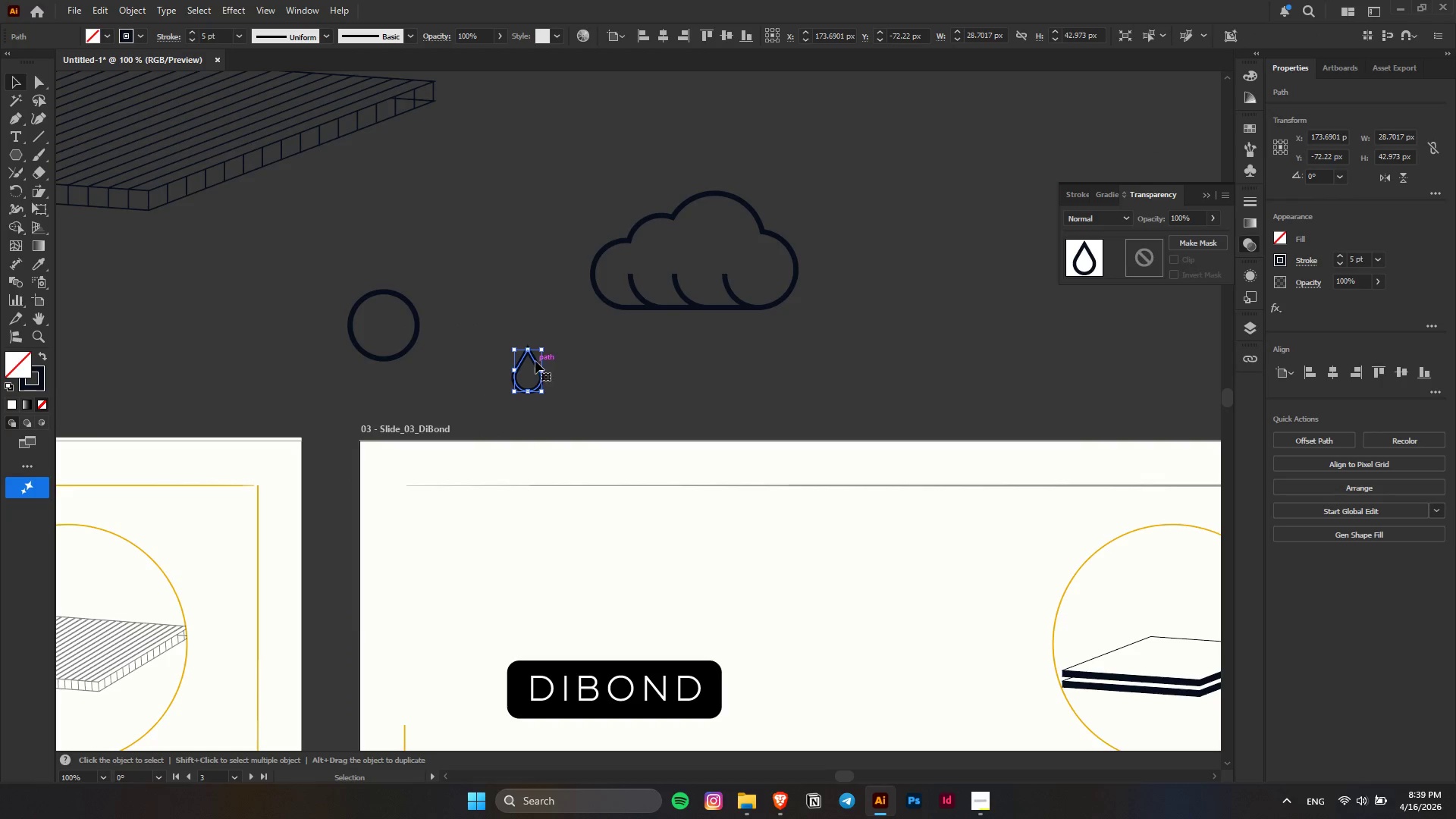 
left_click_drag(start_coordinate=[535, 360], to_coordinate=[652, 331])
 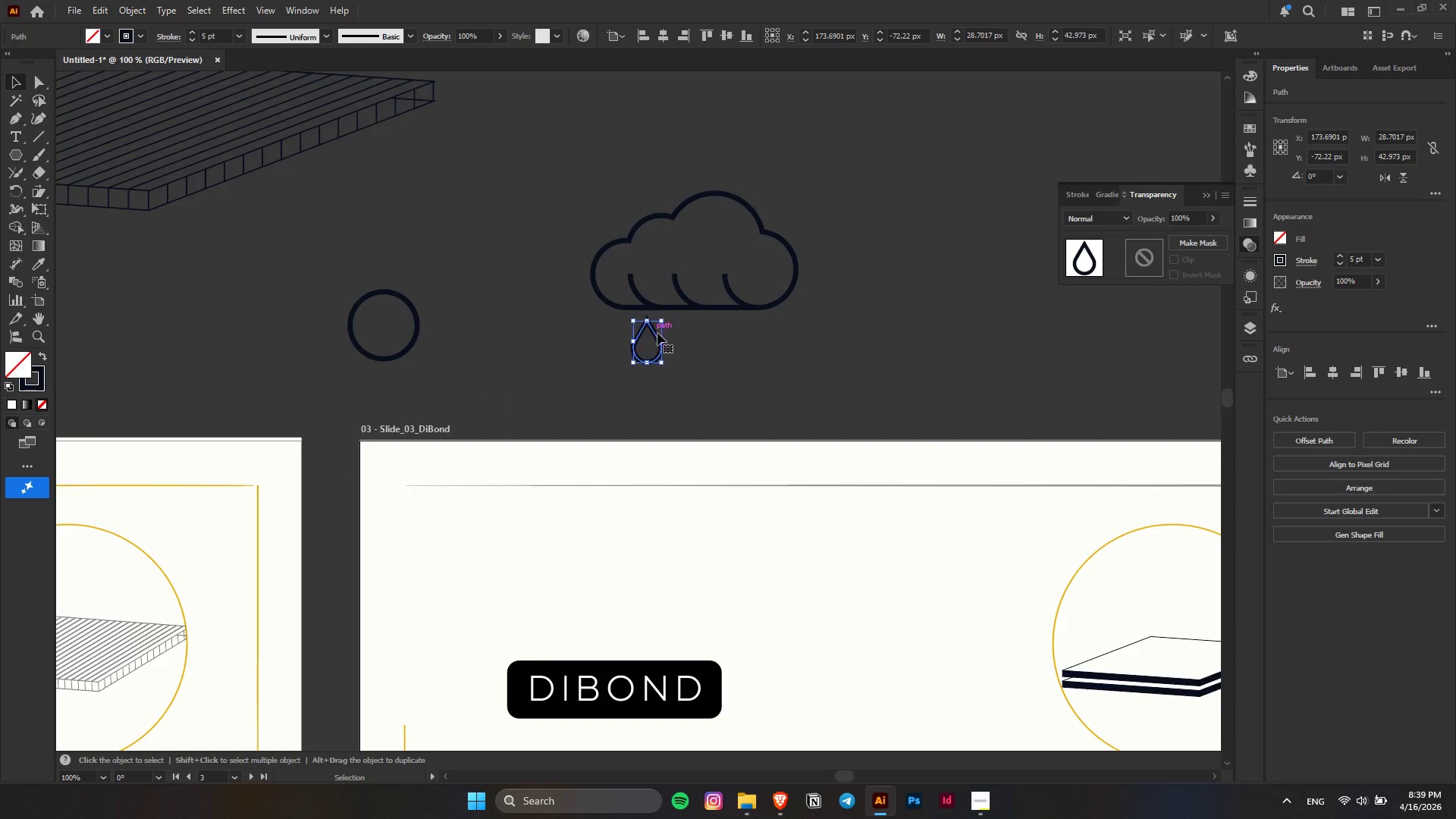 
key(Alt+AltLeft)
 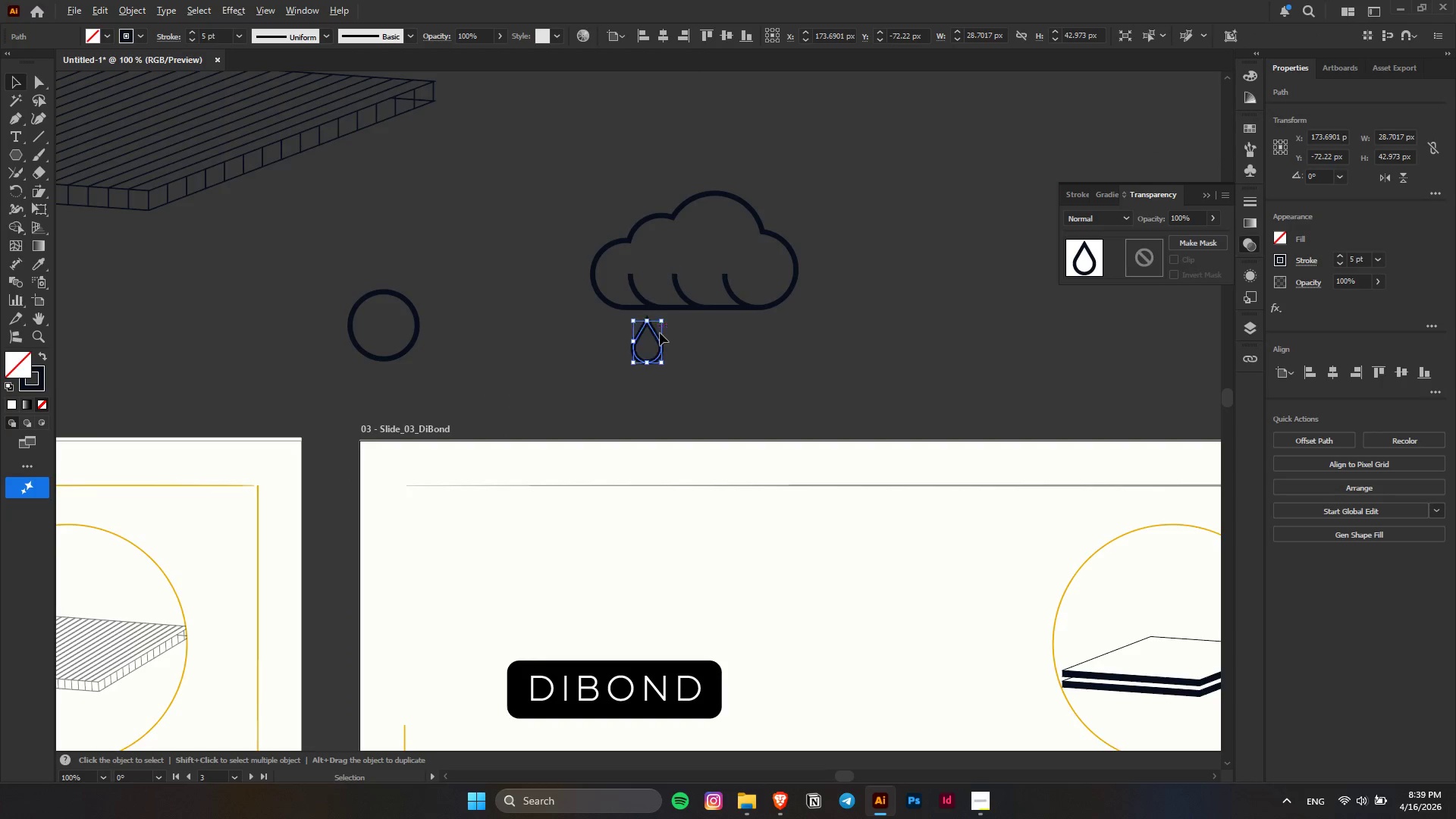 
hold_key(key=ShiftLeft, duration=1.22)
 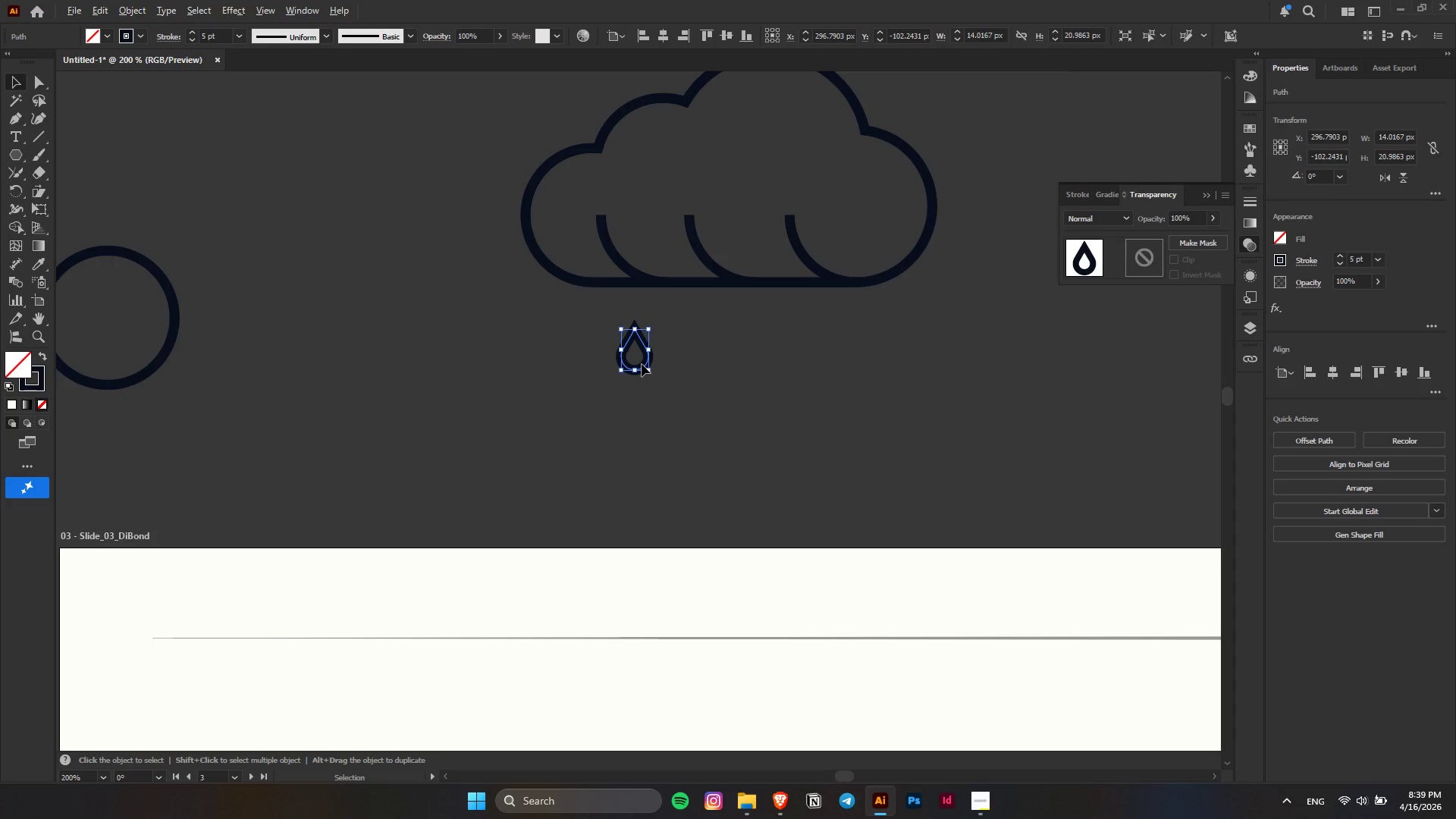 
scroll: coordinate [660, 333], scroll_direction: up, amount: 2.0
 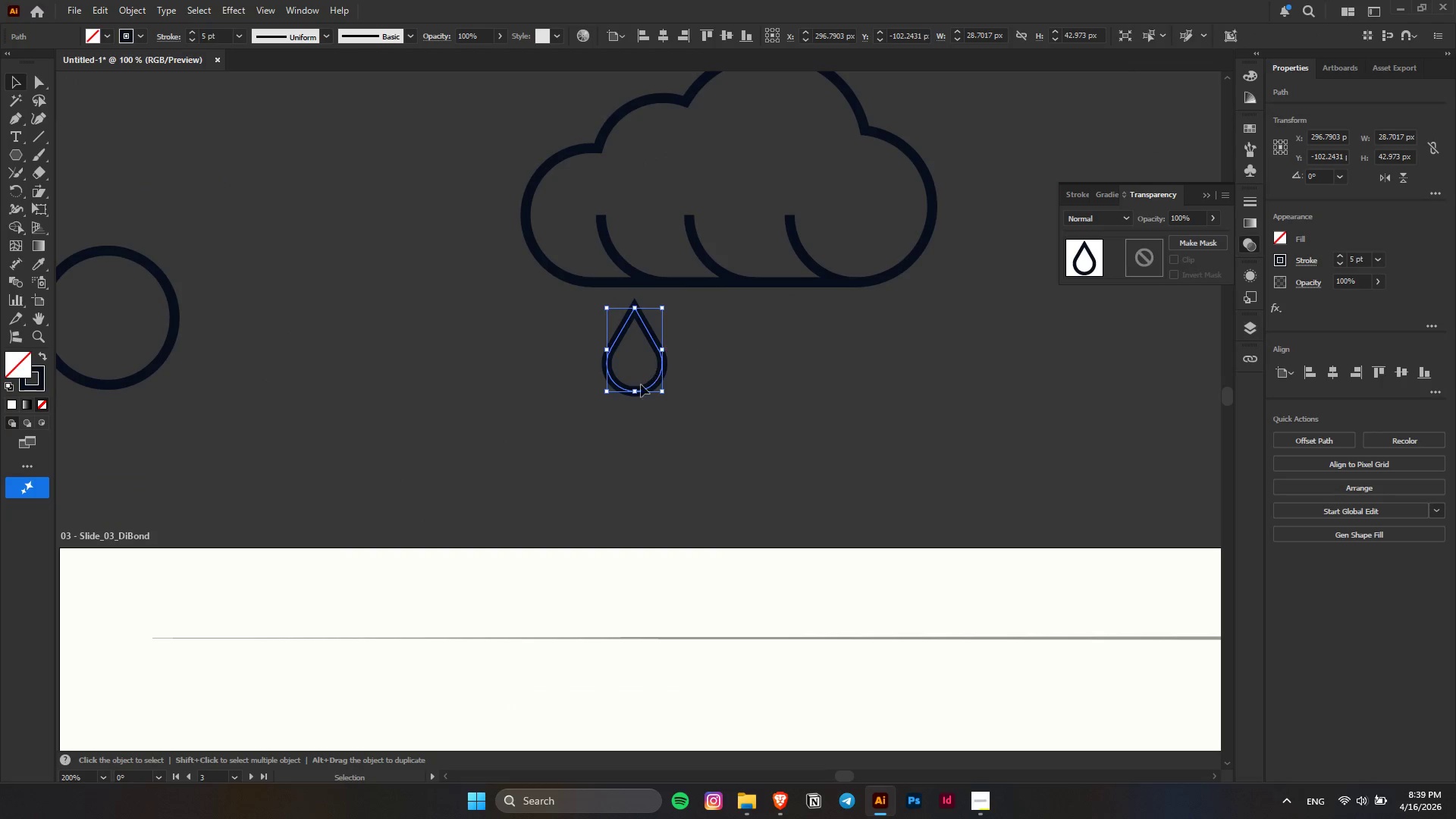 
left_click_drag(start_coordinate=[636, 391], to_coordinate=[638, 370])
 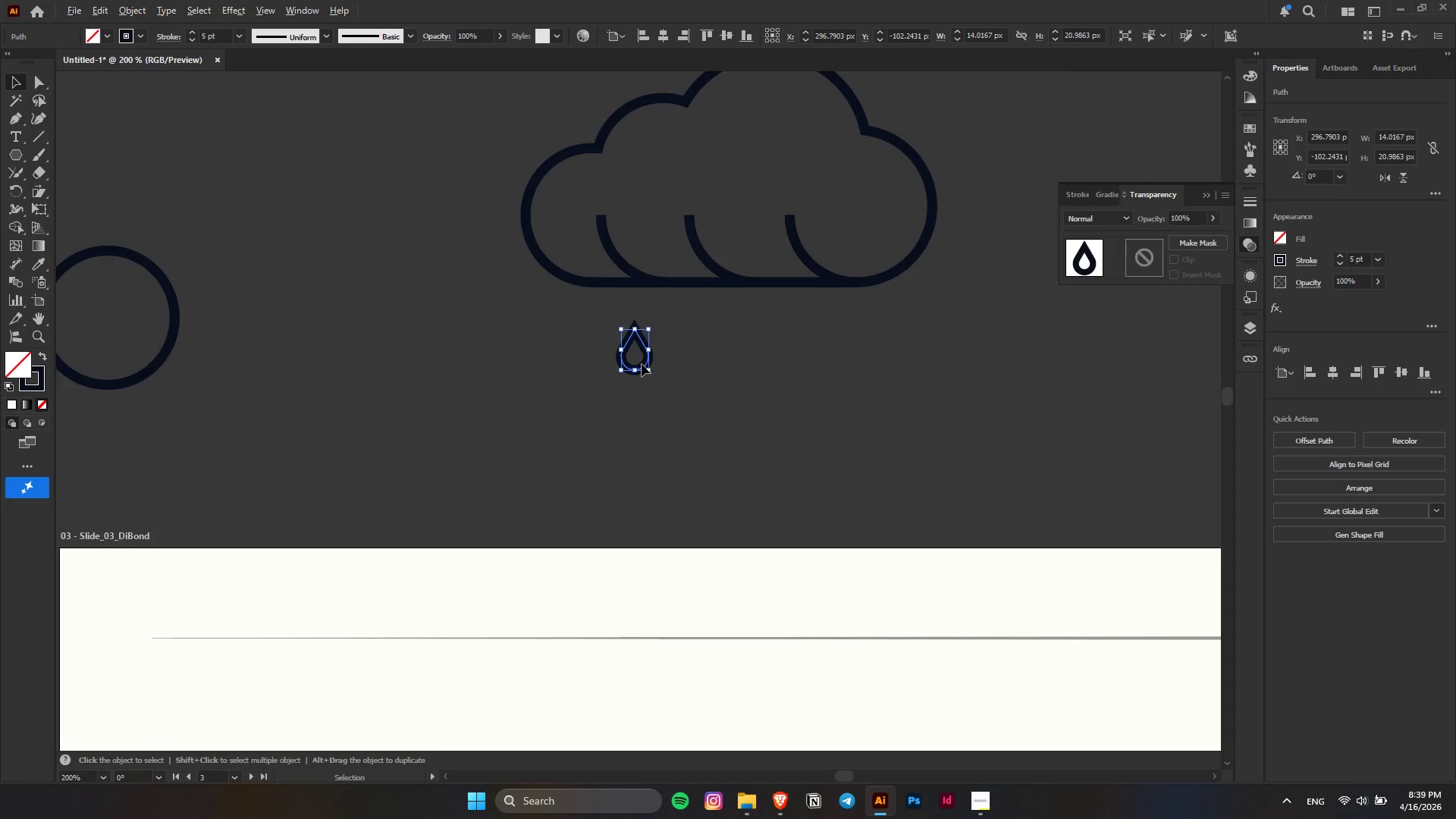 
hold_key(key=AltLeft, duration=0.83)
 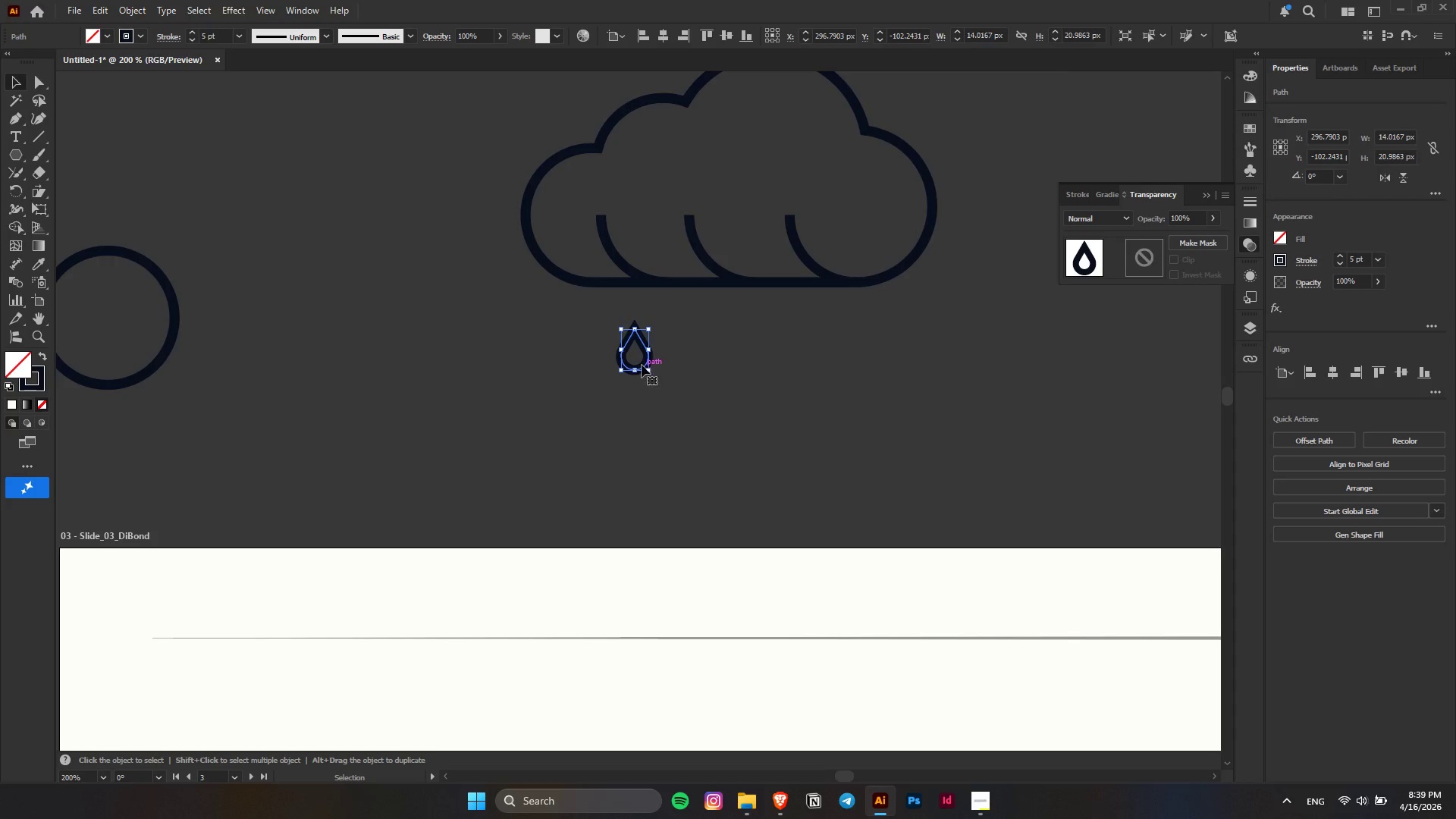 
hold_key(key=AltLeft, duration=1.5)
left_click_drag(start_coordinate=[643, 365], to_coordinate=[676, 404])
 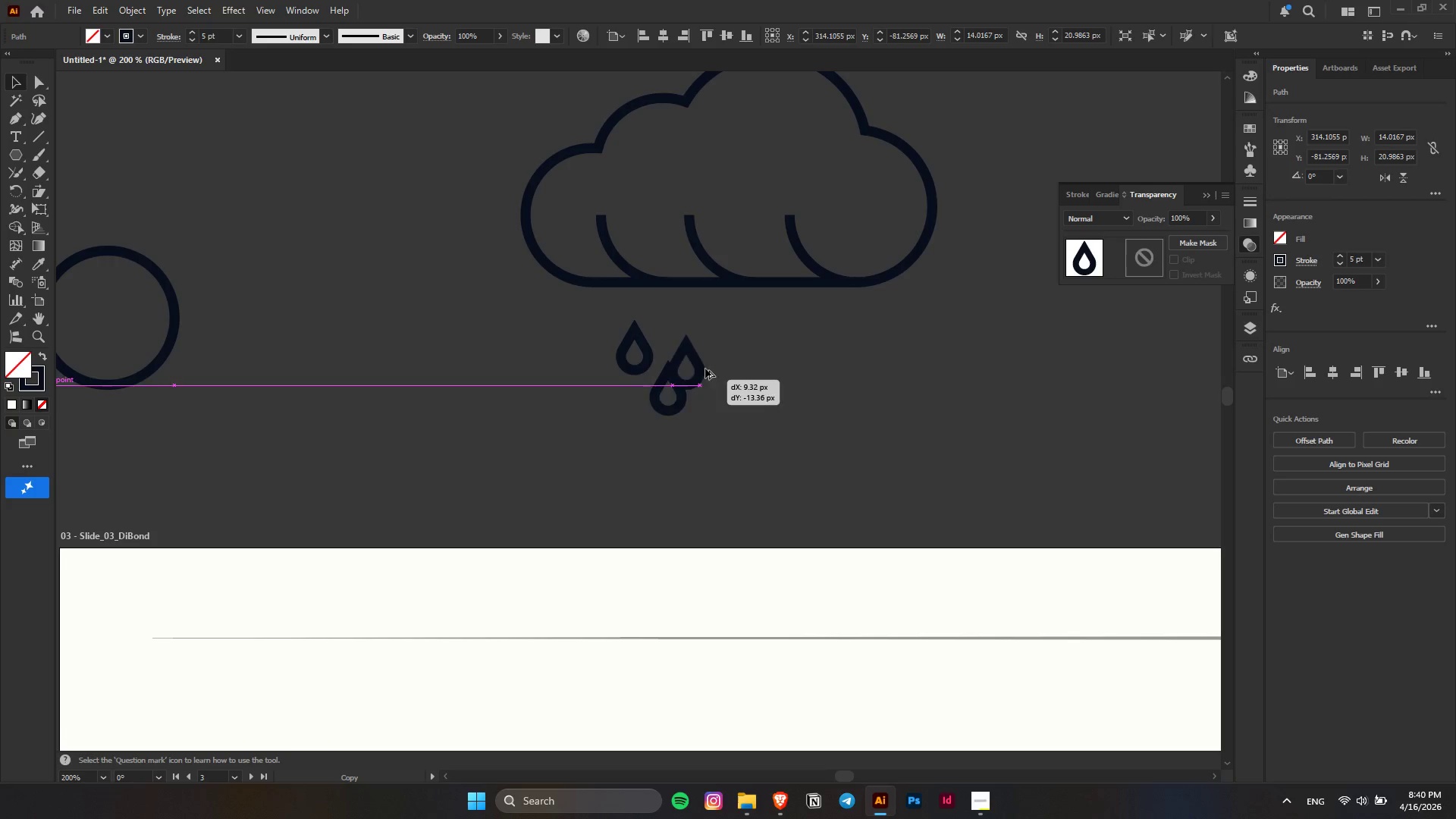 
hold_key(key=AltLeft, duration=0.77)
 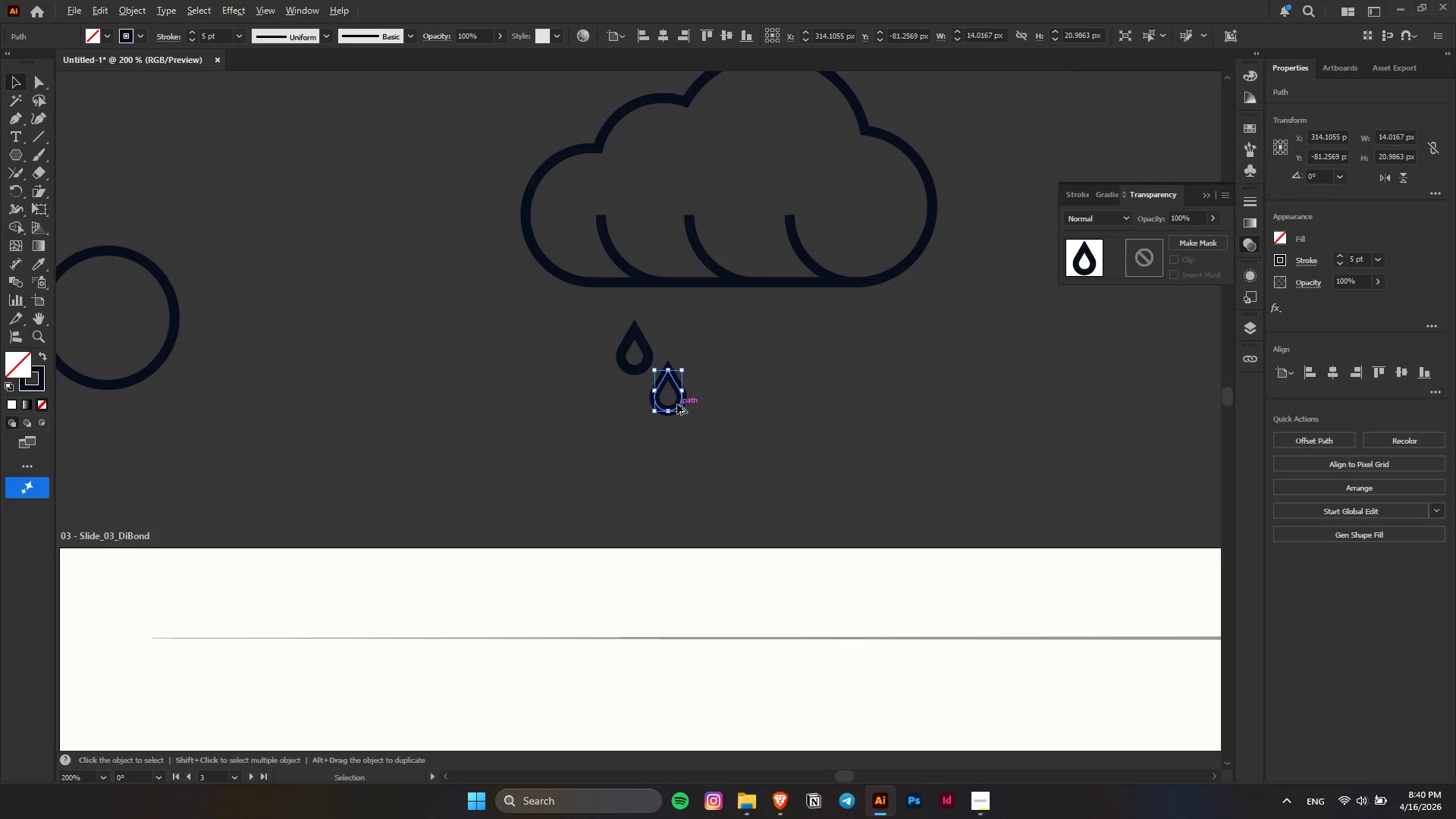 
hold_key(key=AltLeft, duration=1.27)
left_click_drag(start_coordinate=[677, 404], to_coordinate=[704, 347])
 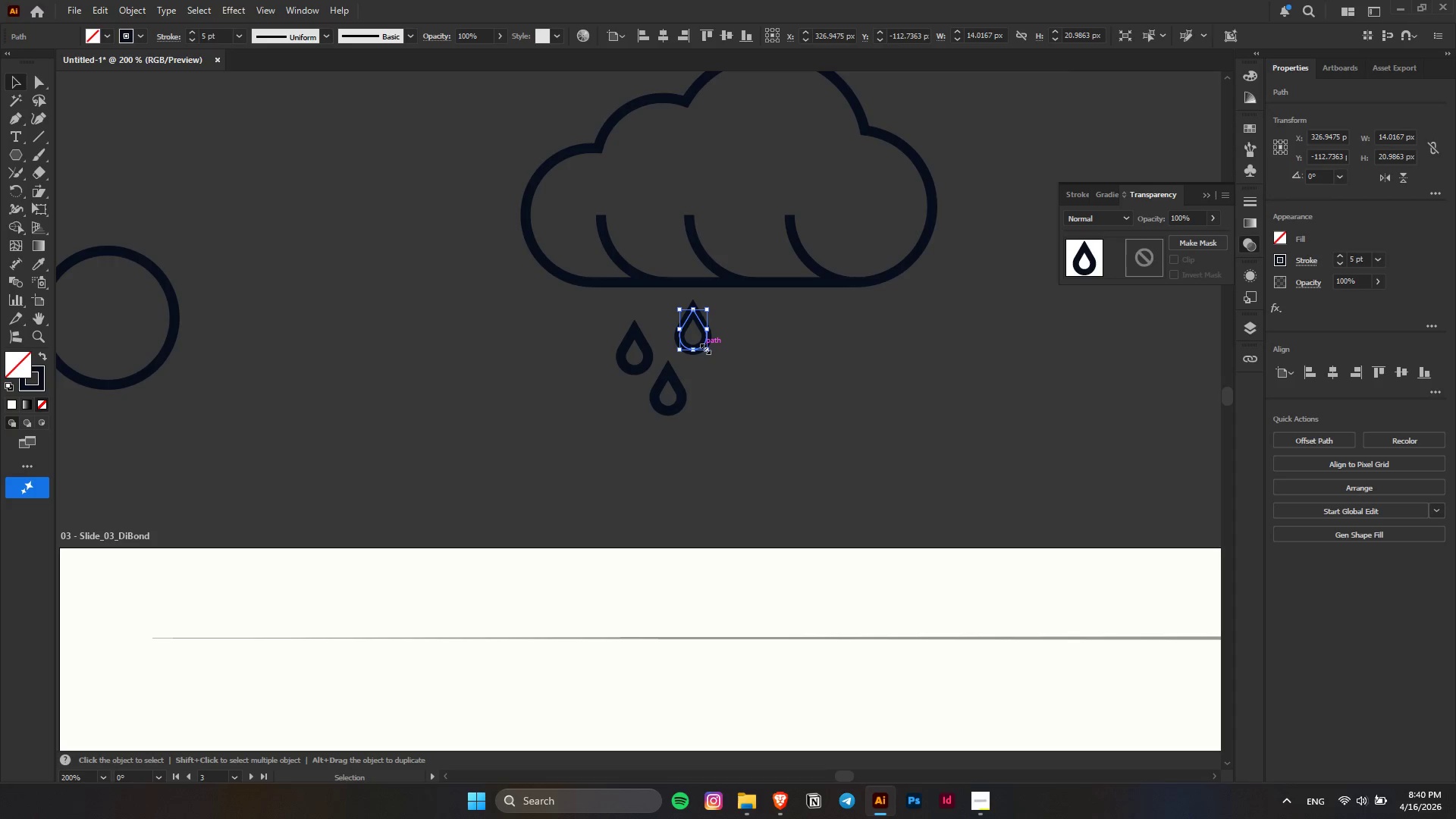 
hold_key(key=AltLeft, duration=0.66)
left_click_drag(start_coordinate=[704, 347], to_coordinate=[711, 353])
 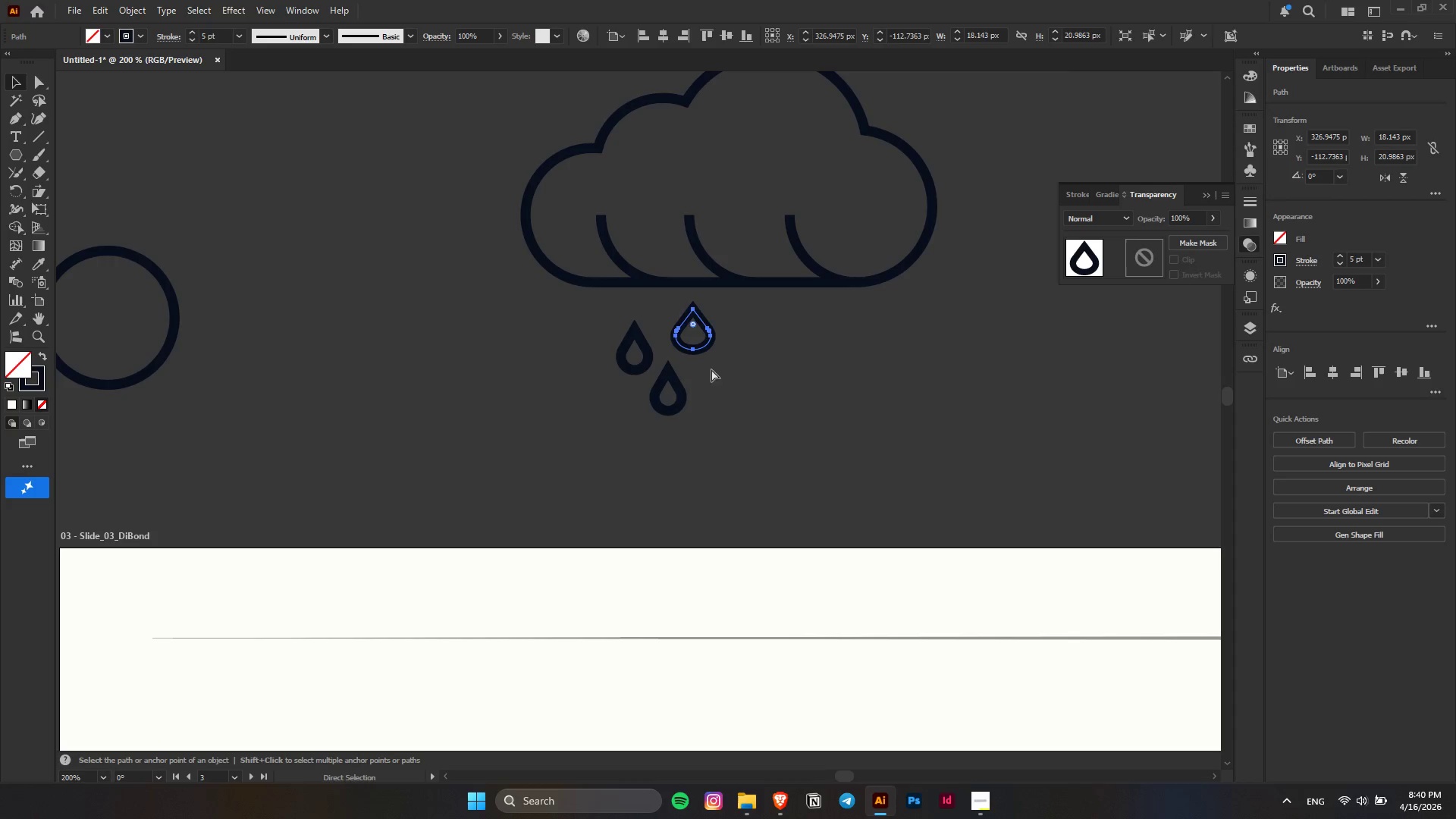 
key(Control+ControlLeft)
 